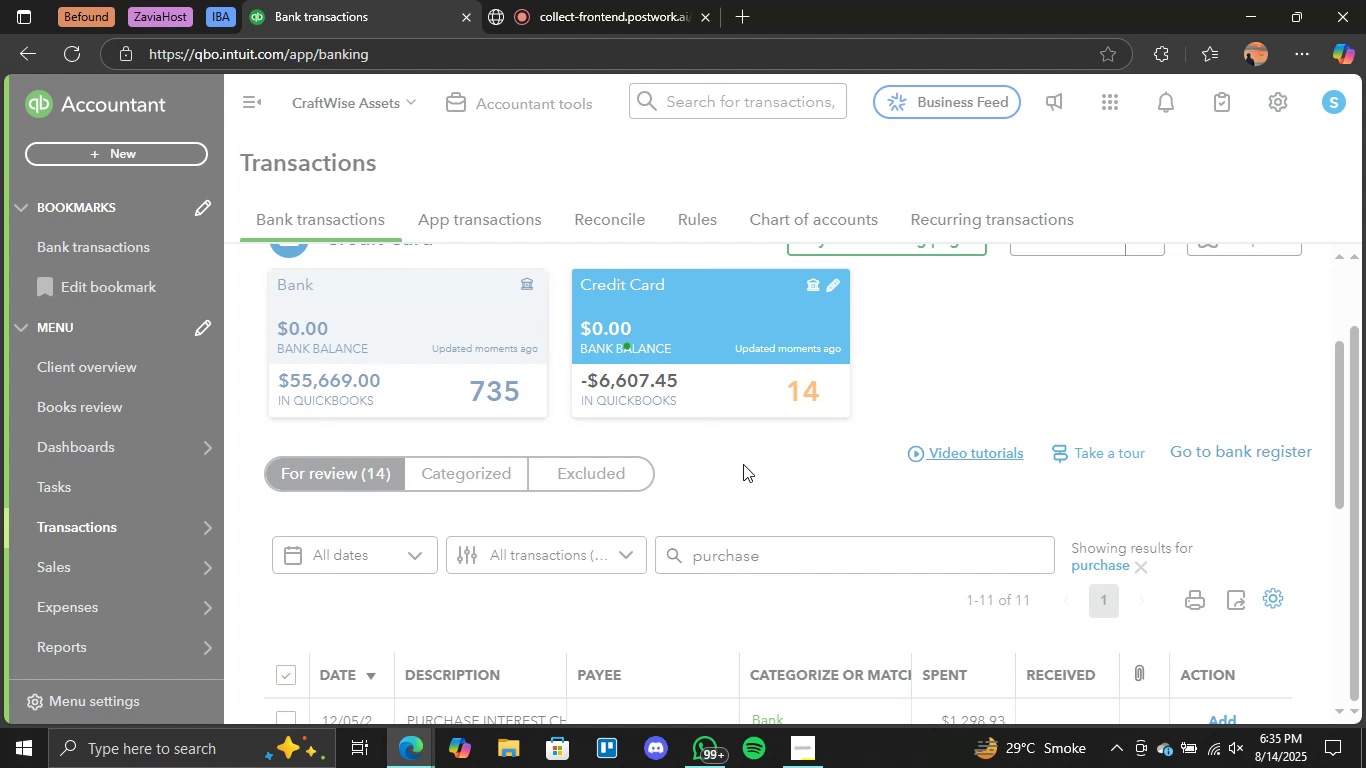 
left_click([798, 391])
 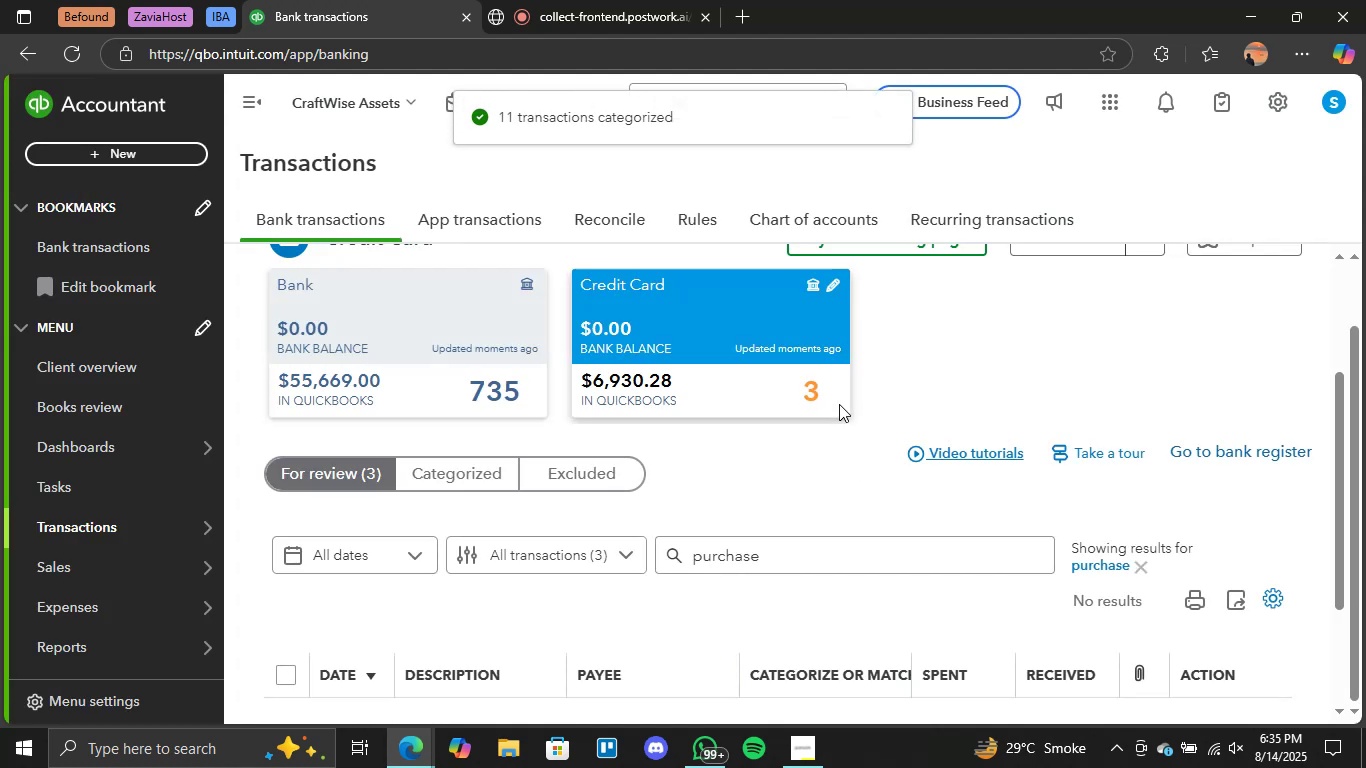 
left_click([808, 391])
 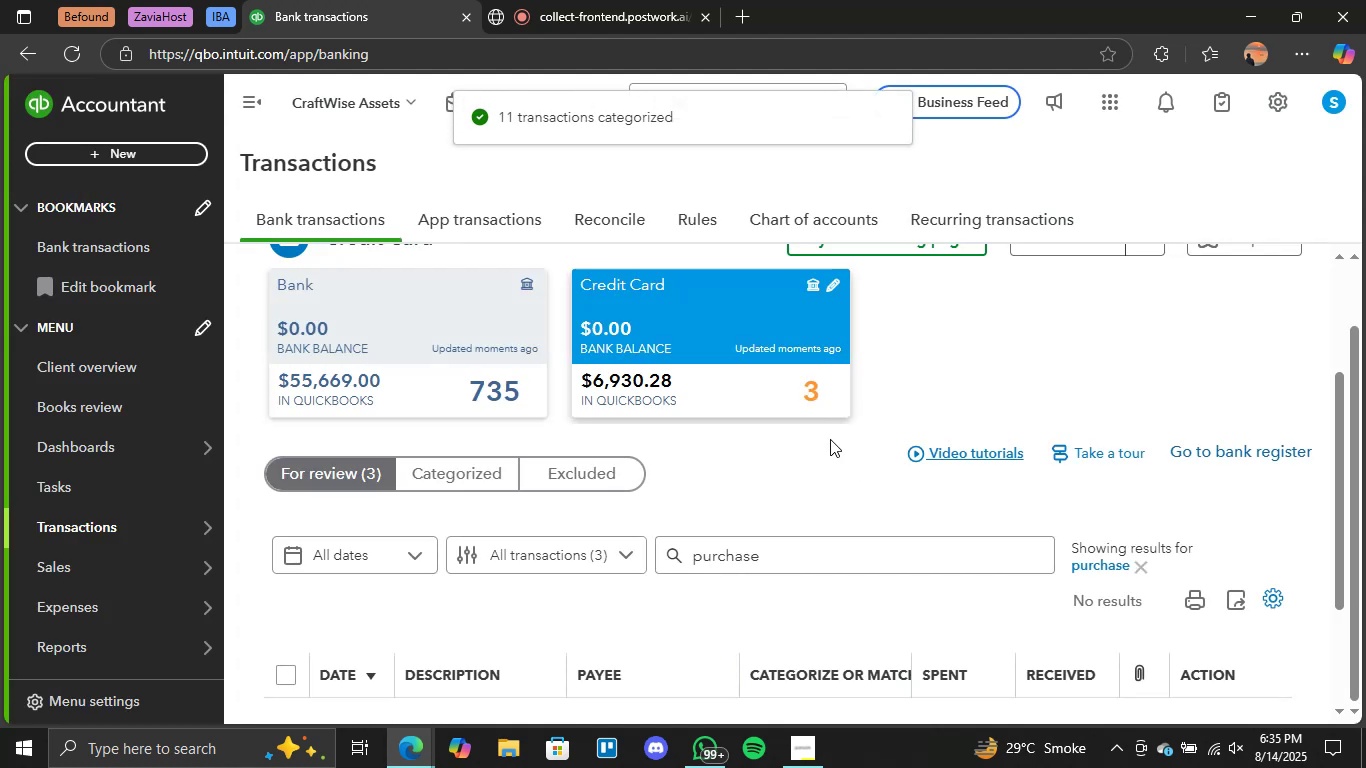 
scroll: coordinate [845, 519], scroll_direction: down, amount: 2.0
 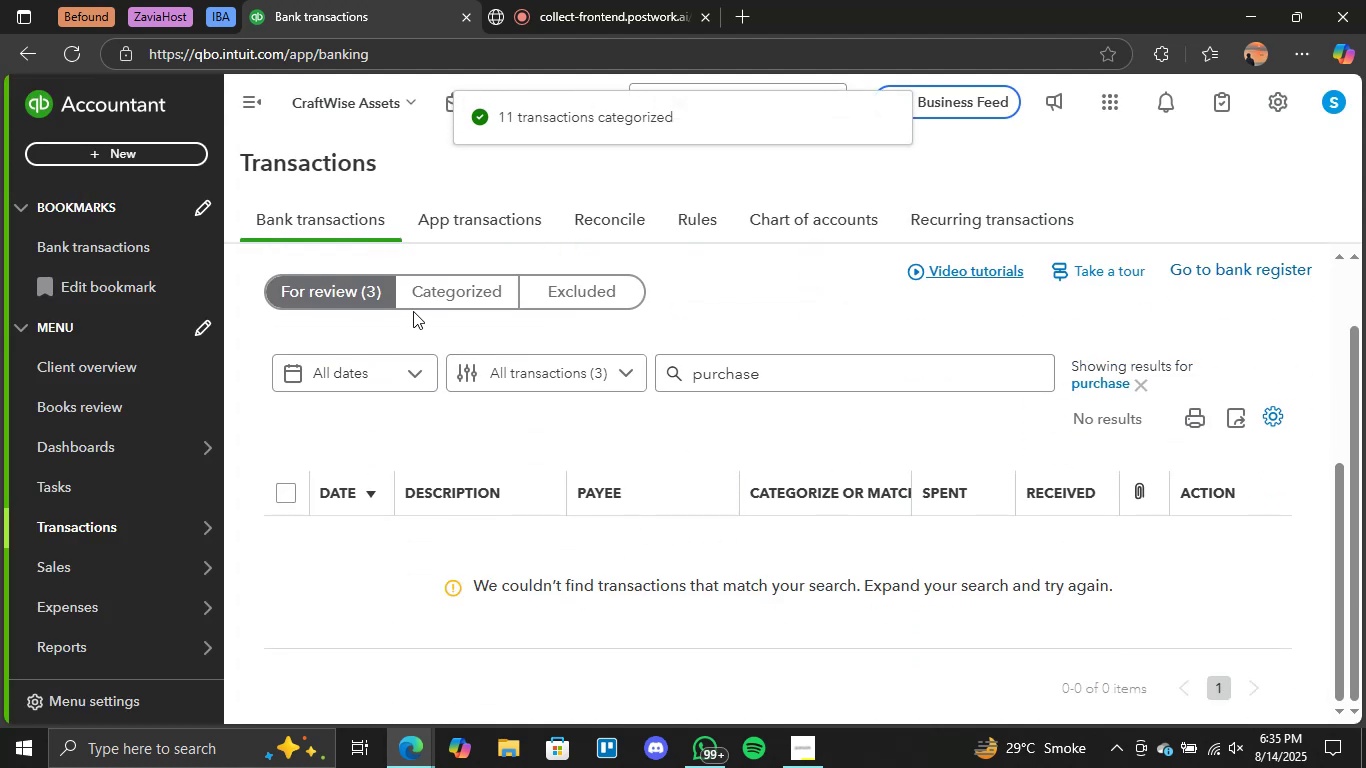 
left_click_drag(start_coordinate=[777, 370], to_coordinate=[632, 380])
 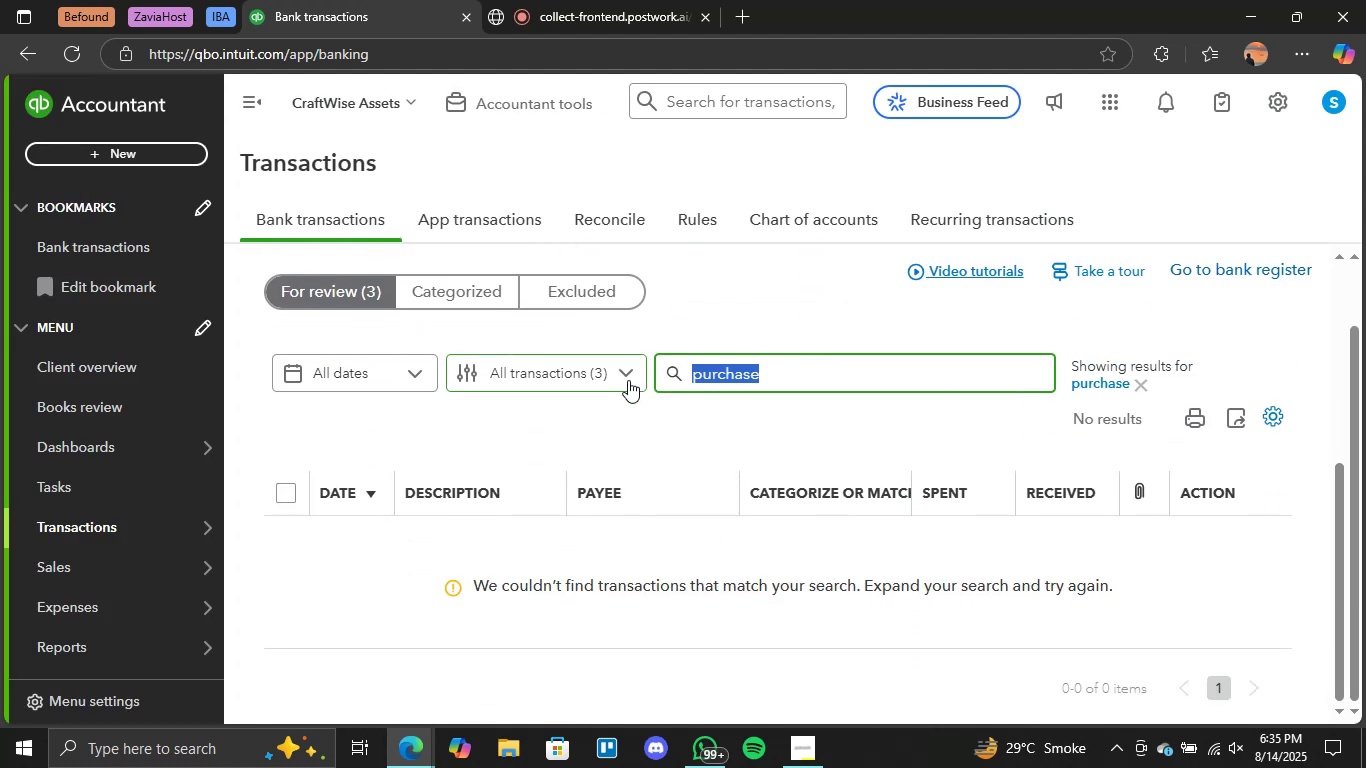 
key(Backspace)
 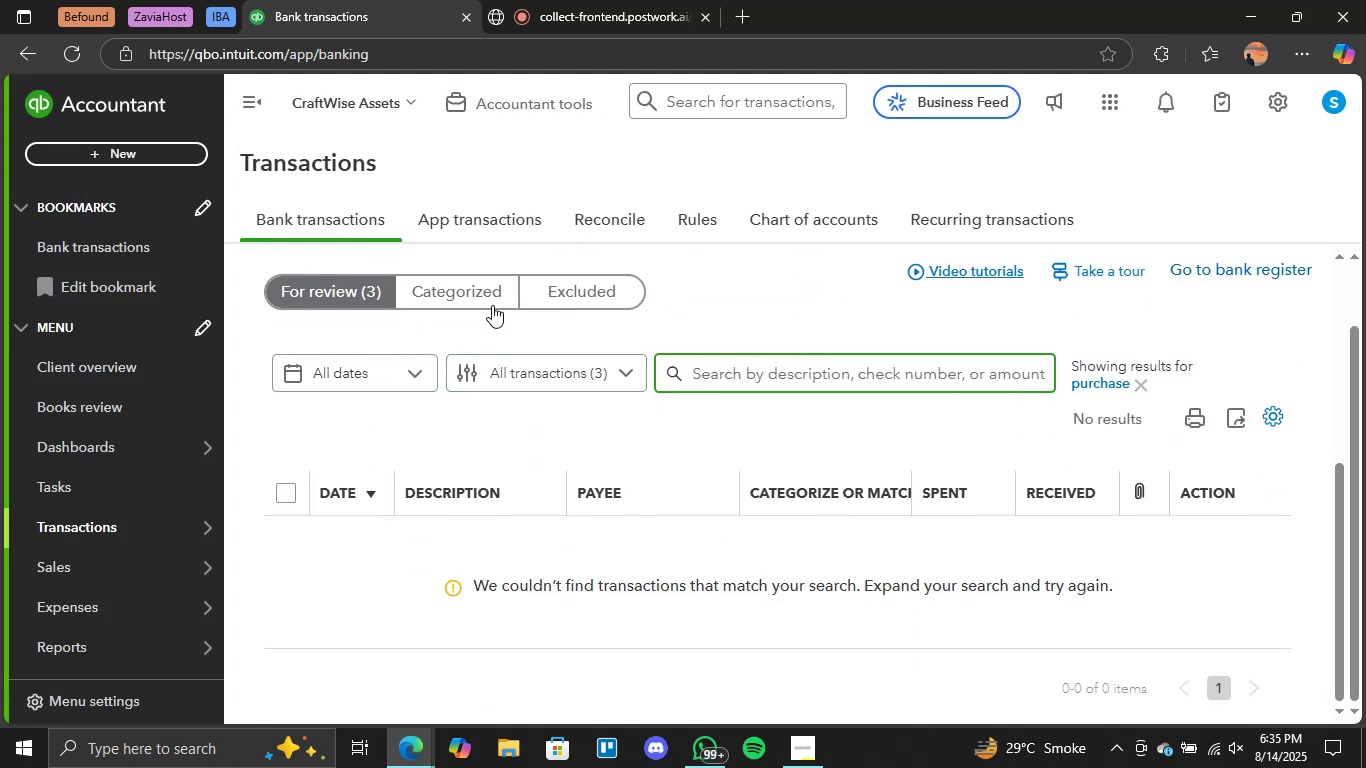 
left_click([377, 298])
 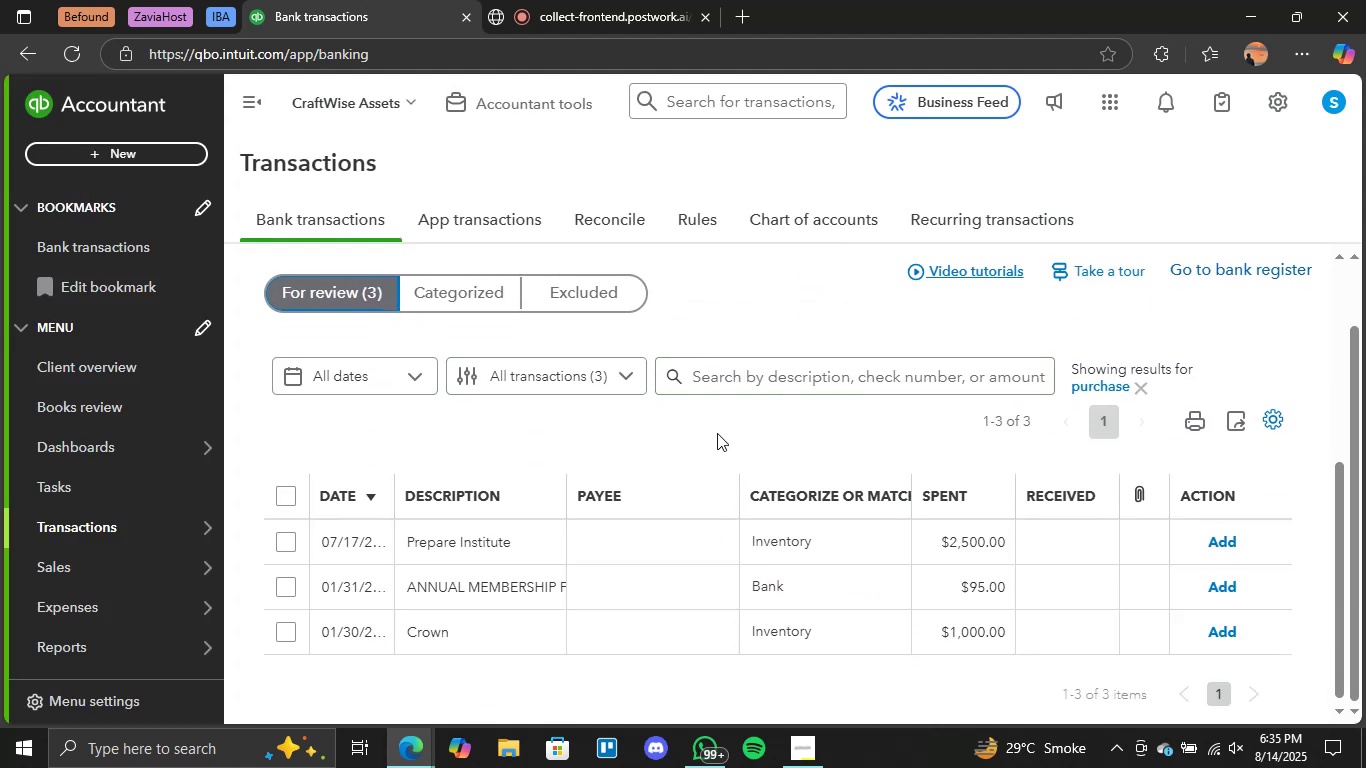 
scroll: coordinate [619, 539], scroll_direction: down, amount: 1.0
 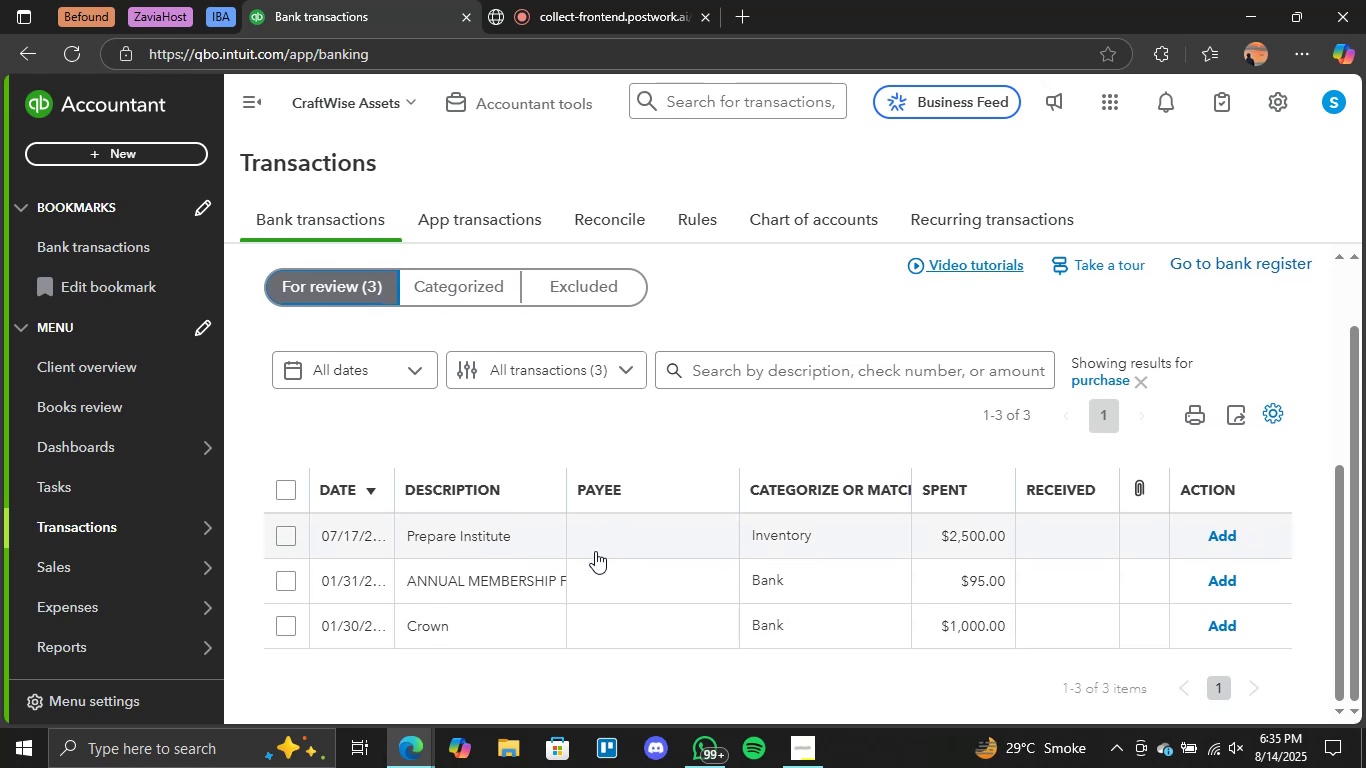 
left_click([524, 578])
 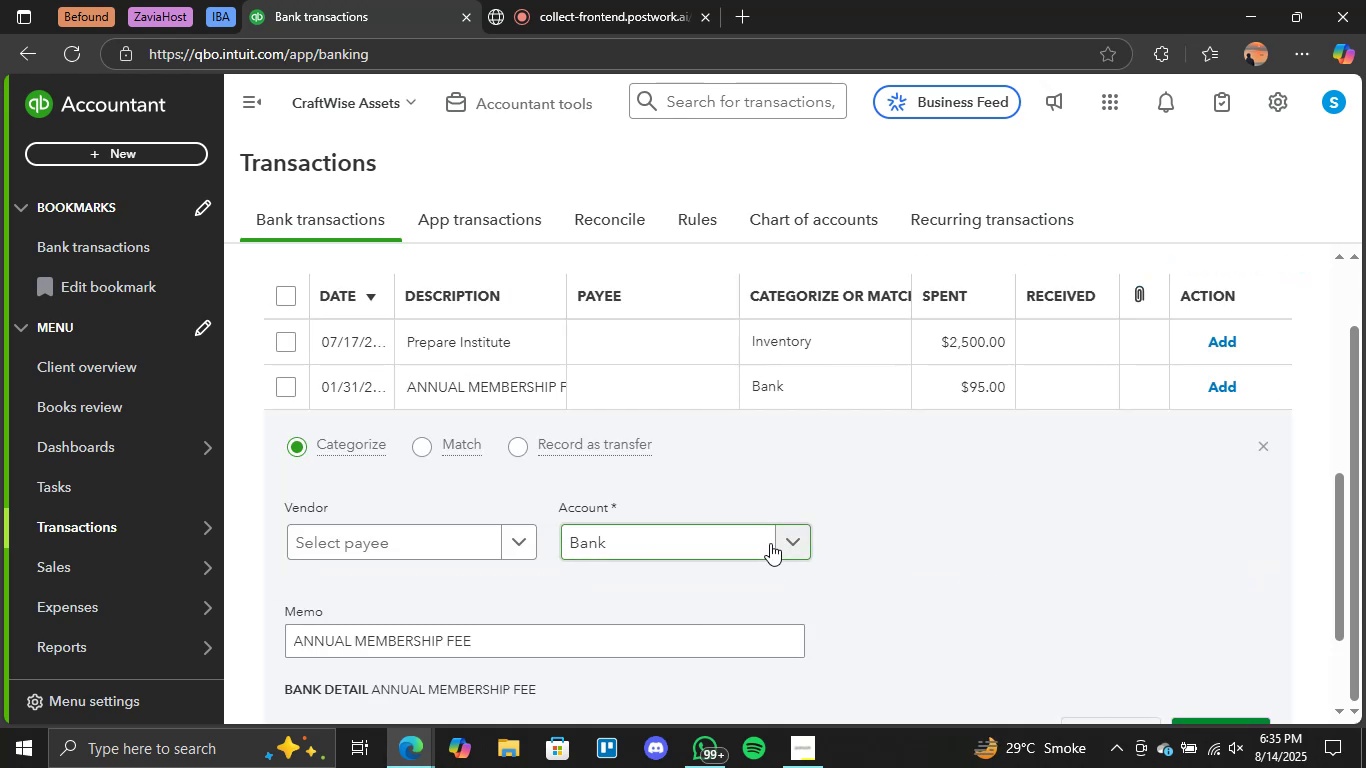 
scroll: coordinate [618, 556], scroll_direction: down, amount: 1.0
 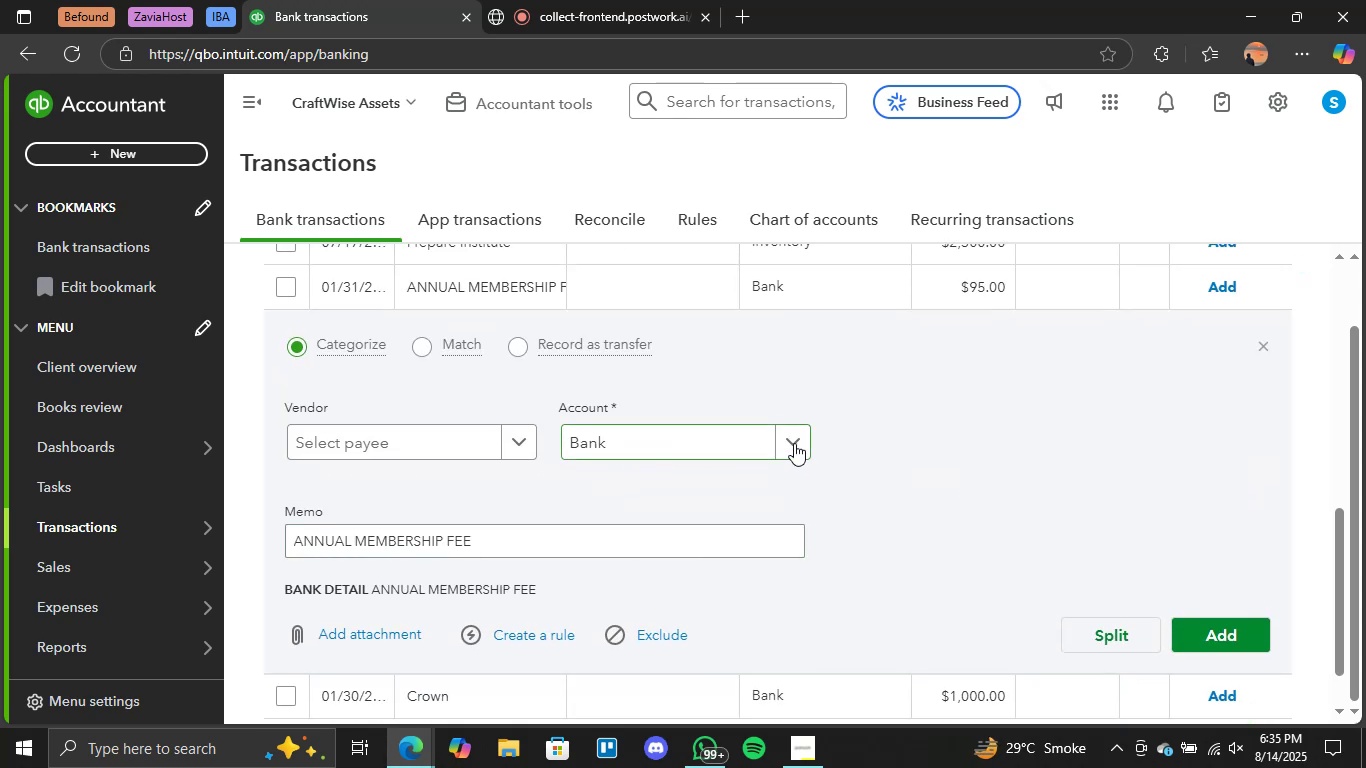 
left_click([794, 443])
 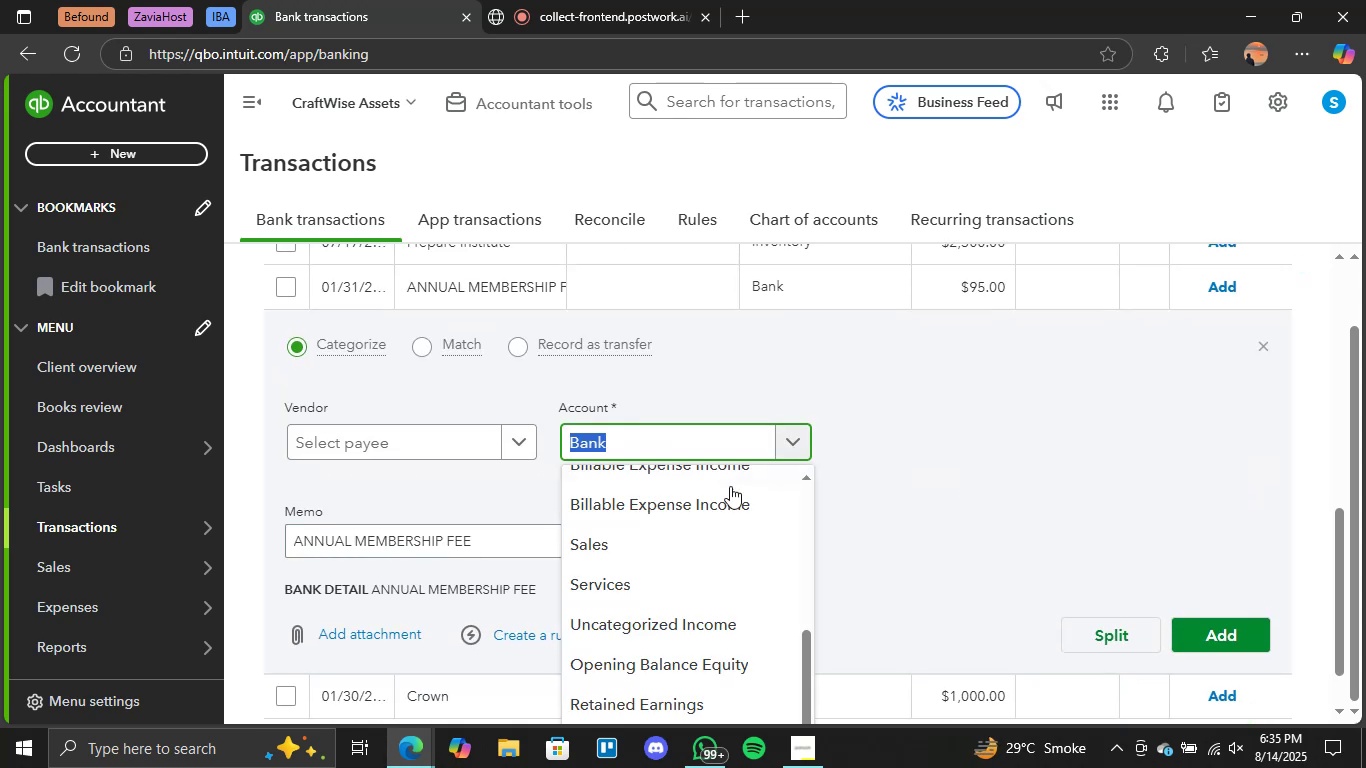 
scroll: coordinate [726, 523], scroll_direction: up, amount: 4.0
 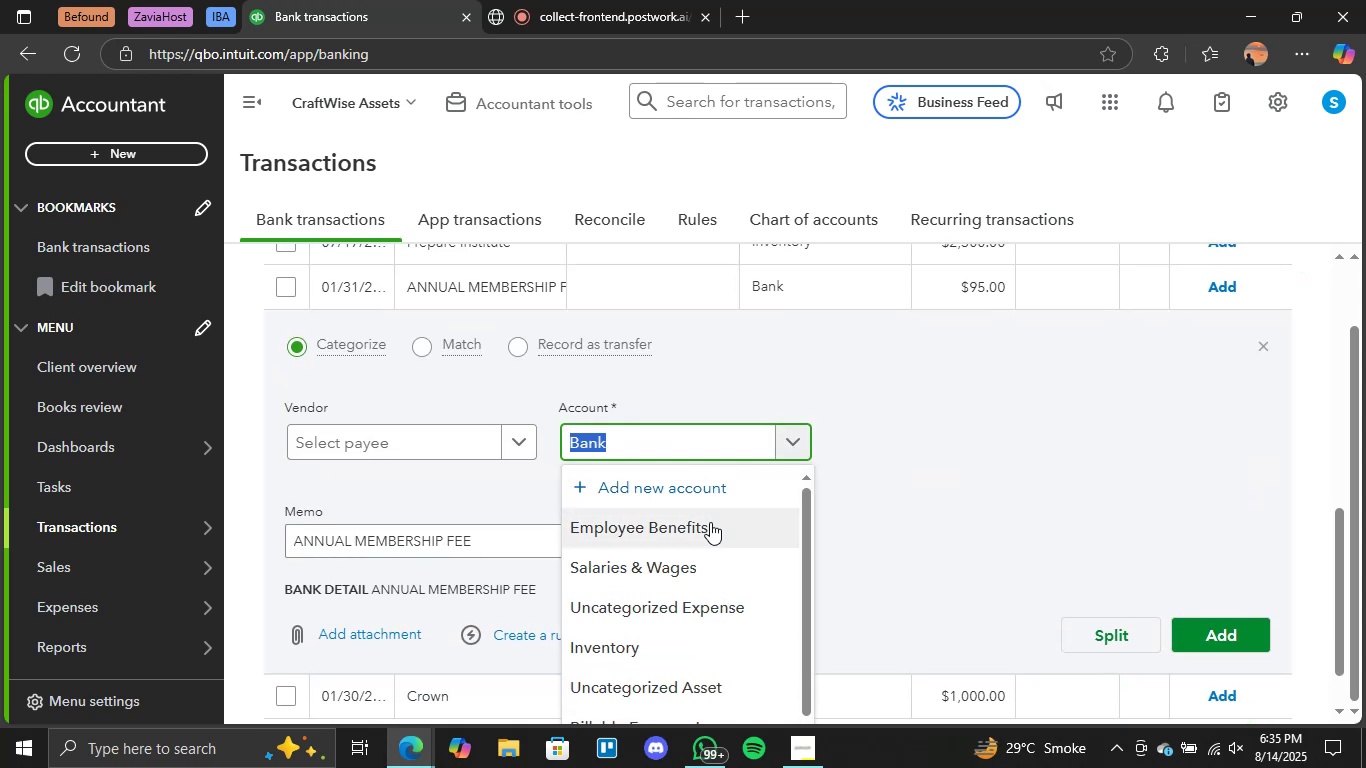 
left_click([693, 484])
 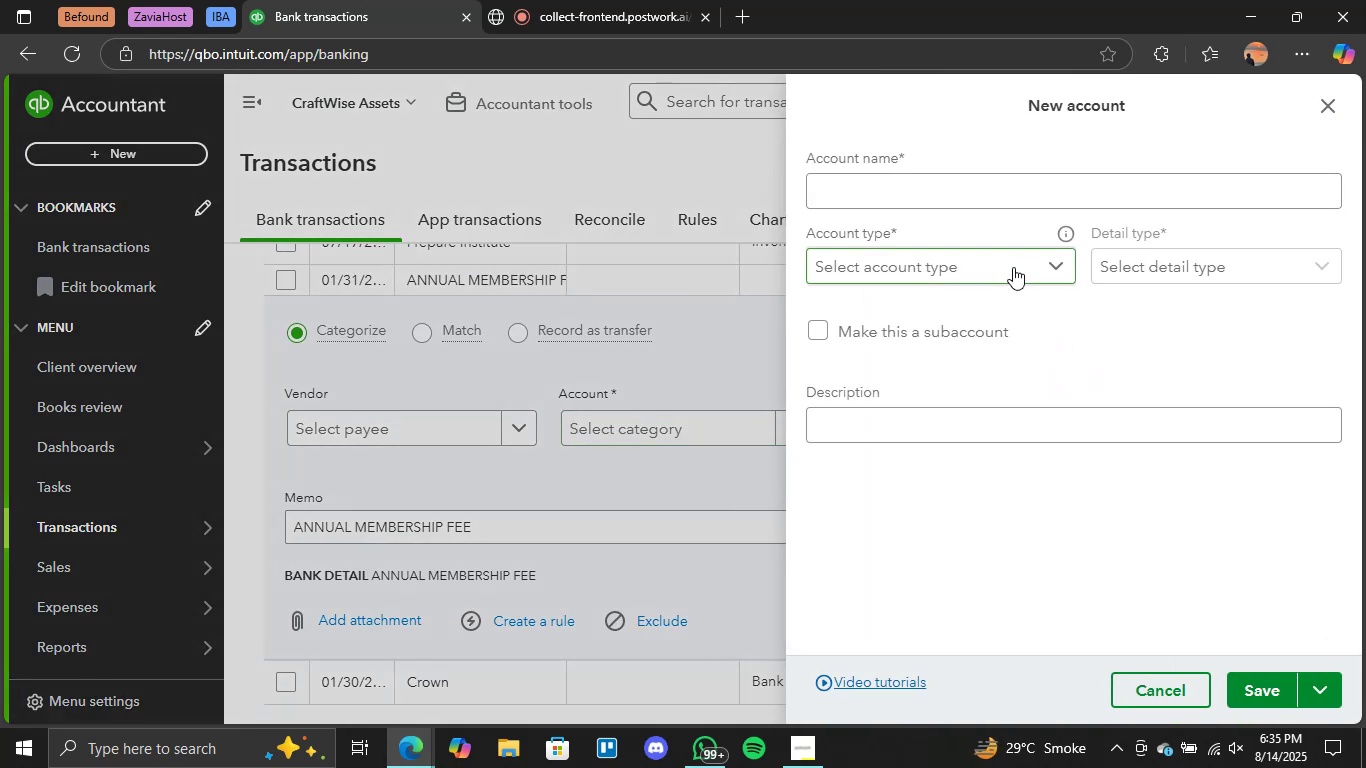 
type(s)
key(Backspace)
type(Software & Subsccs)
key(Backspace)
key(Backspace)
type(ir)
key(Backspace)
key(Backspace)
type(riptions)
 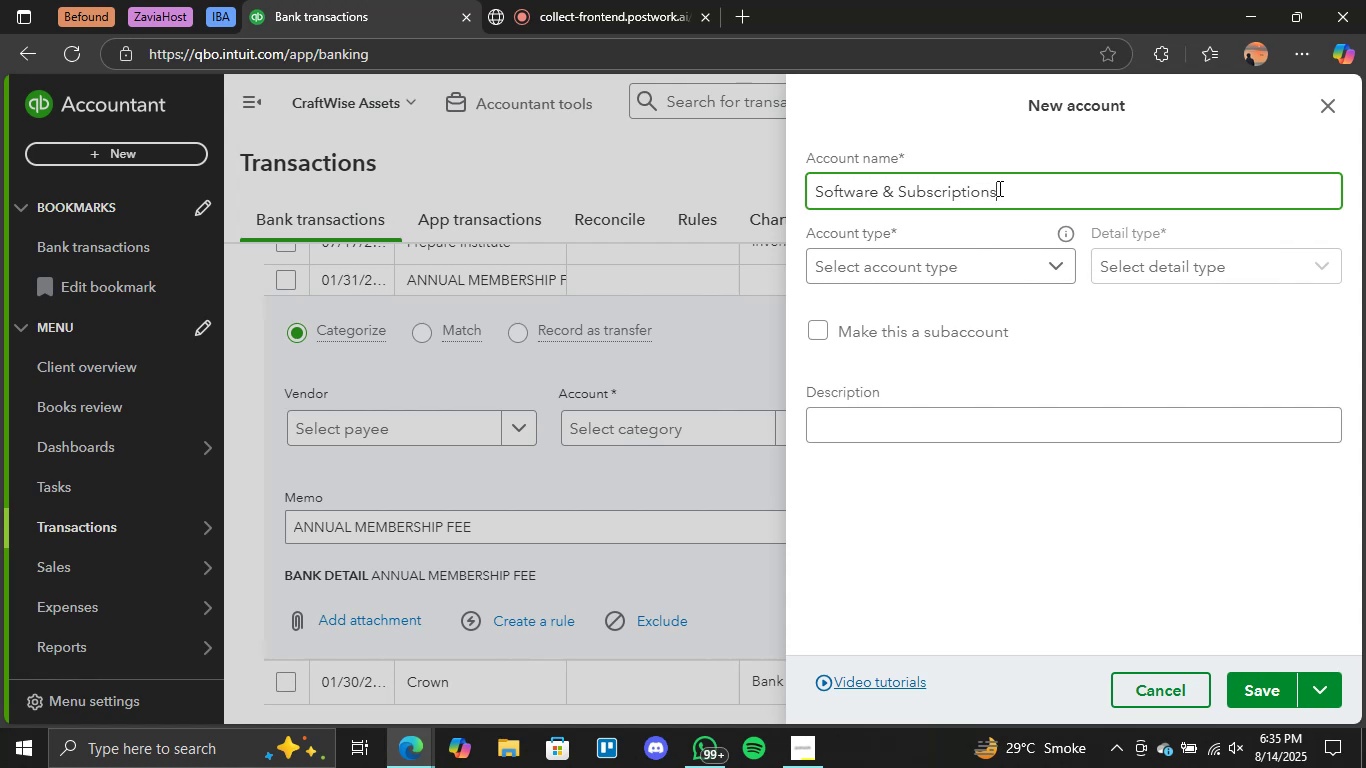 
left_click([1149, 387])
 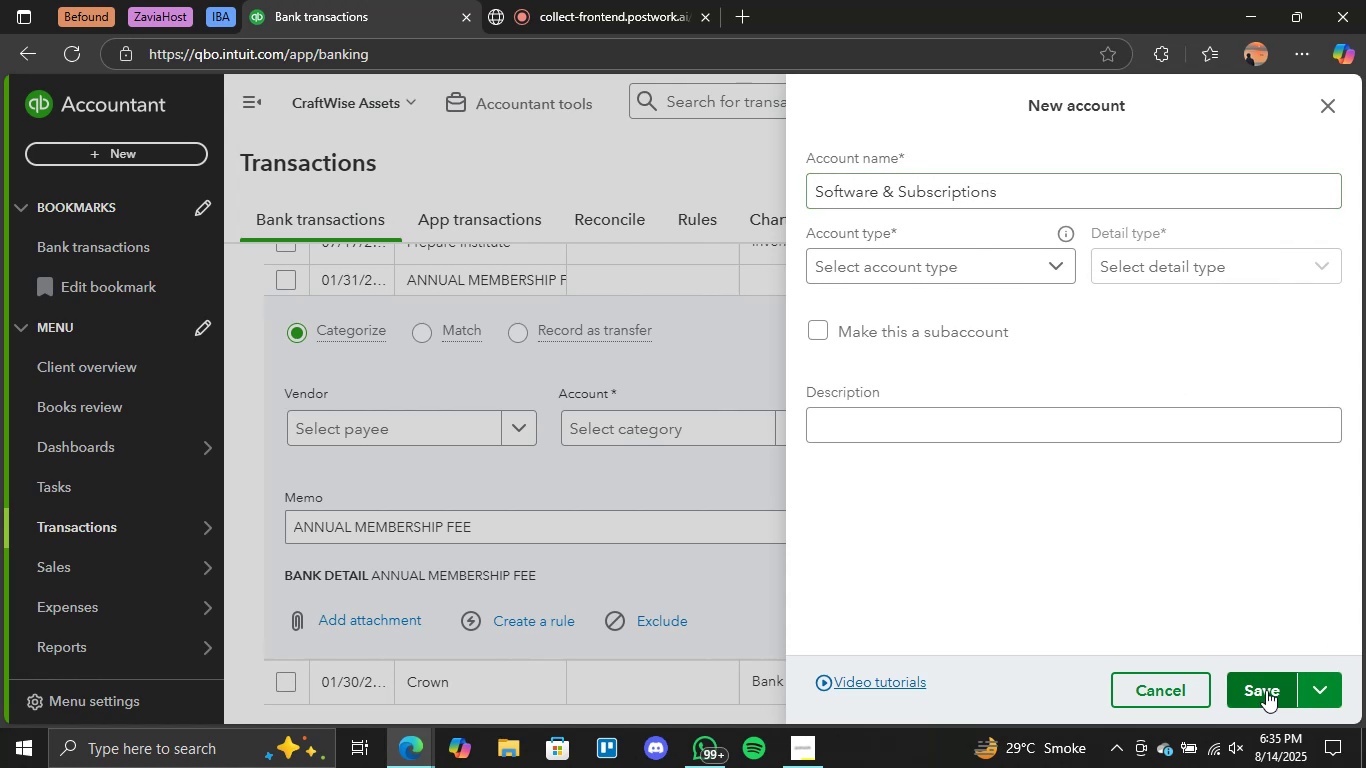 
left_click([1265, 690])
 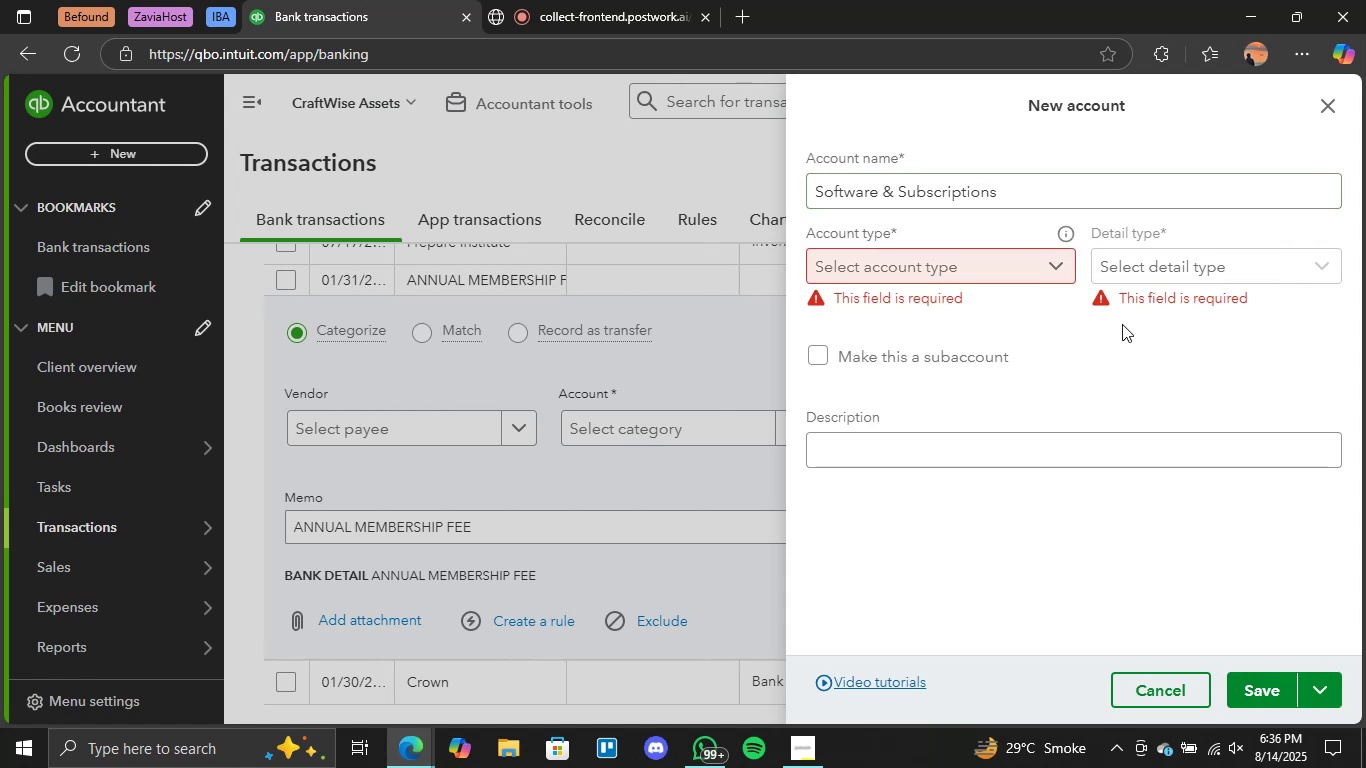 
left_click([1059, 260])
 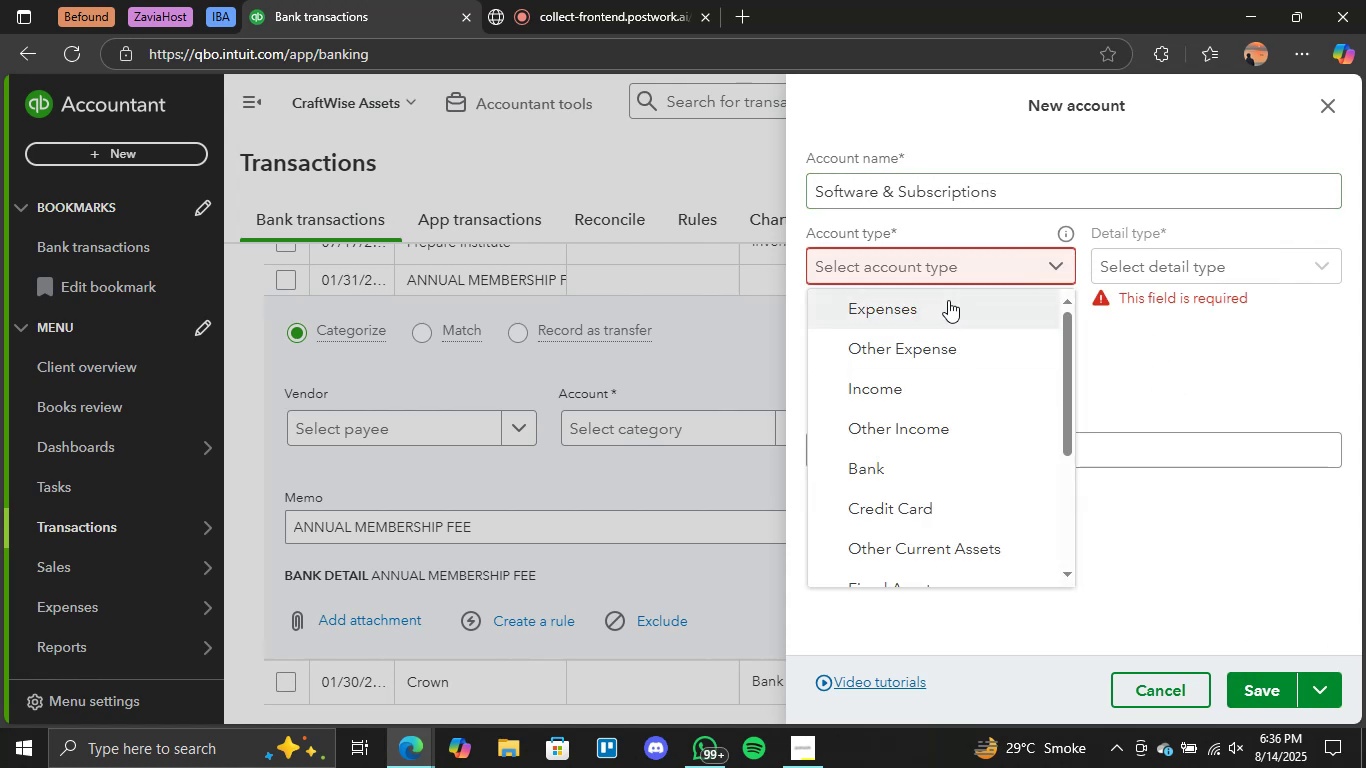 
left_click([950, 307])
 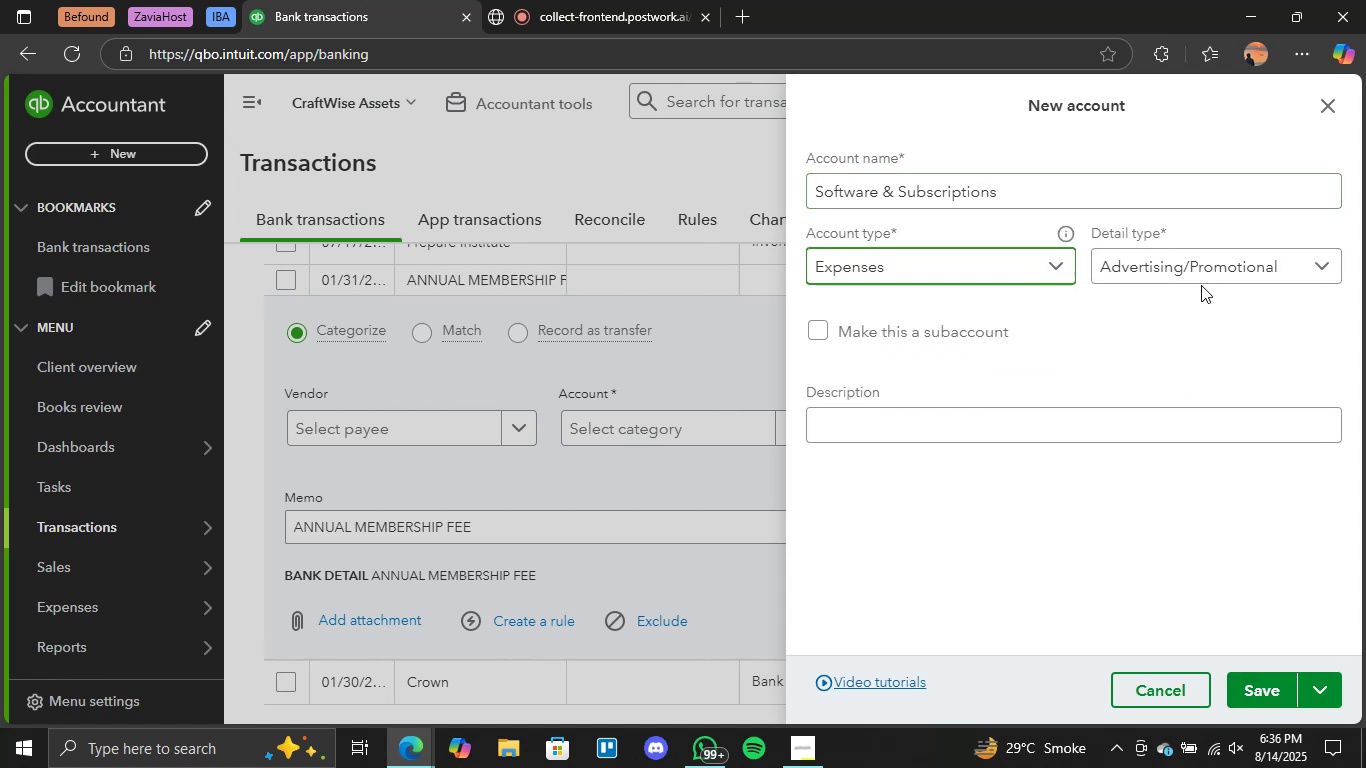 
left_click([1247, 263])
 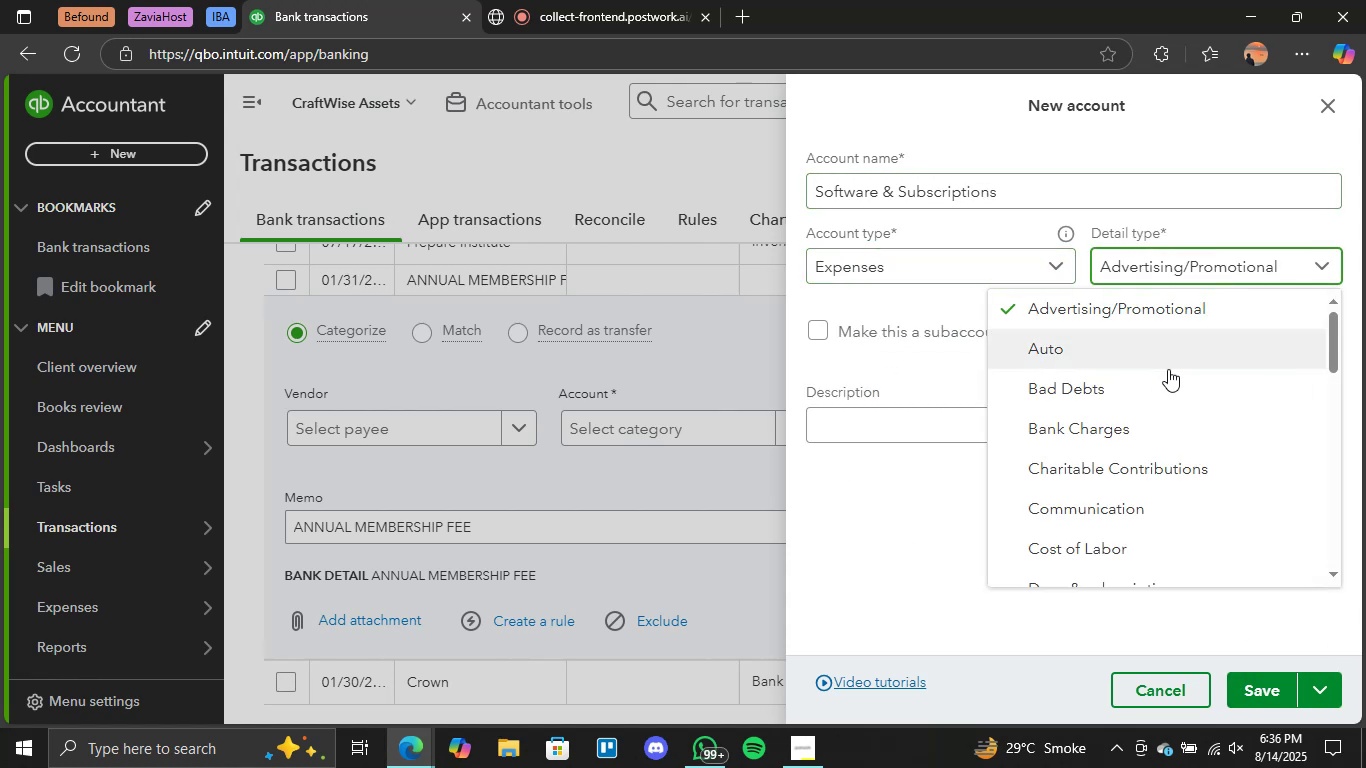 
scroll: coordinate [1142, 411], scroll_direction: down, amount: 6.0
 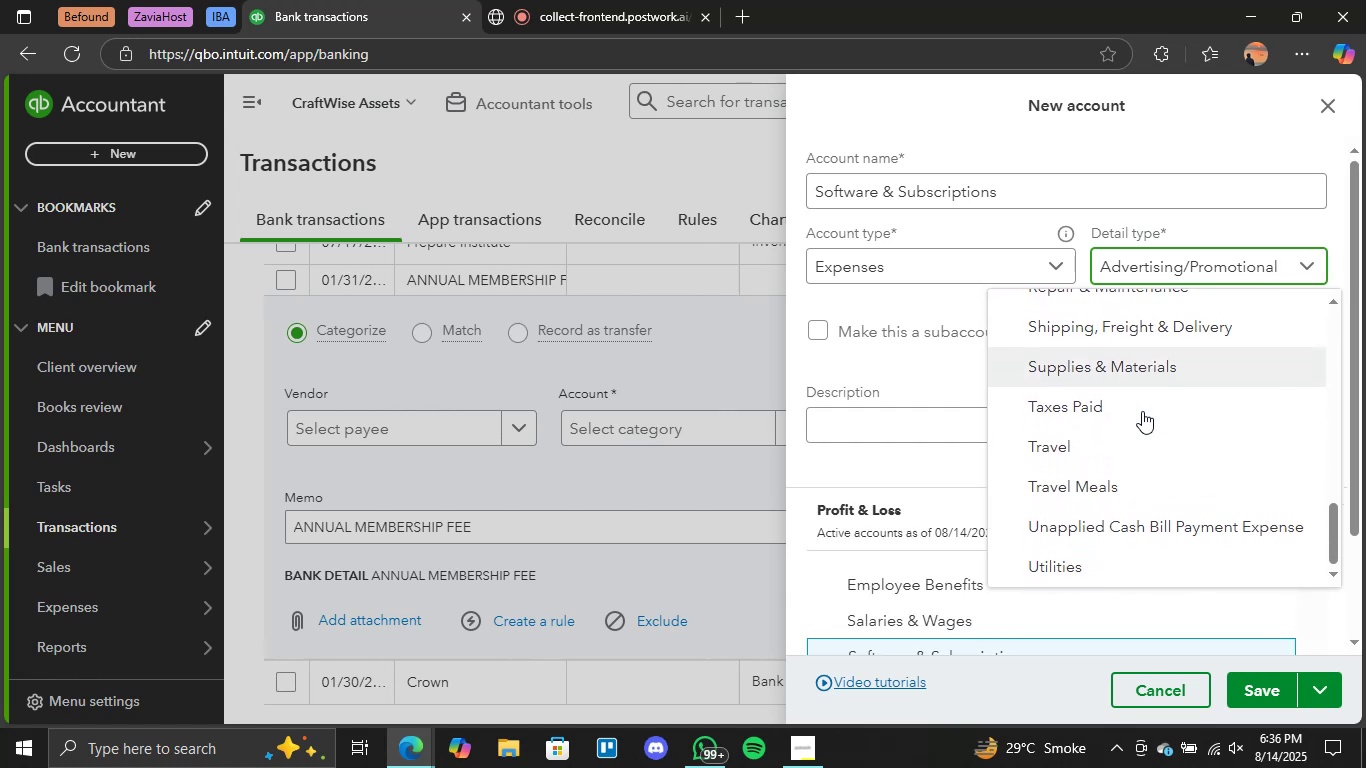 
scroll: coordinate [1198, 395], scroll_direction: up, amount: 6.0
 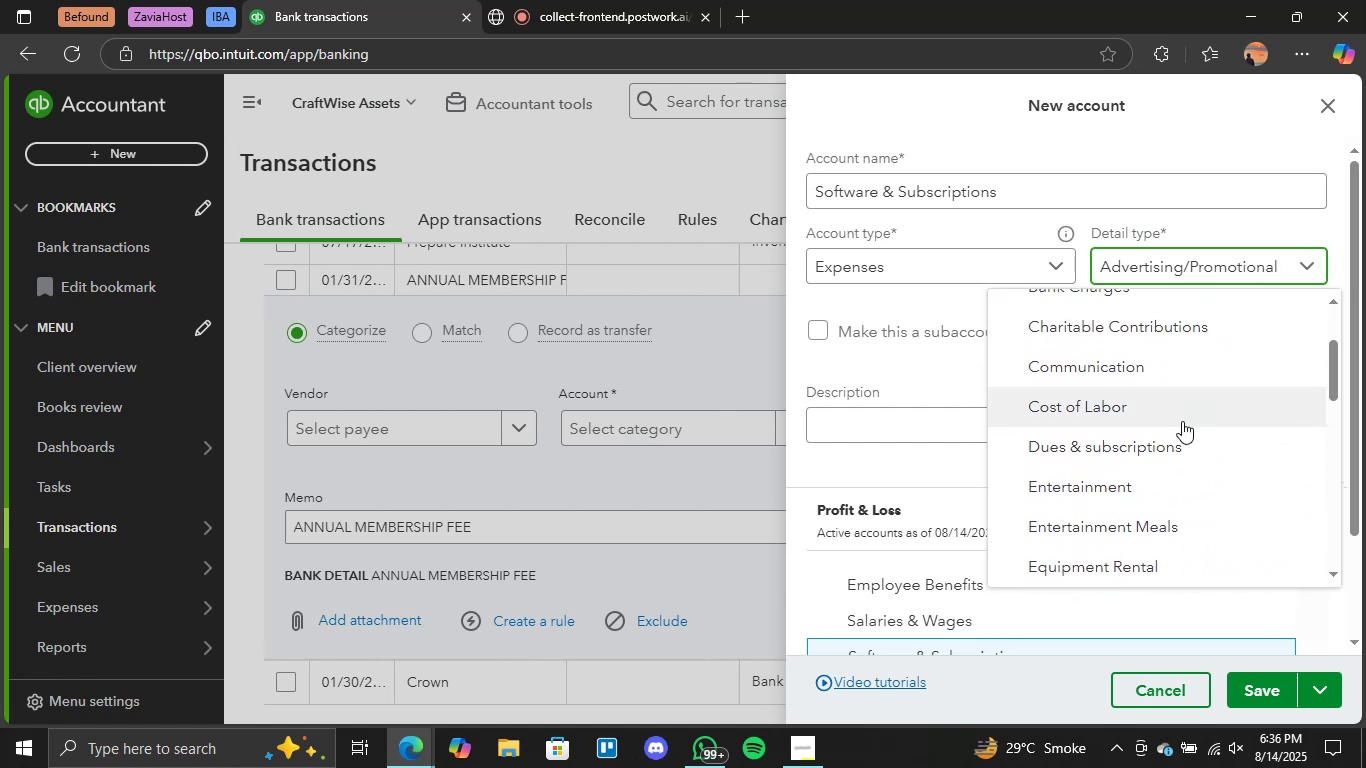 
left_click([1164, 438])
 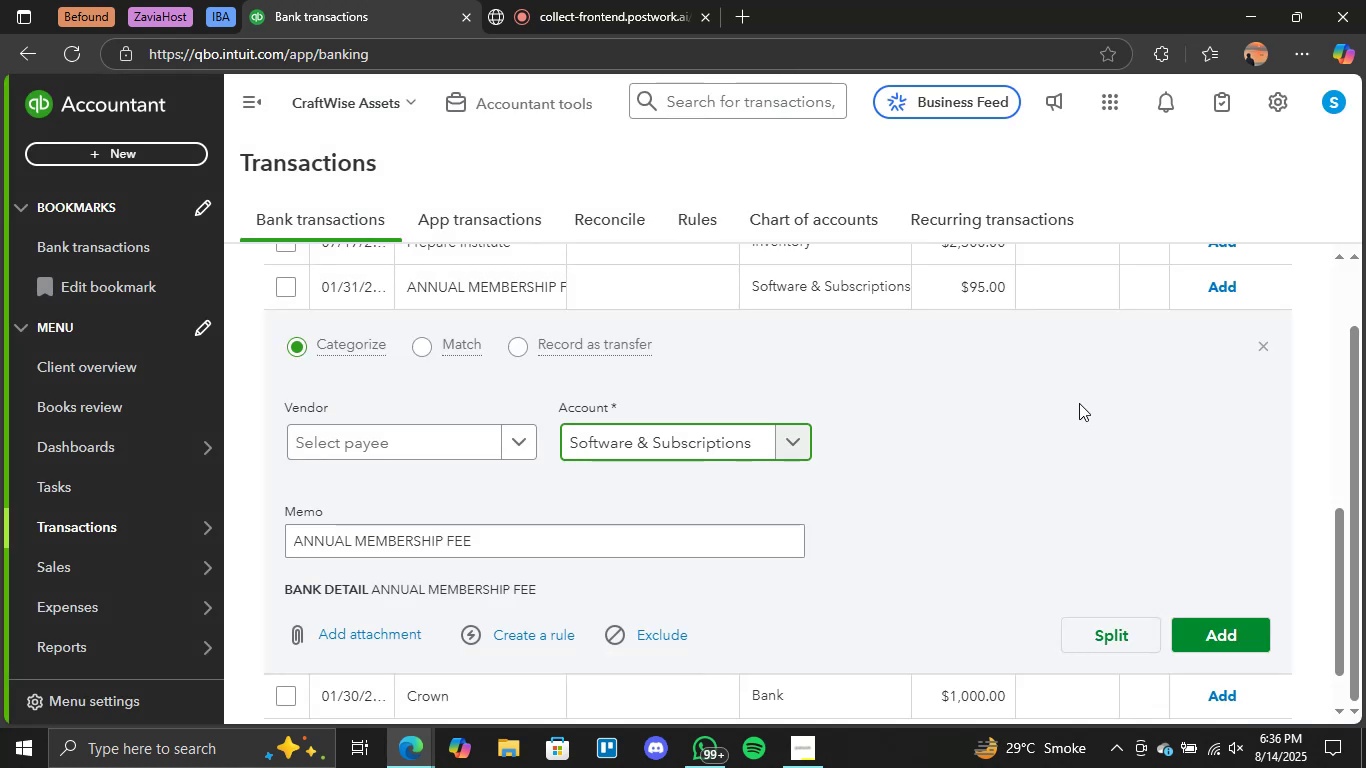 
wait(5.86)
 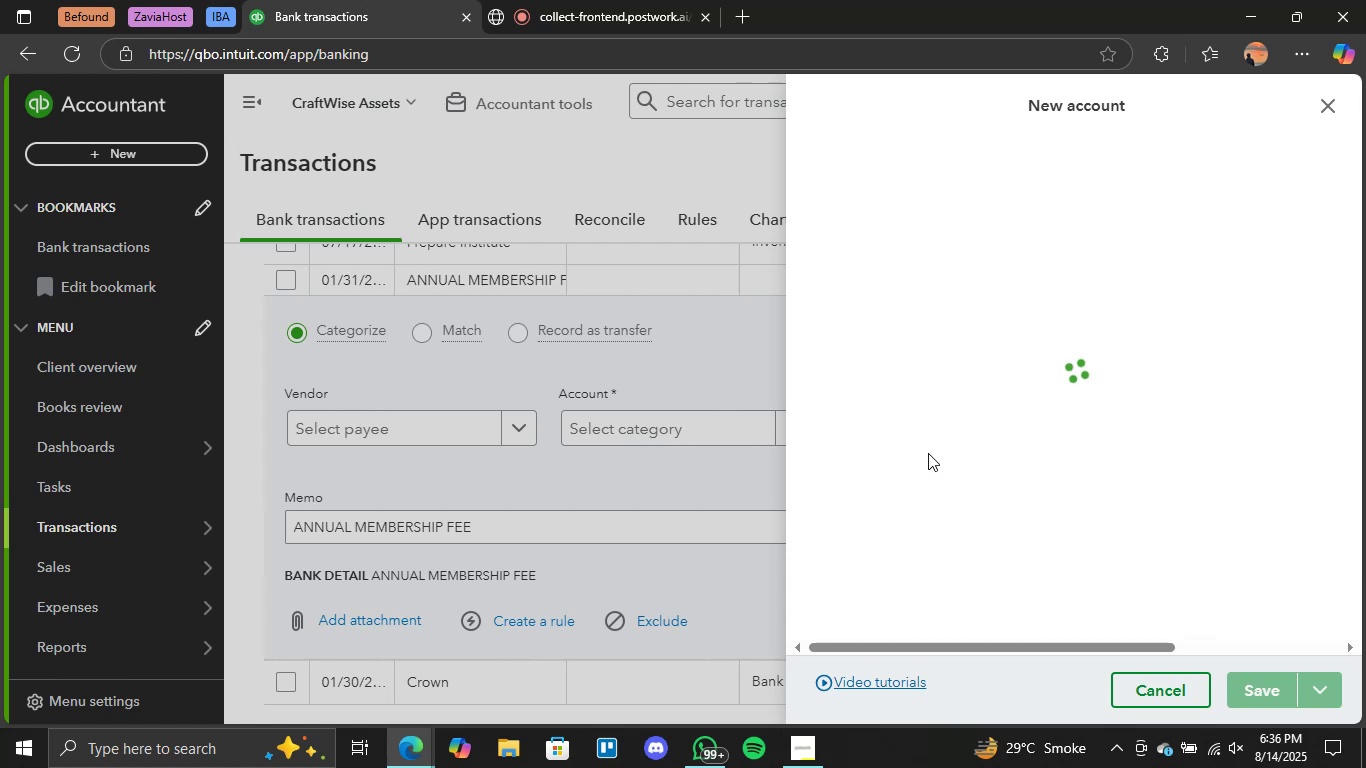 
left_click([1213, 629])
 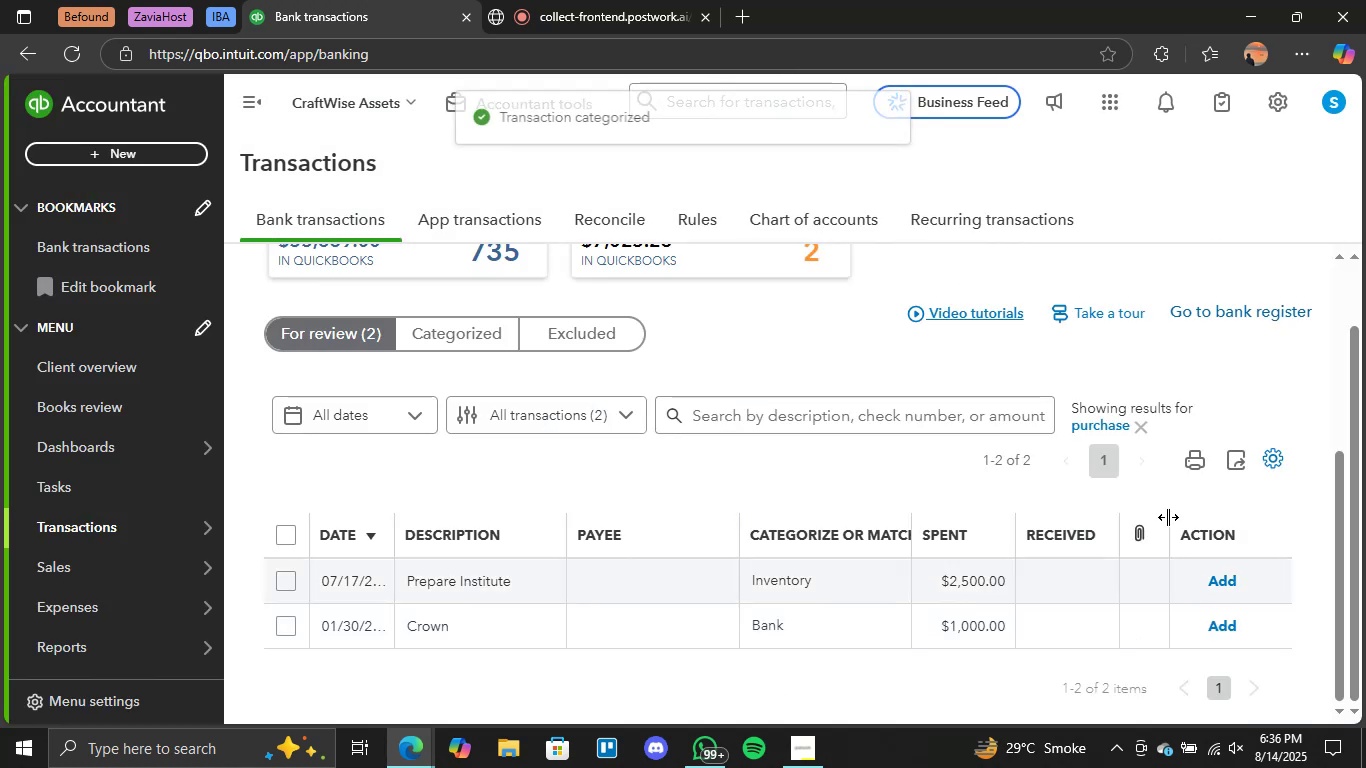 
scroll: coordinate [920, 492], scroll_direction: down, amount: 1.0
 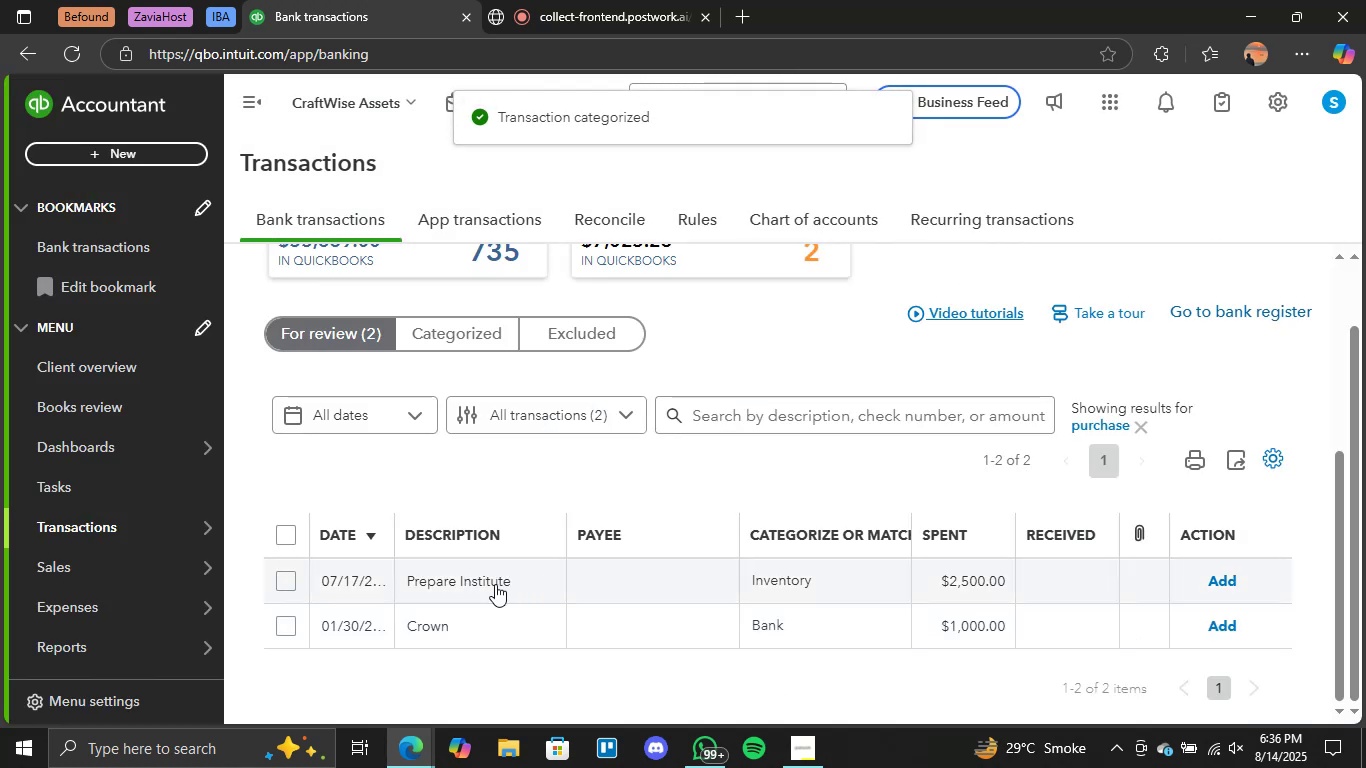 
left_click([478, 583])
 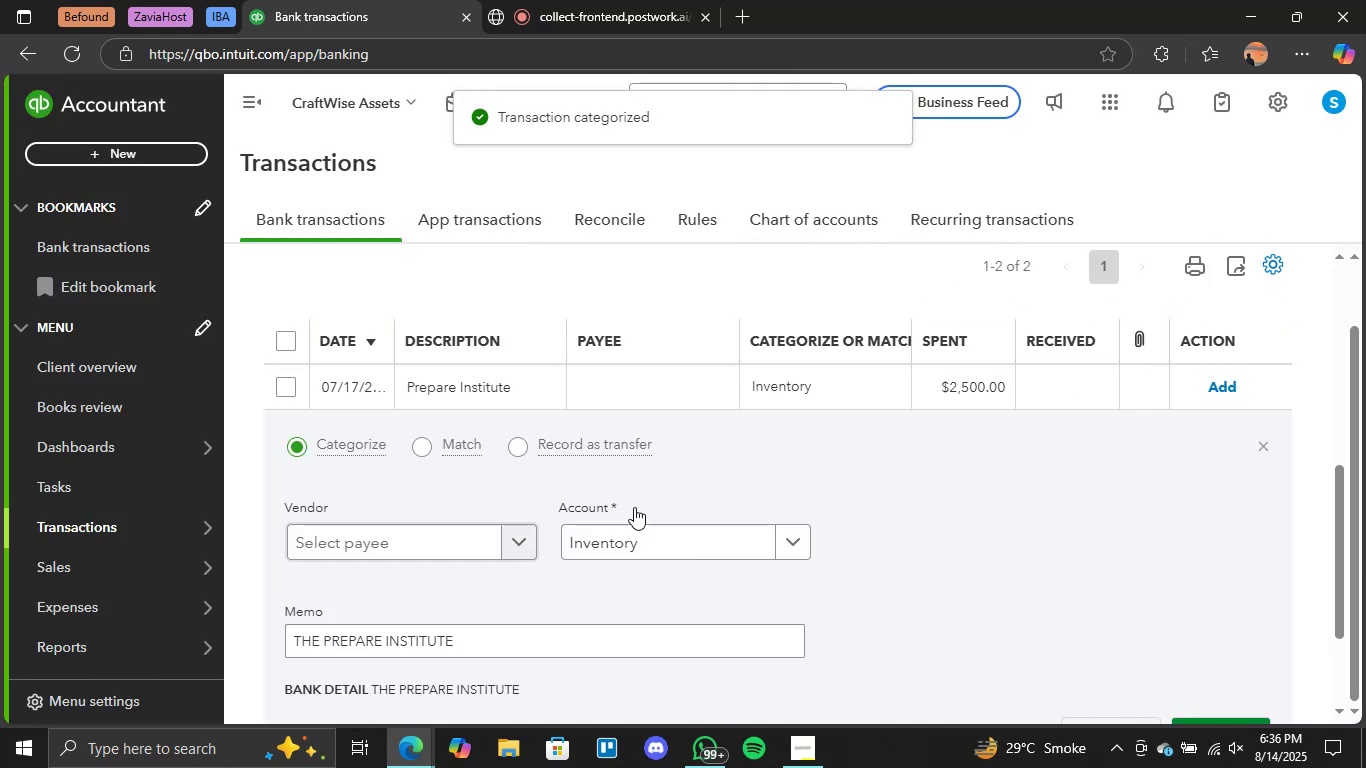 
scroll: coordinate [792, 487], scroll_direction: down, amount: 2.0
 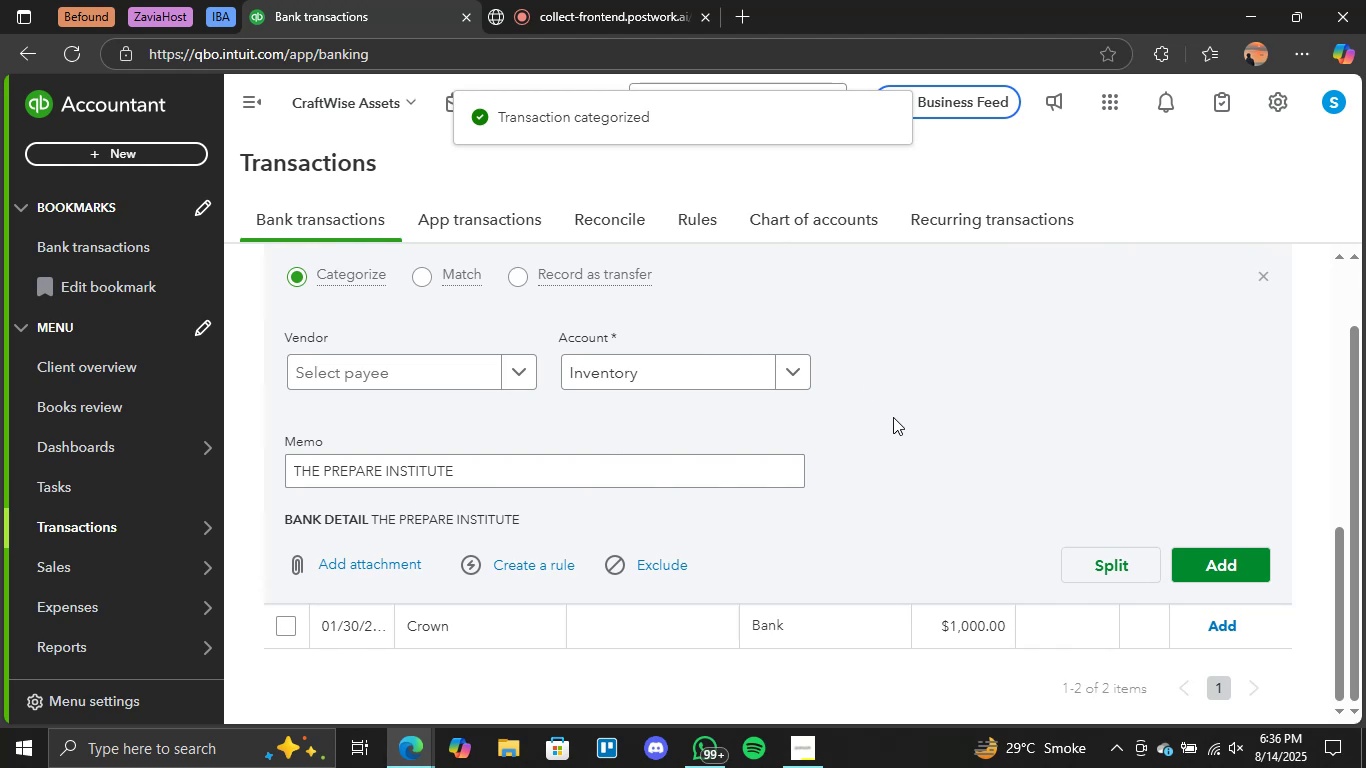 
left_click([778, 380])
 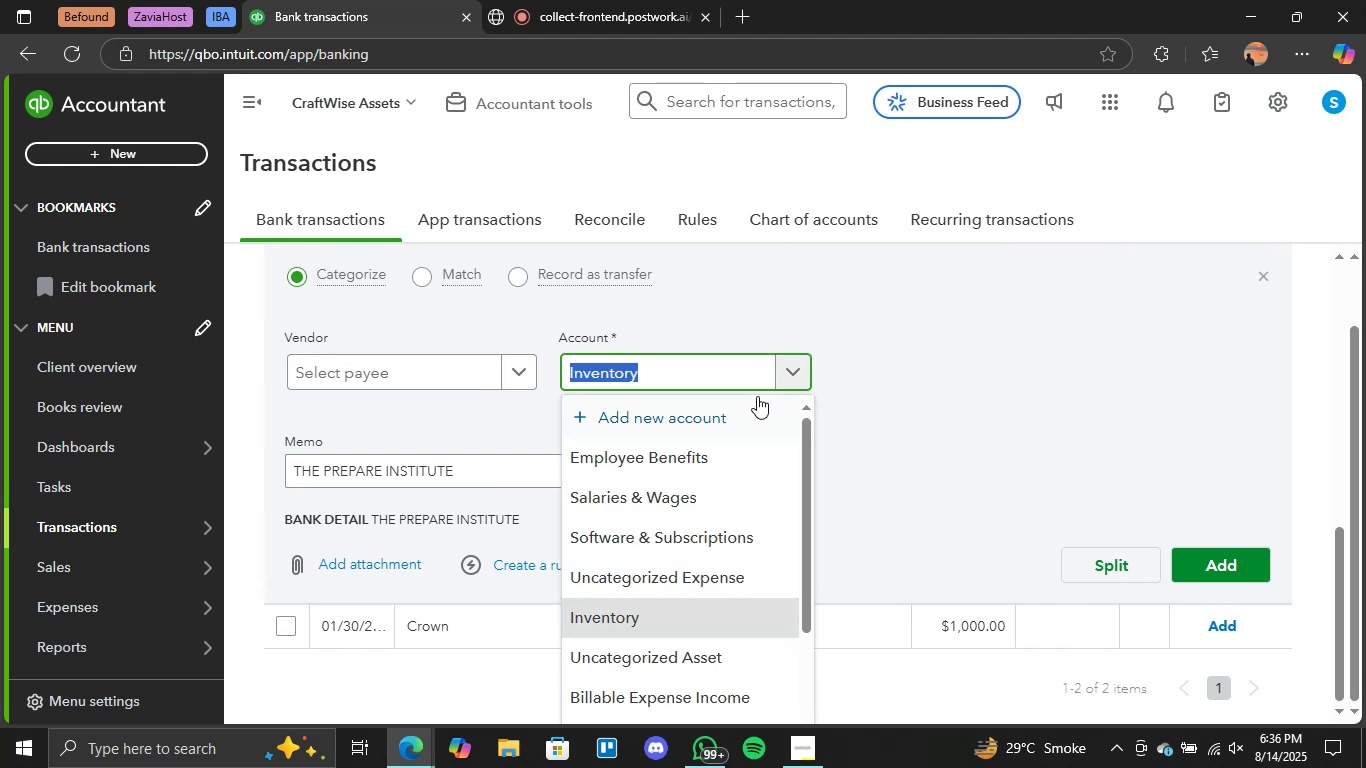 
left_click([724, 415])
 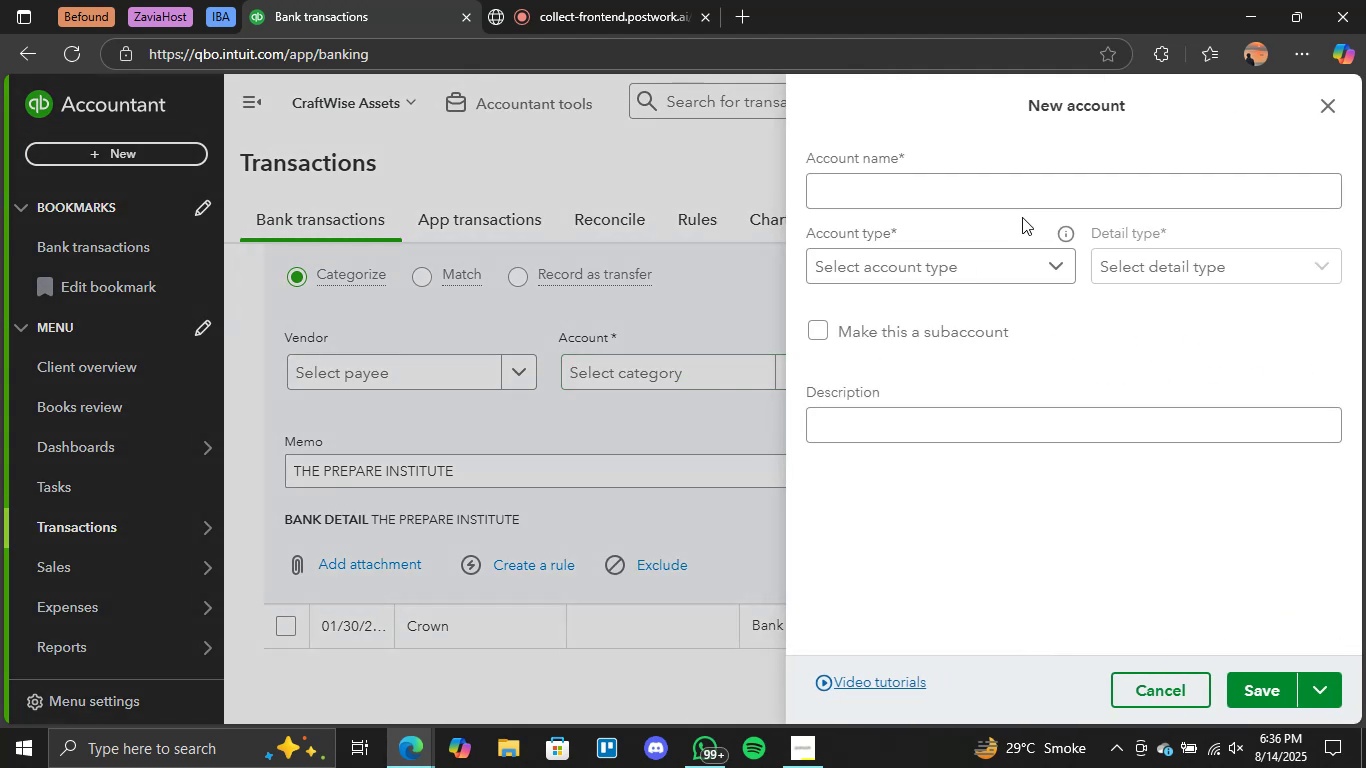 
left_click([992, 195])
 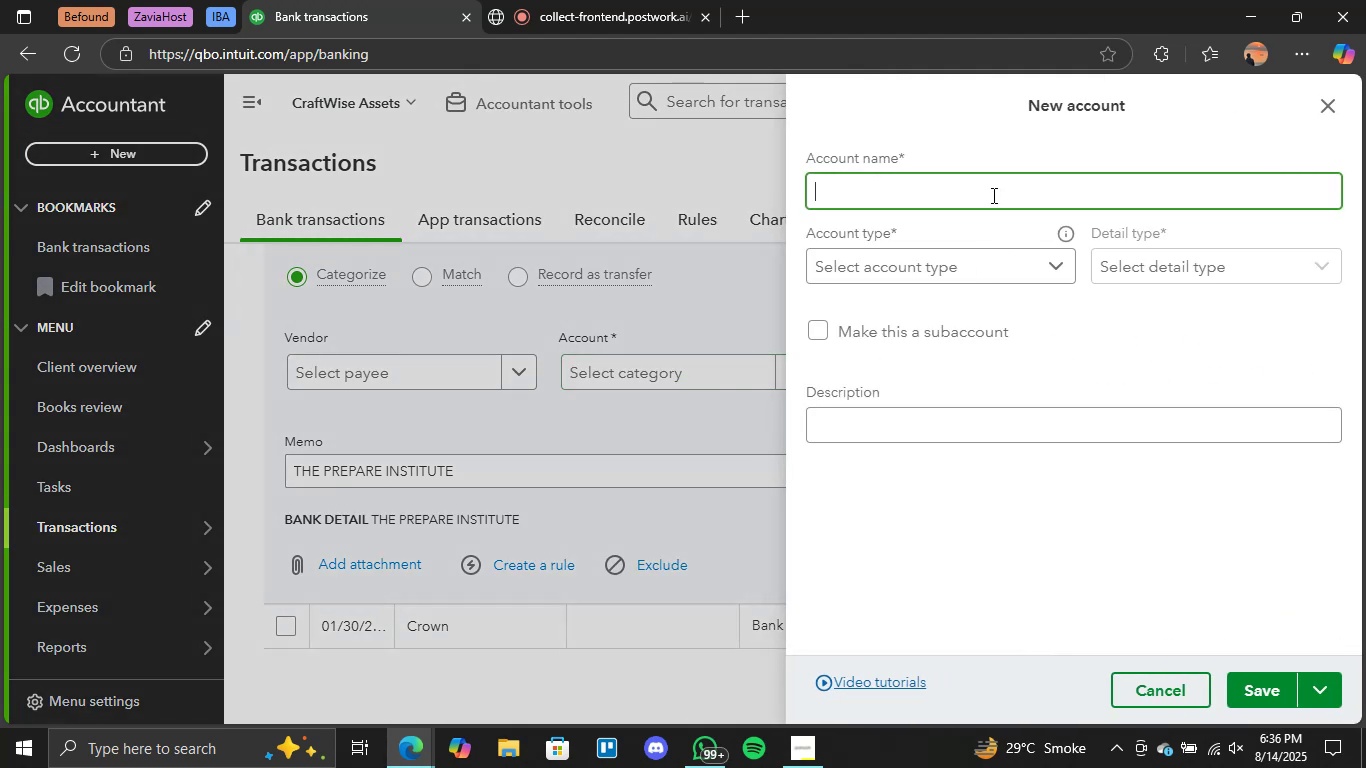 
type(Miscelleneous)
 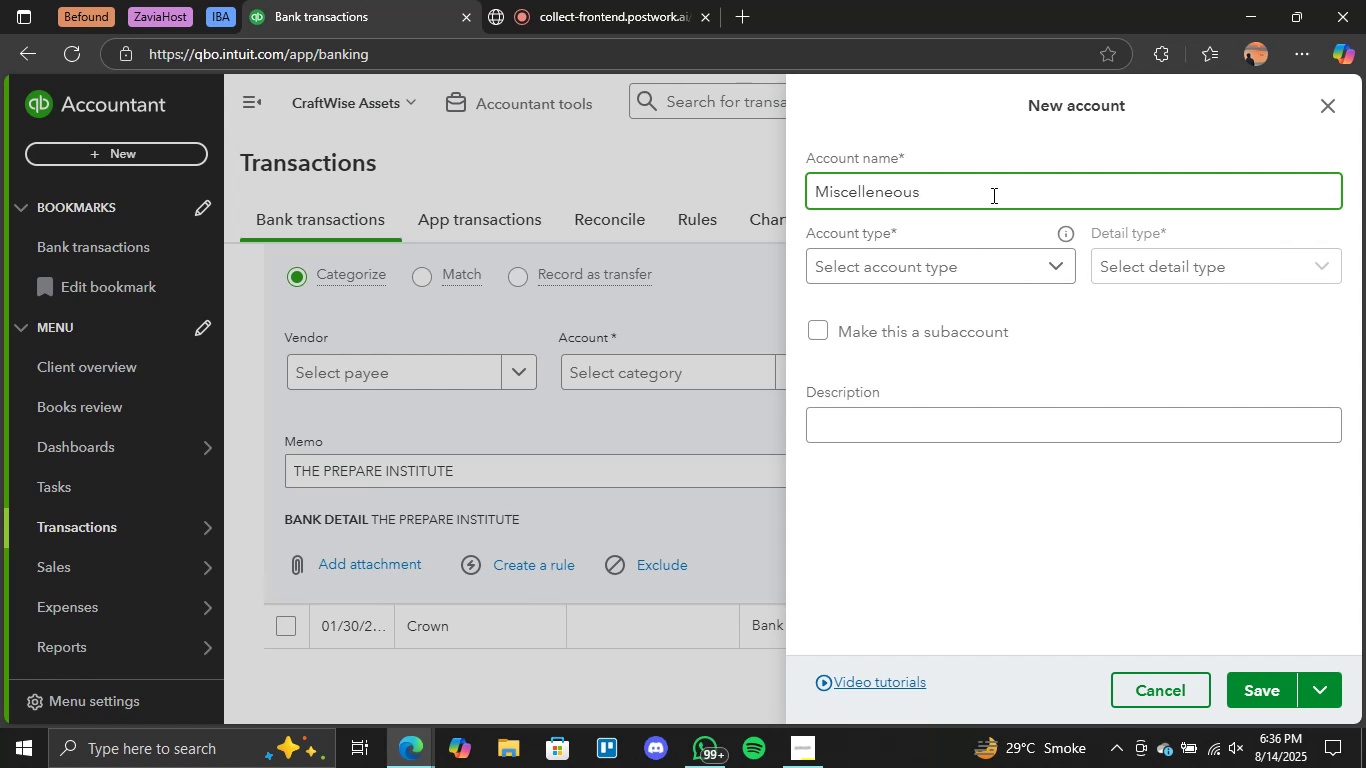 
left_click([1034, 152])
 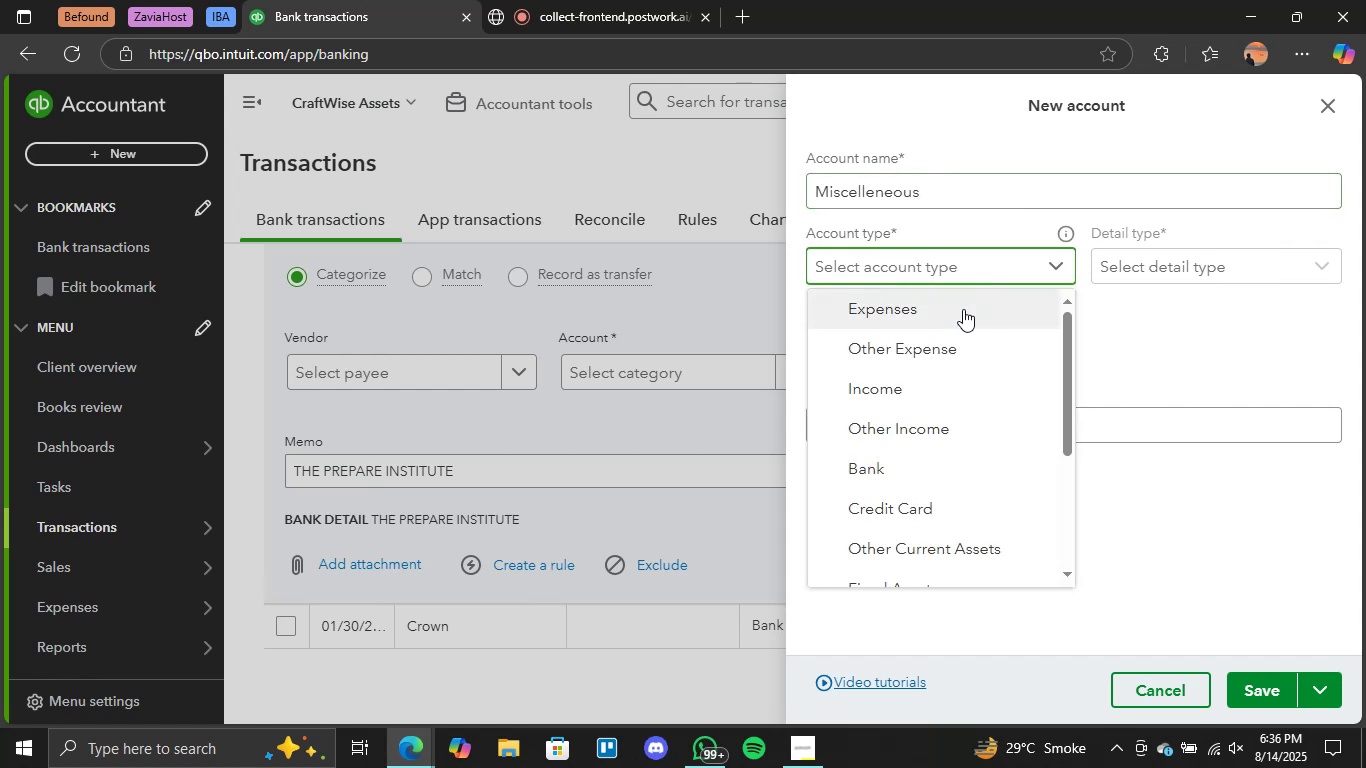 
double_click([1286, 264])
 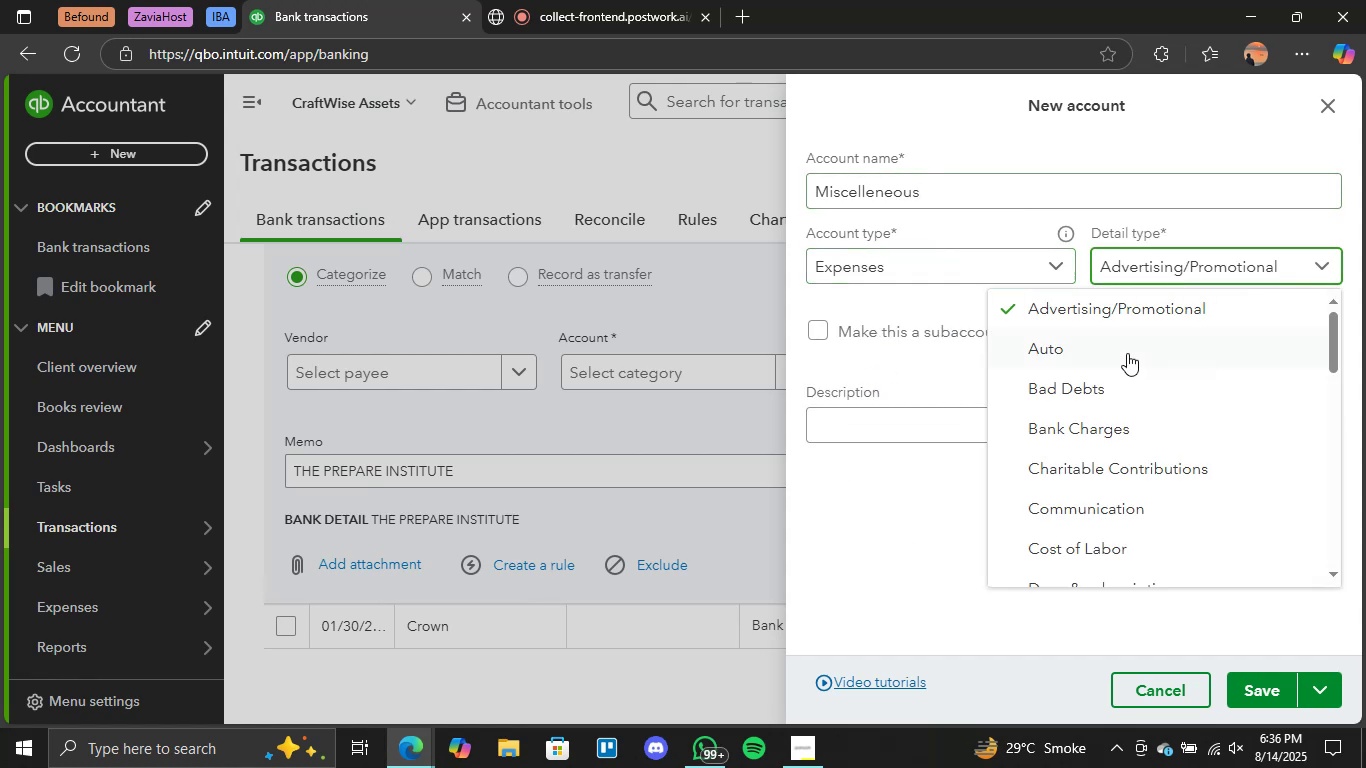 
scroll: coordinate [1172, 413], scroll_direction: down, amount: 6.0
 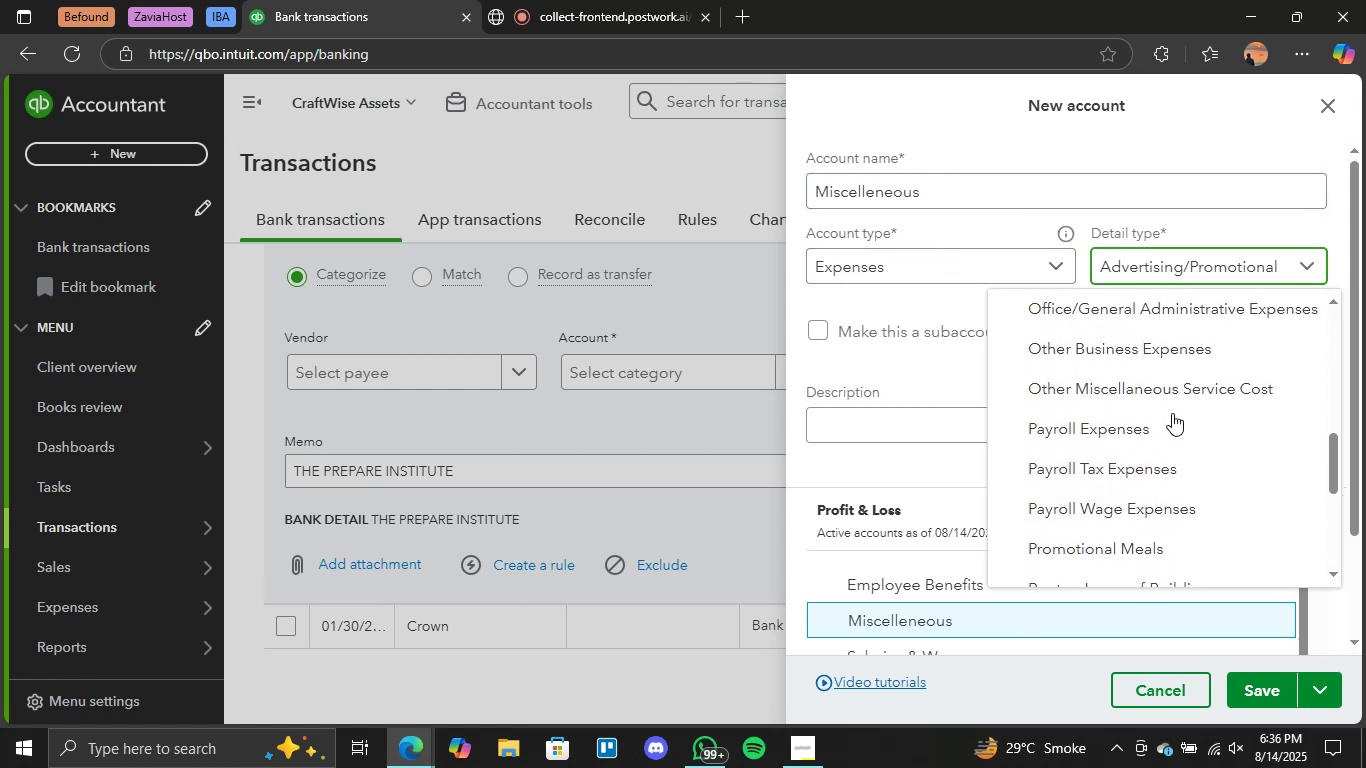 
scroll: coordinate [1172, 413], scroll_direction: none, amount: 0.0
 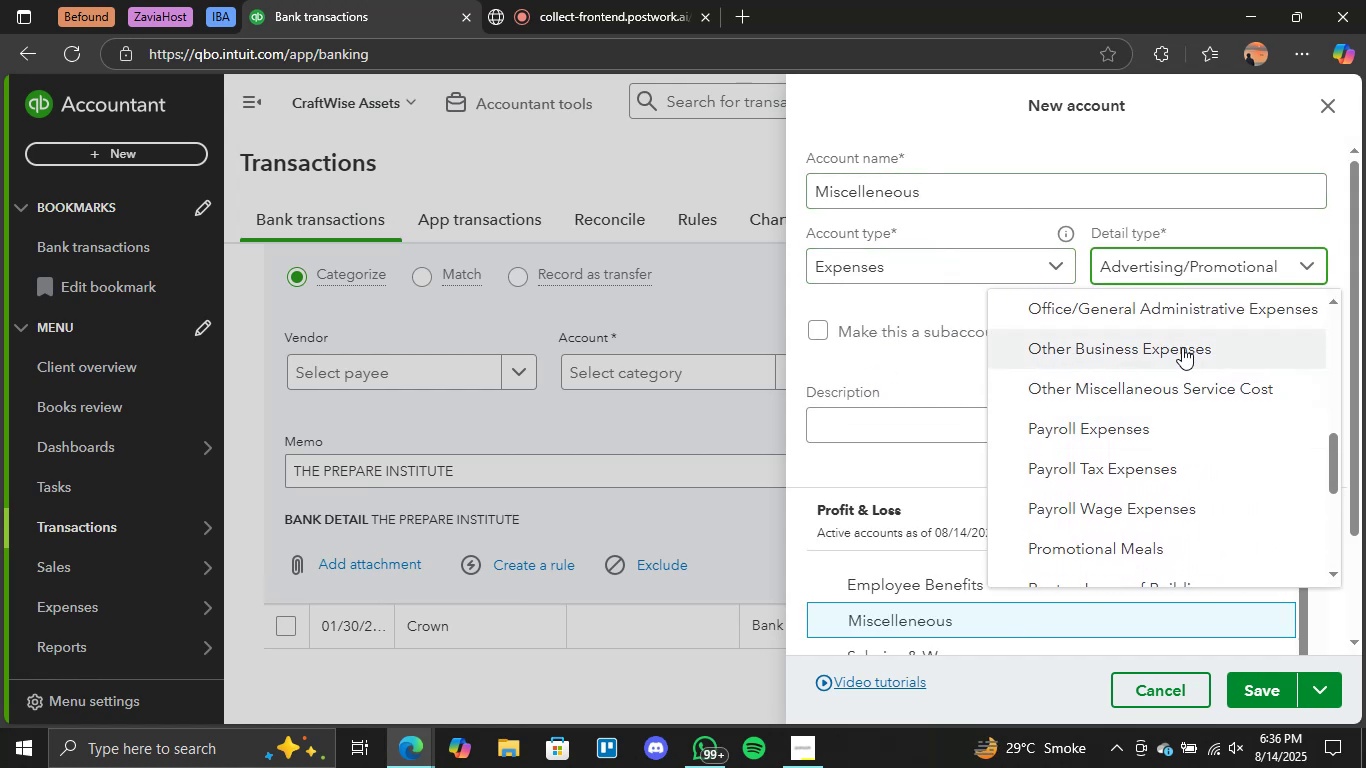 
left_click([1162, 392])
 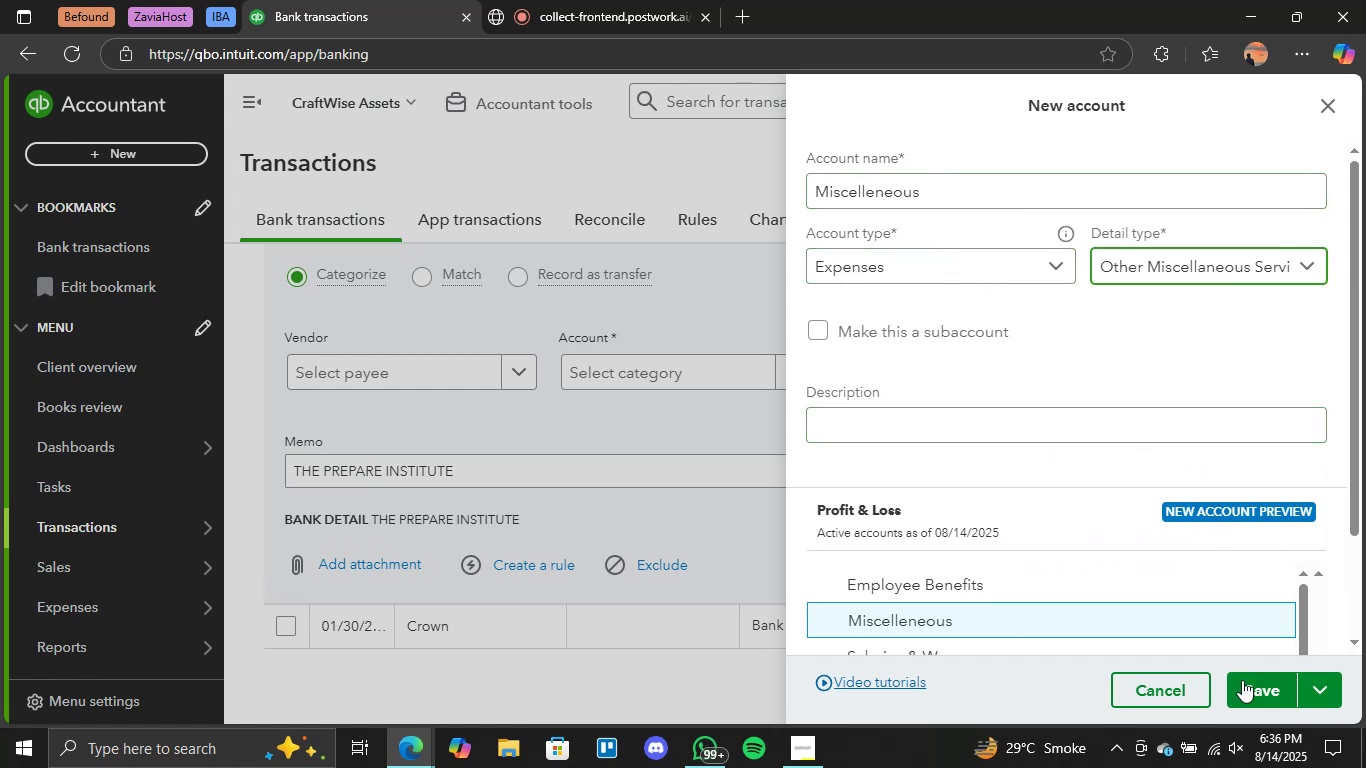 
double_click([1243, 682])
 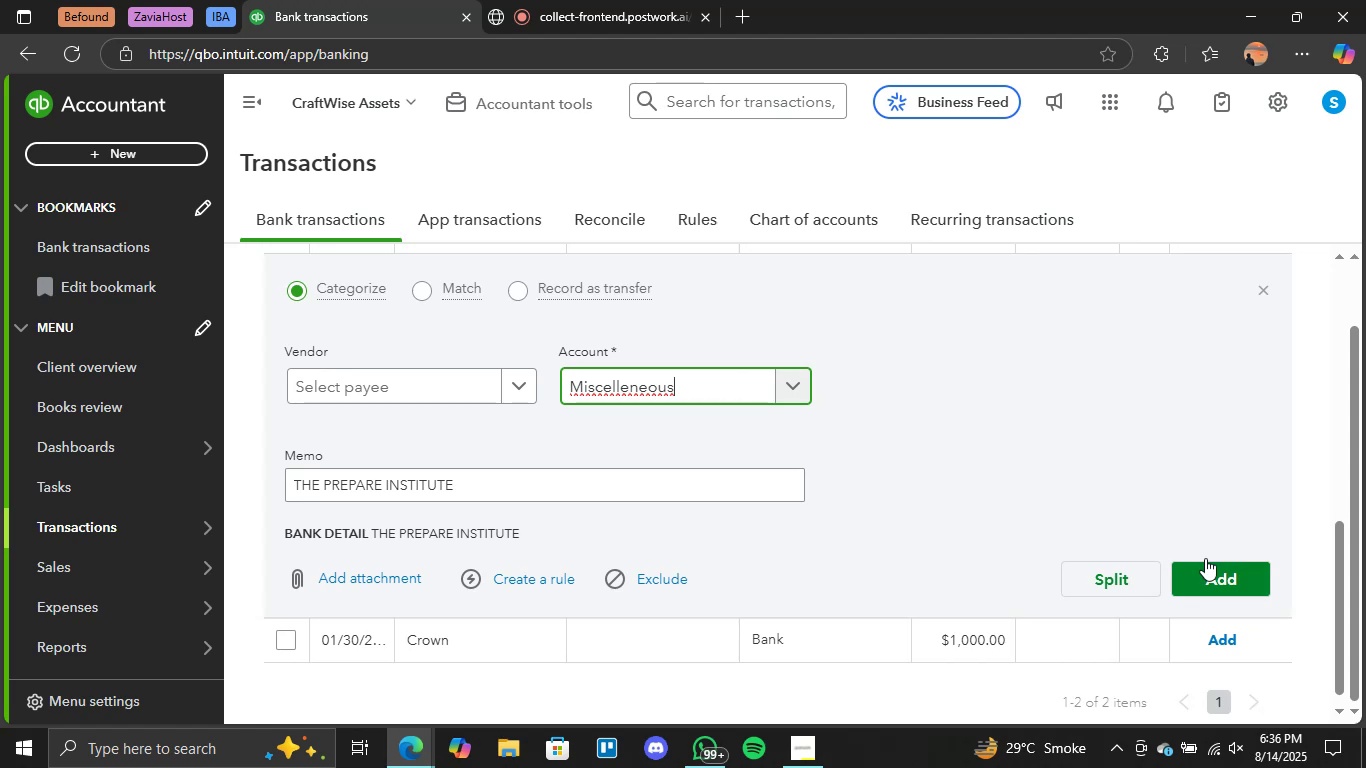 
left_click([1206, 579])
 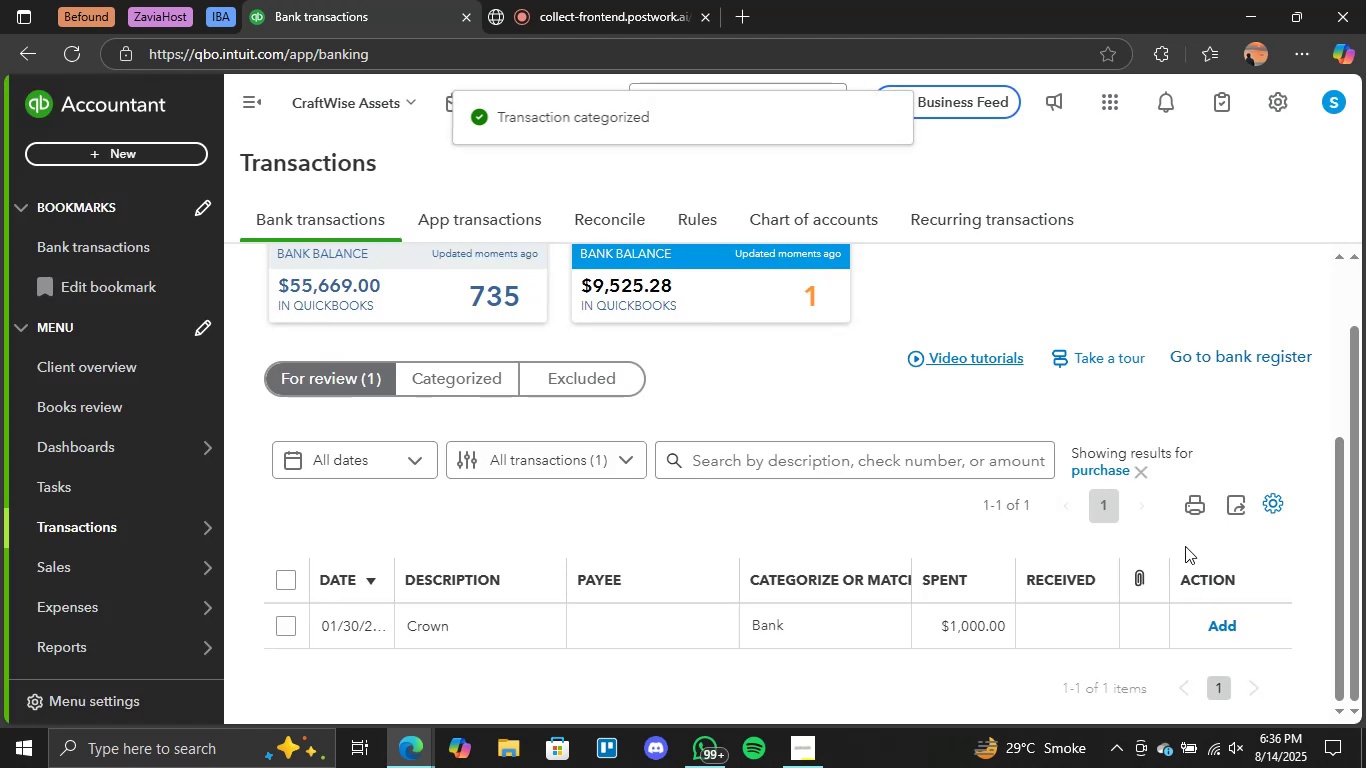 
scroll: coordinate [870, 492], scroll_direction: down, amount: 2.0
 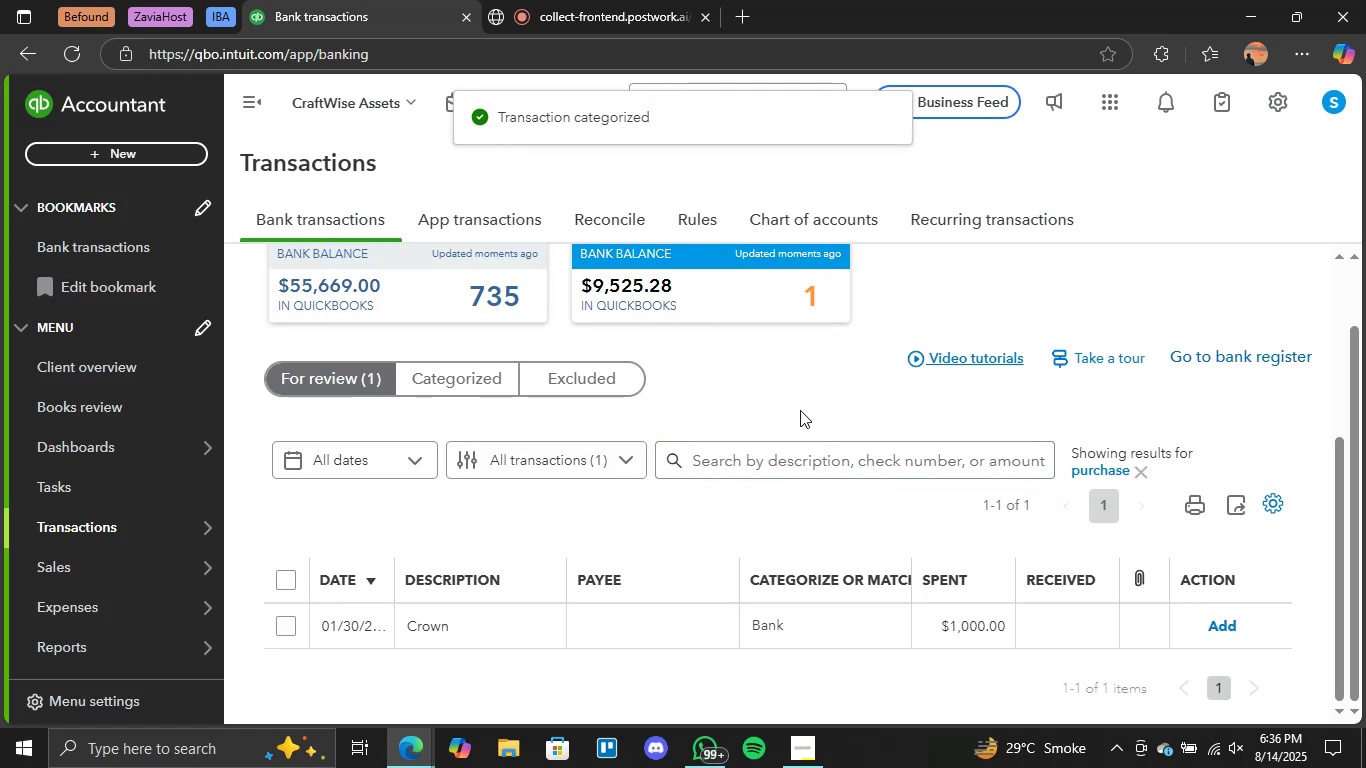 
left_click([503, 617])
 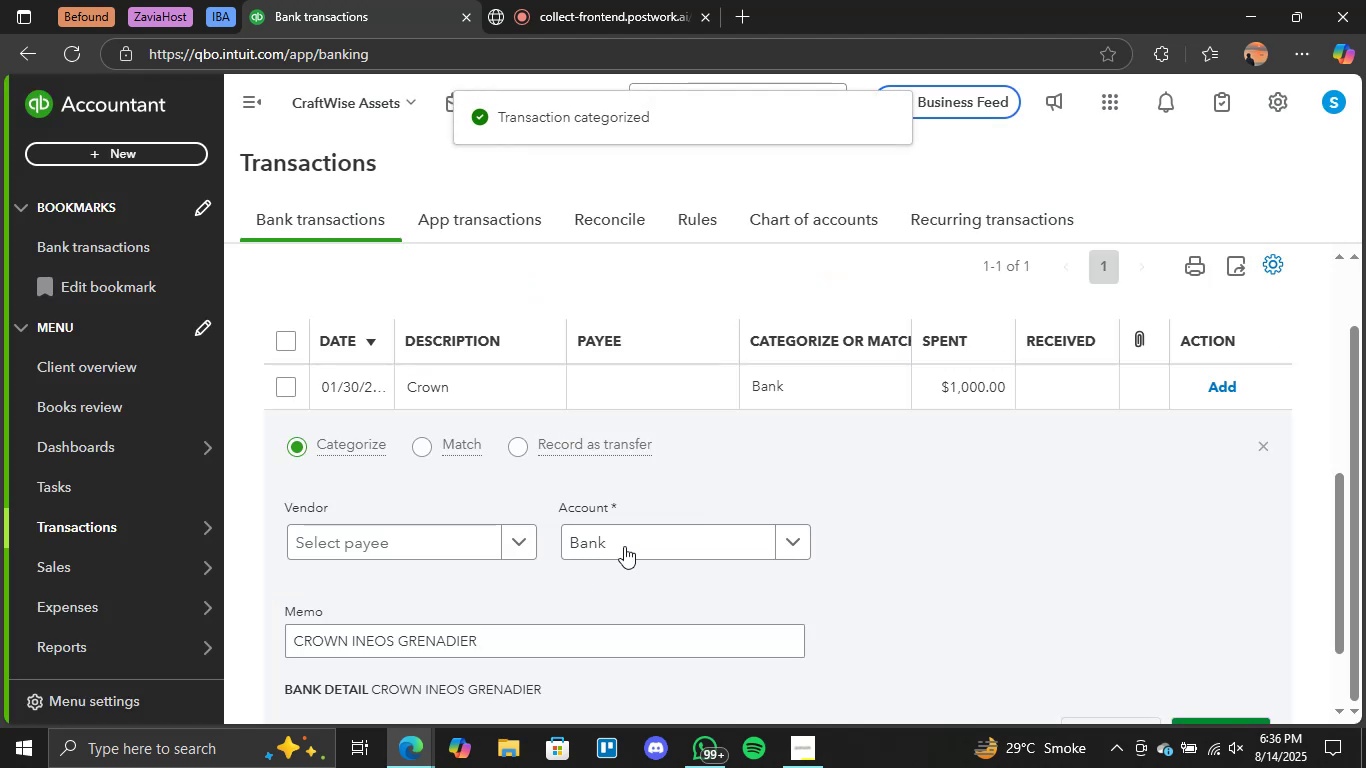 
scroll: coordinate [790, 490], scroll_direction: down, amount: 2.0
 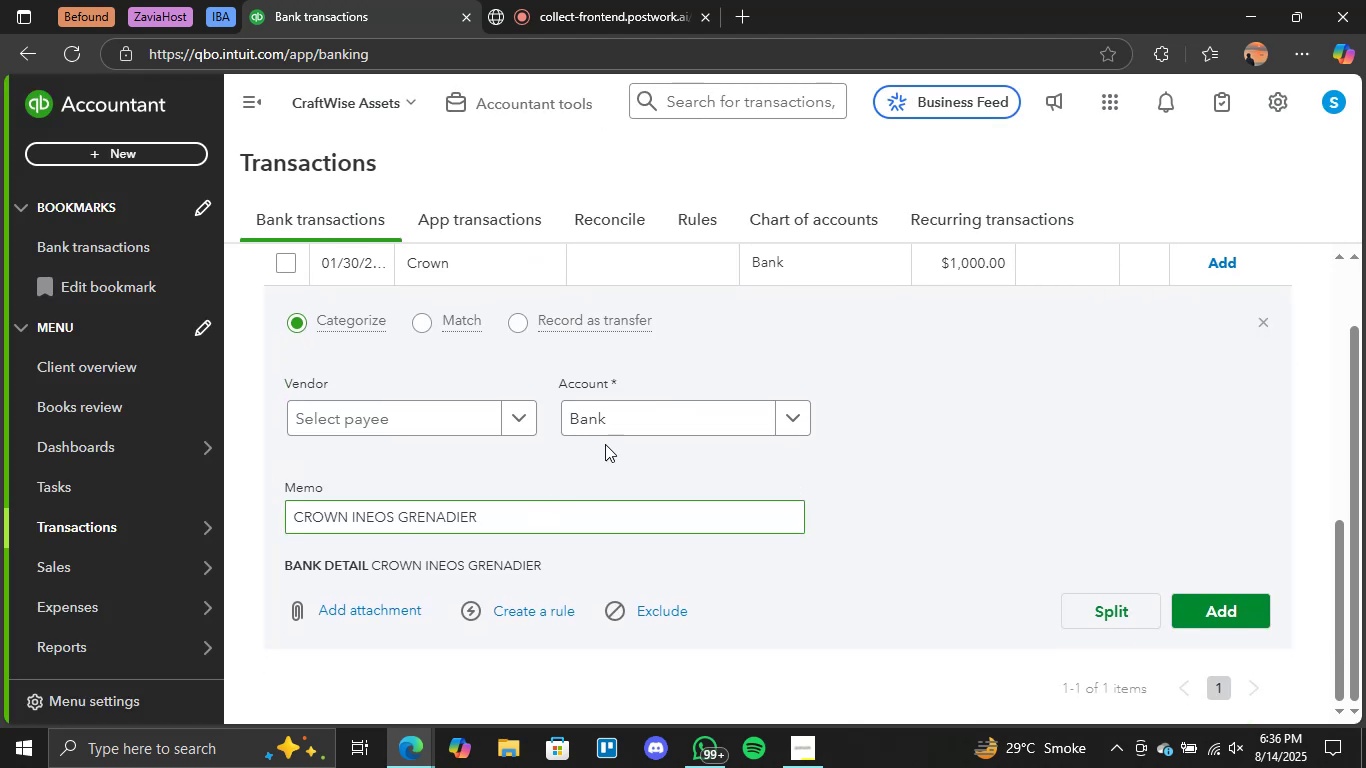 
left_click([784, 424])
 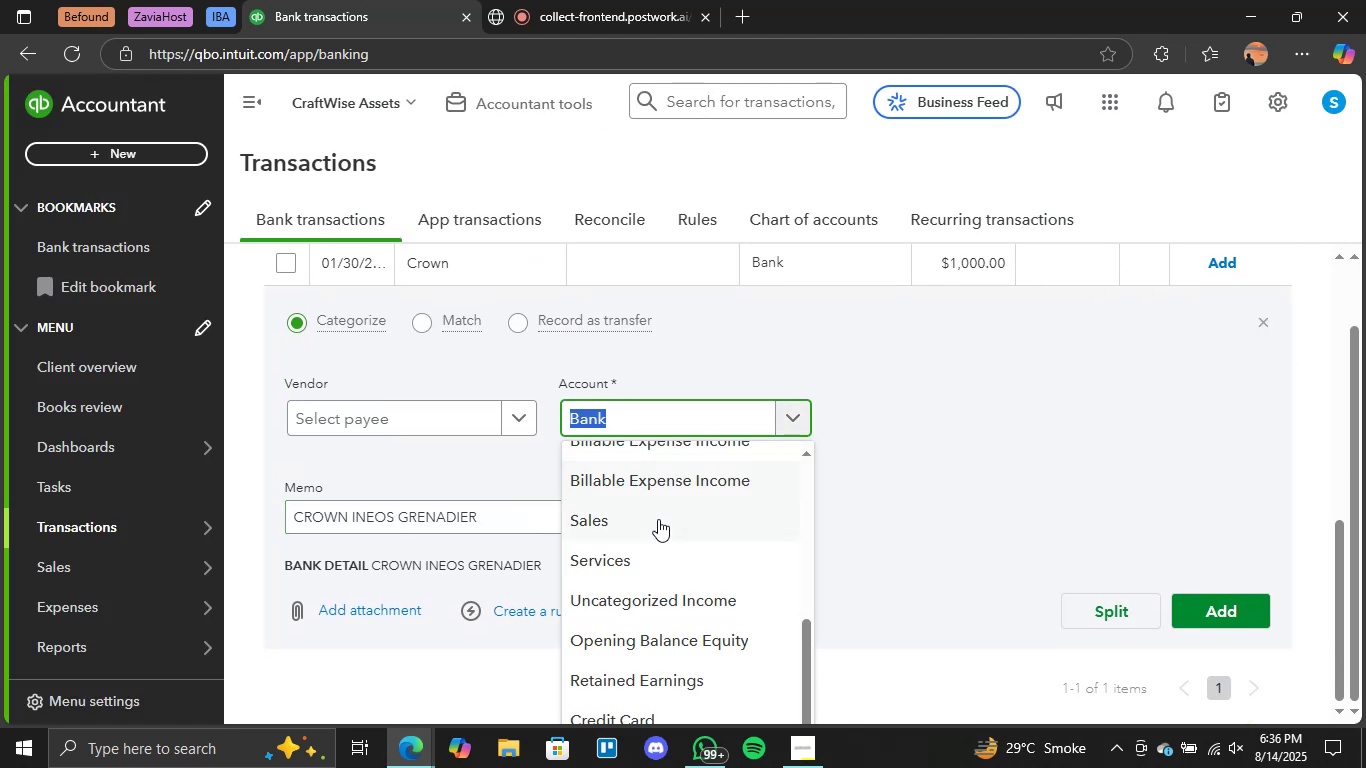 
scroll: coordinate [658, 492], scroll_direction: up, amount: 1.0
 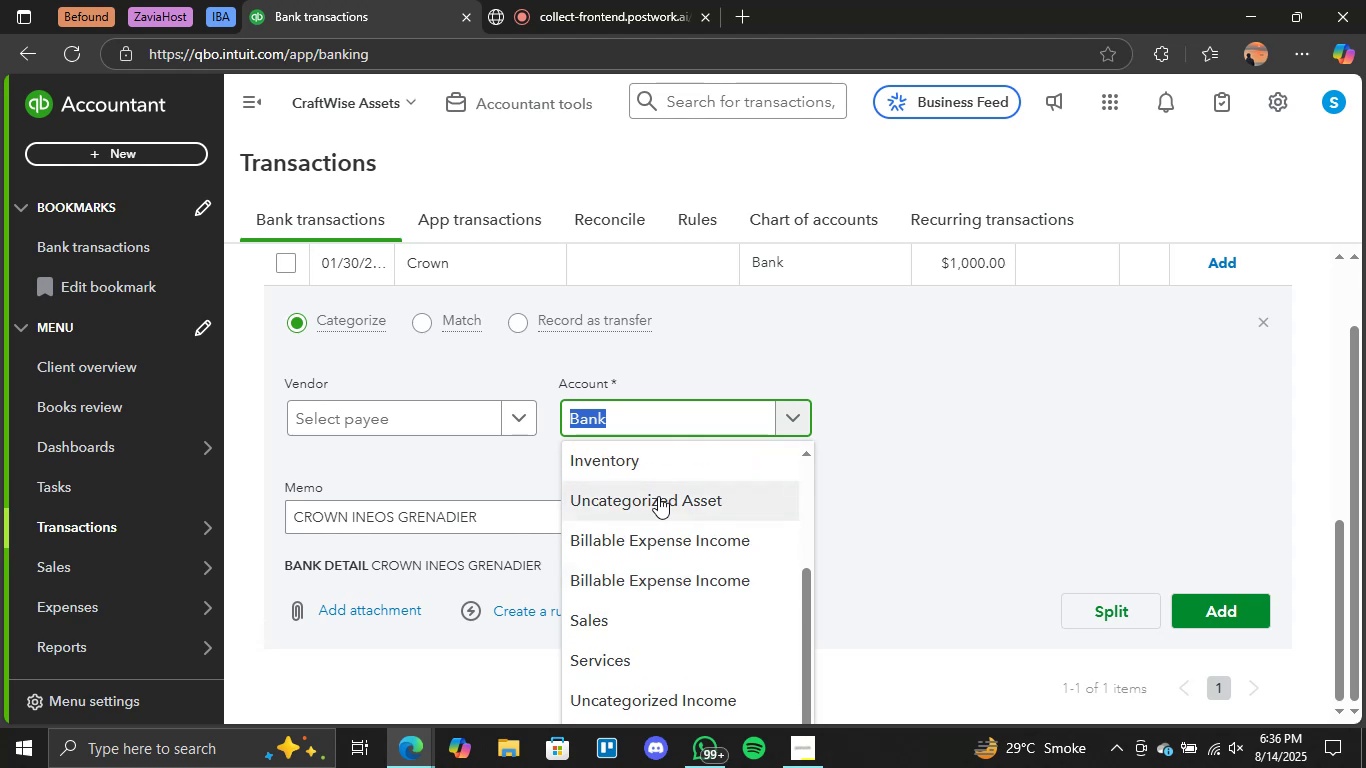 
scroll: coordinate [902, 526], scroll_direction: down, amount: 5.0
 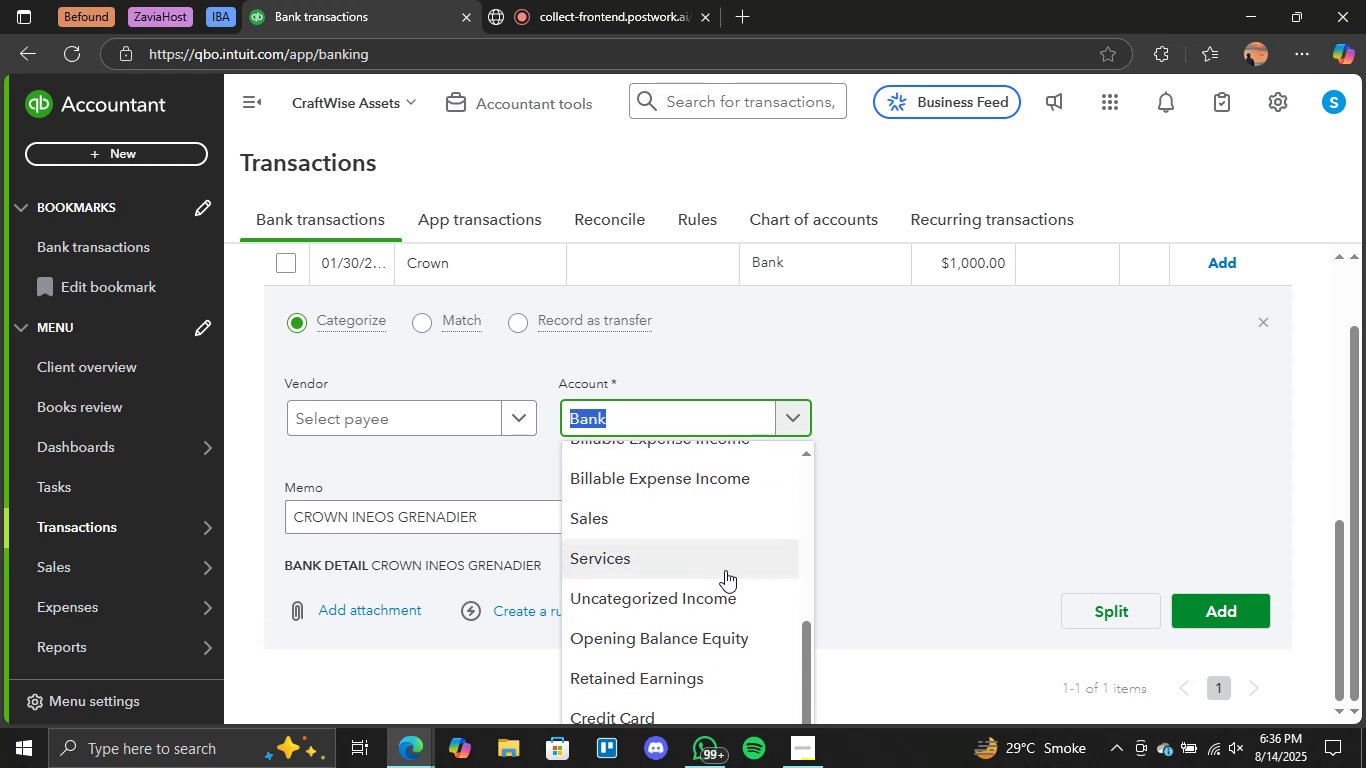 
scroll: coordinate [724, 570], scroll_direction: up, amount: 3.0
 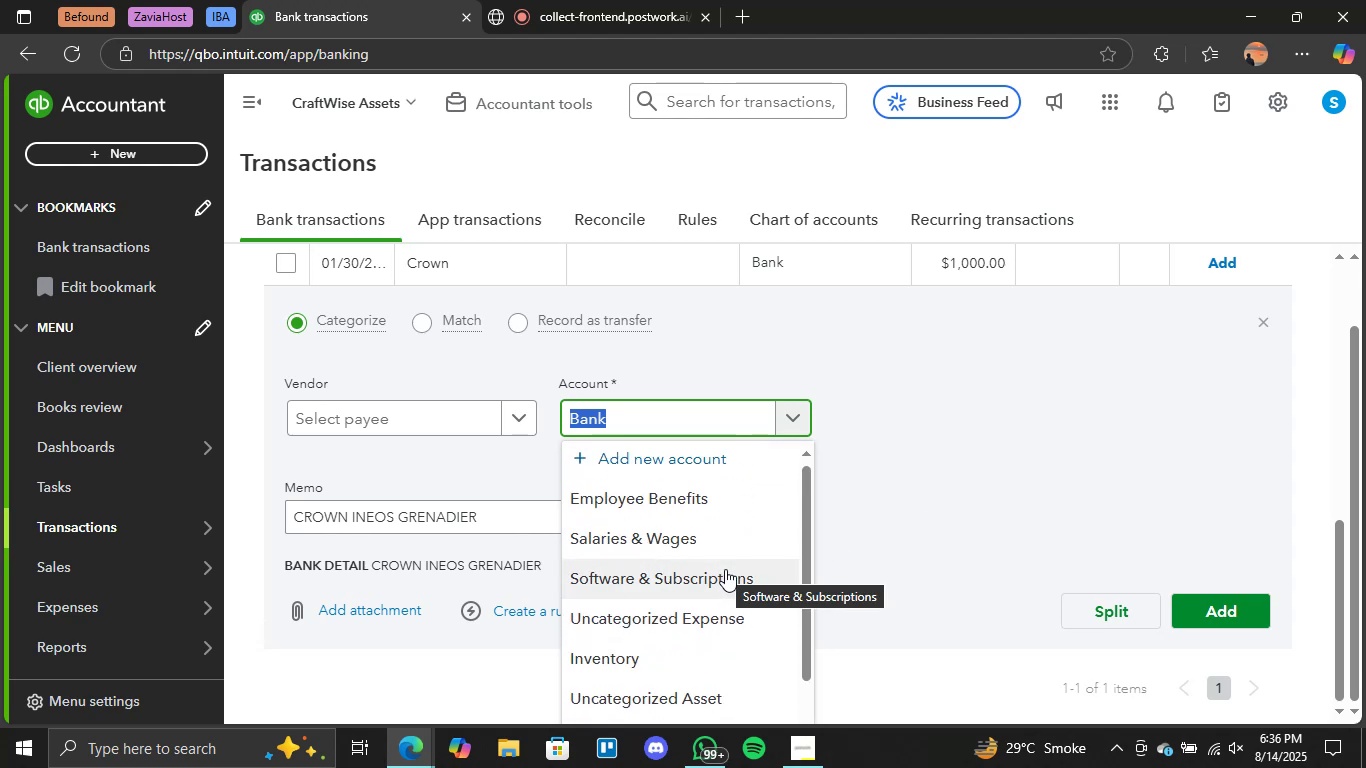 
key(M)
 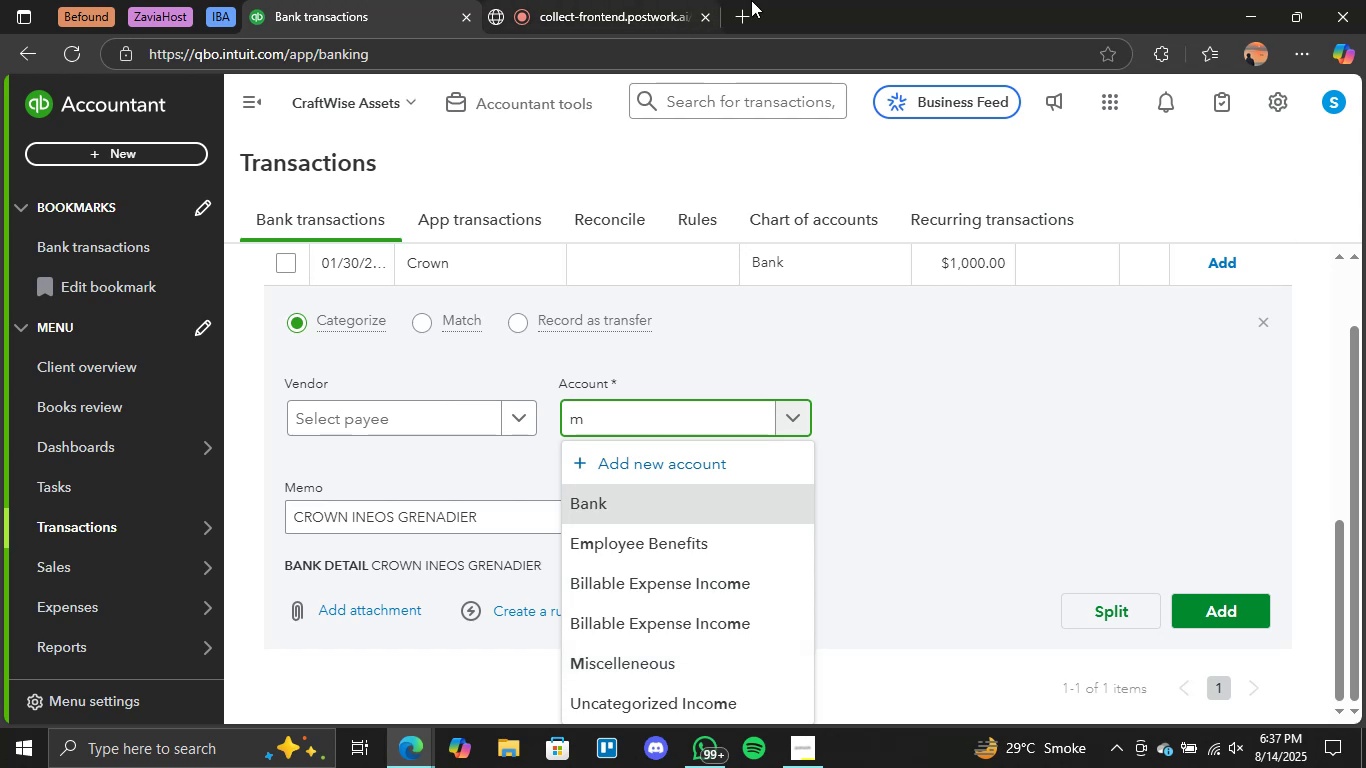 
wait(5.44)
 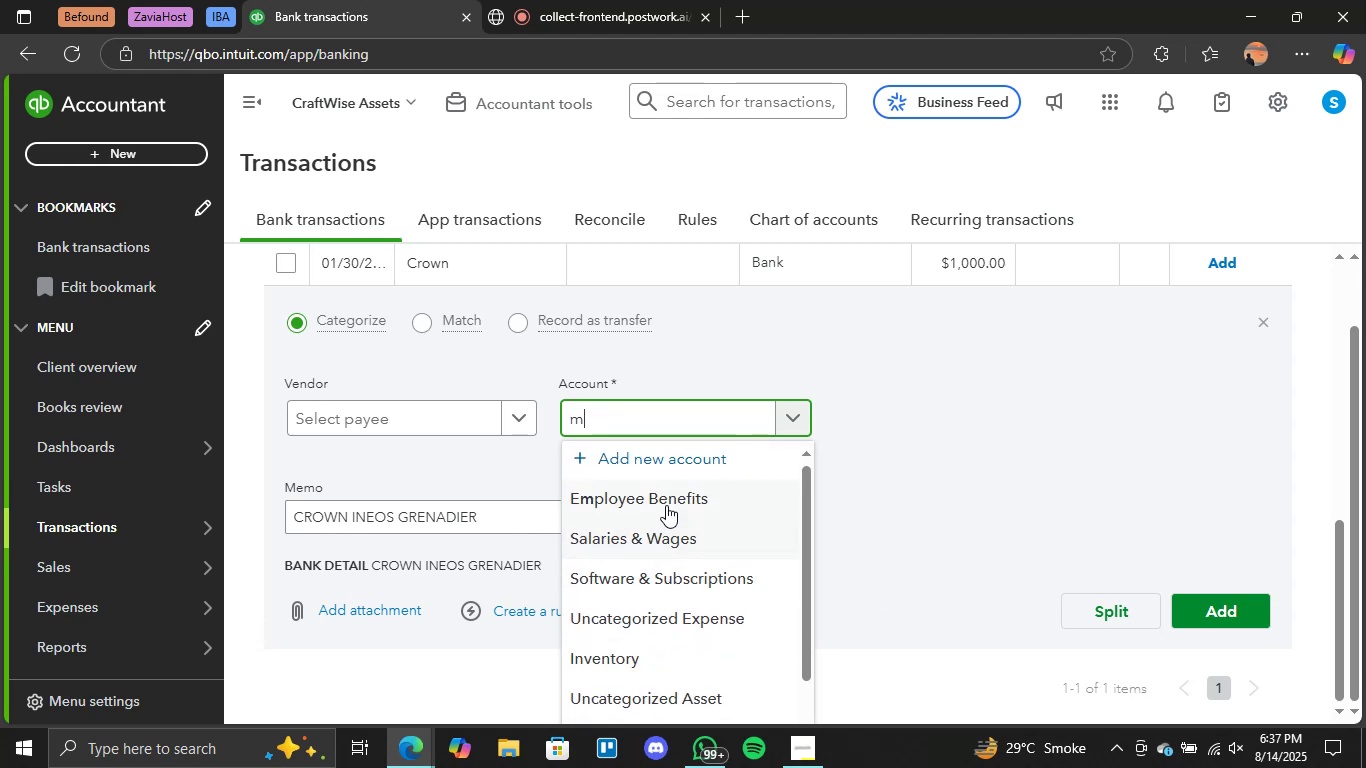 
type(misc)
 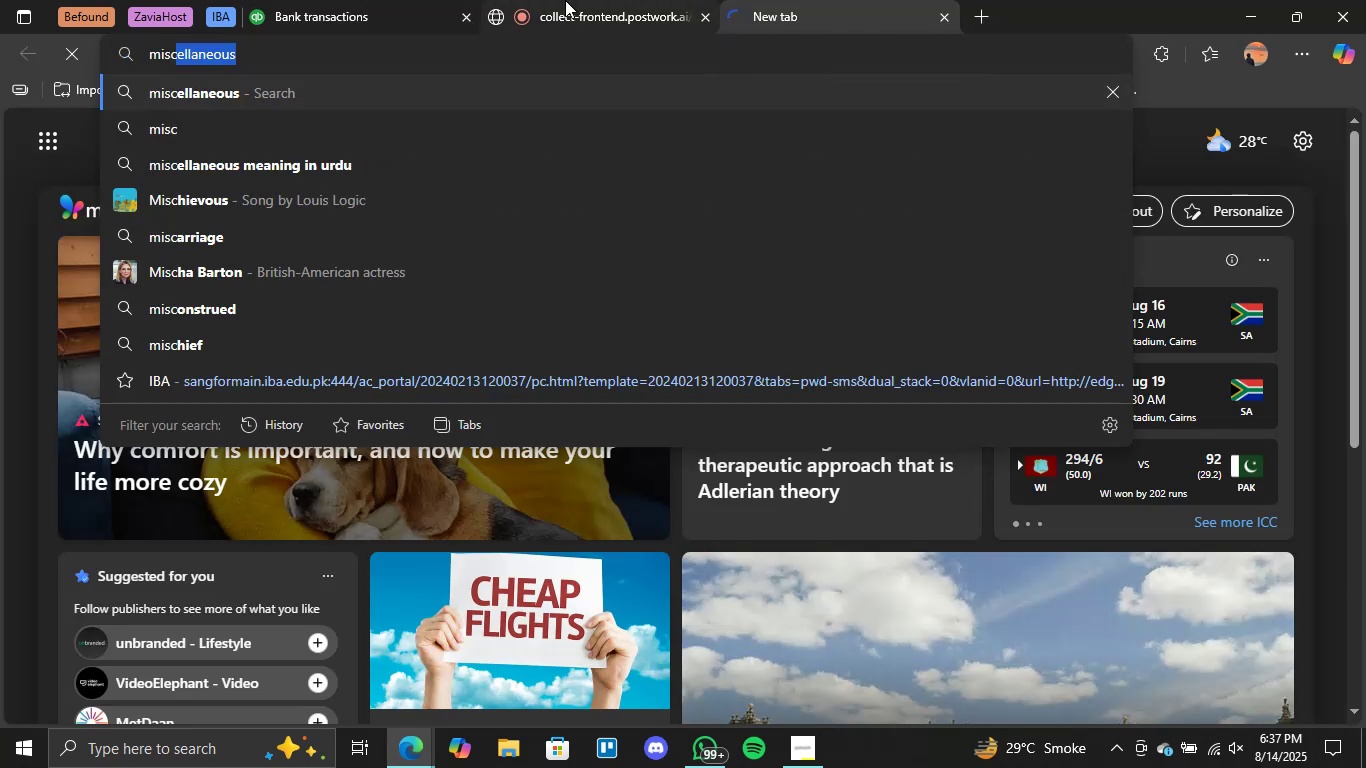 
left_click([417, 0])
 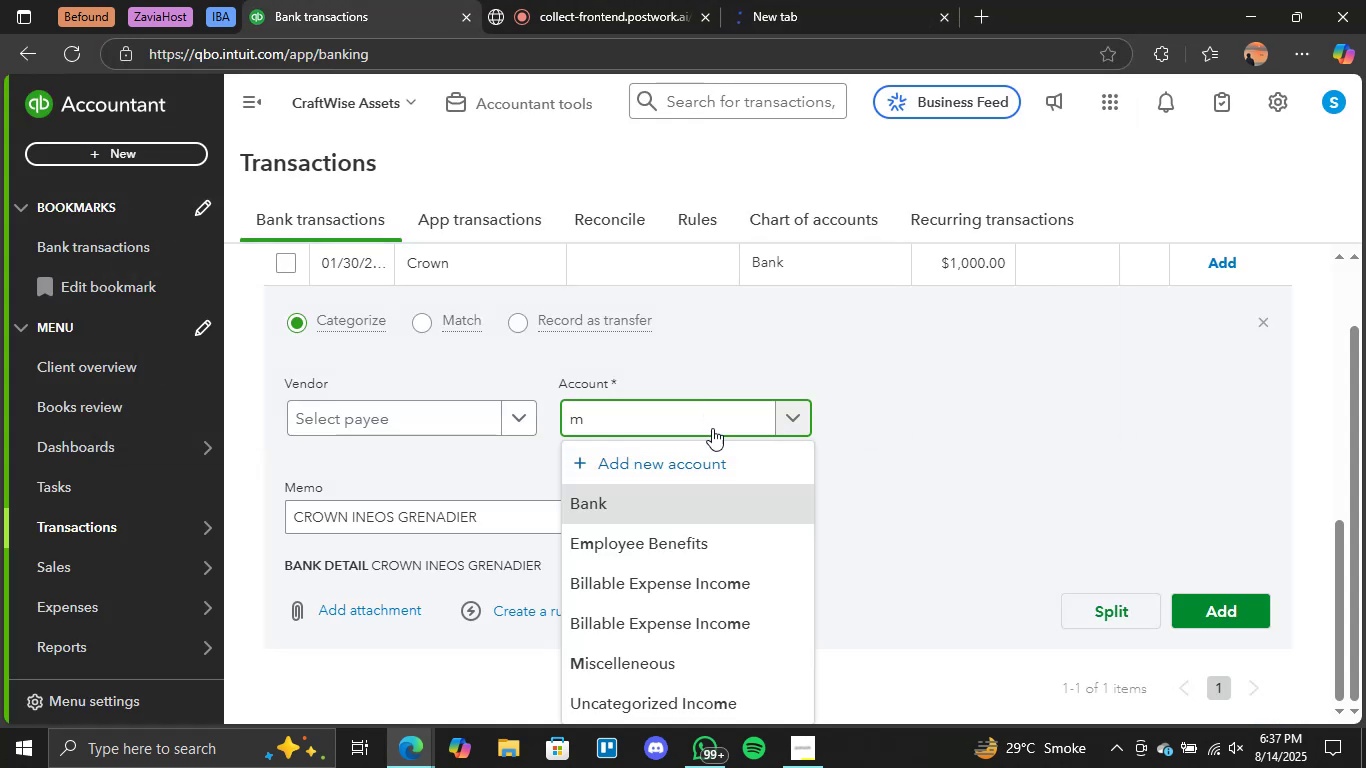 
scroll: coordinate [696, 598], scroll_direction: down, amount: 1.0
 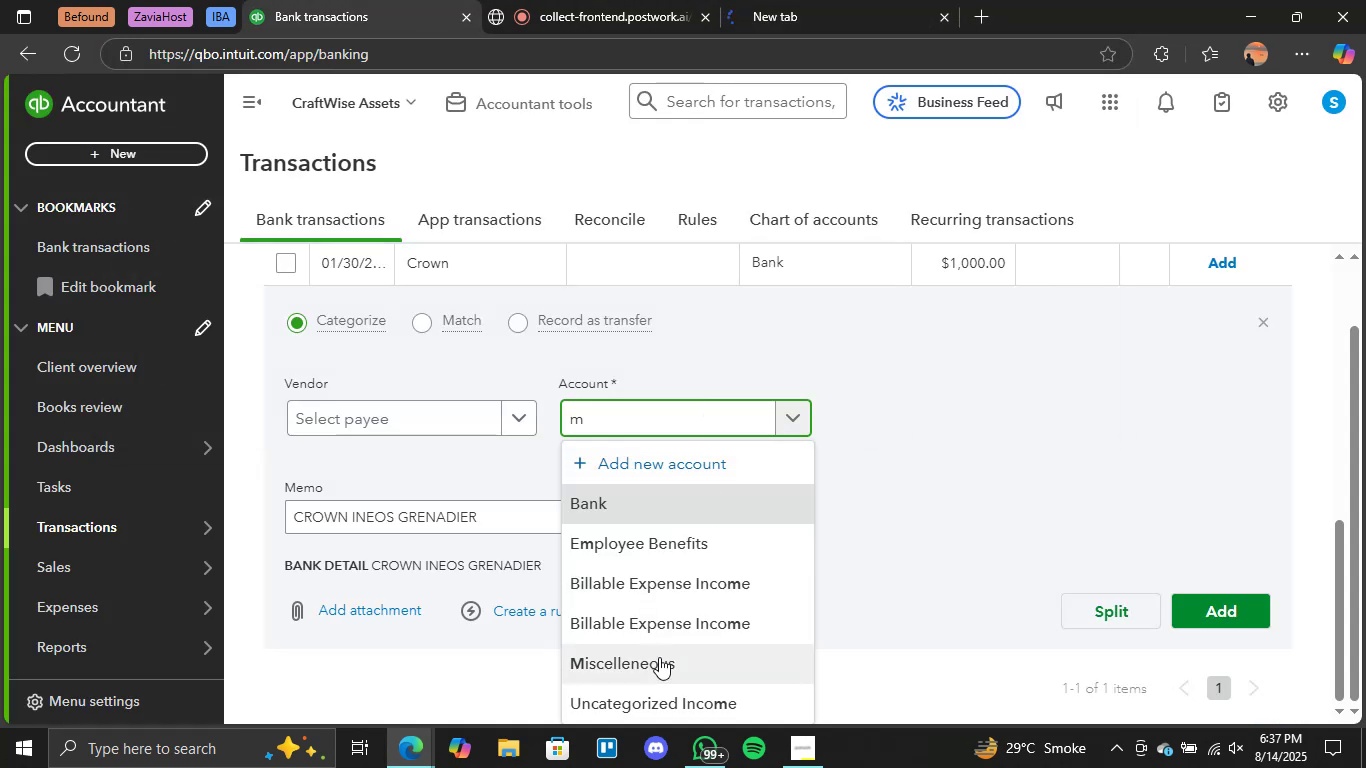 
left_click([663, 662])
 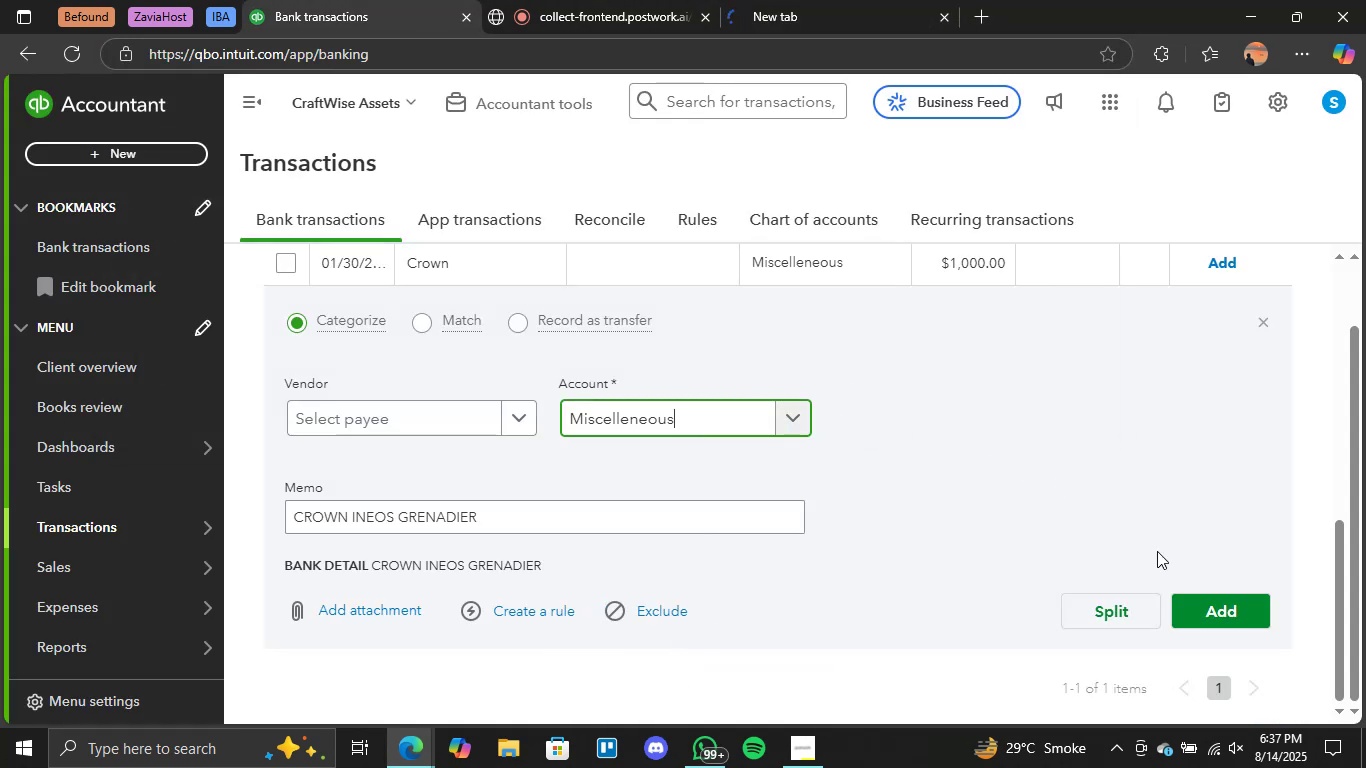 
left_click([1196, 603])
 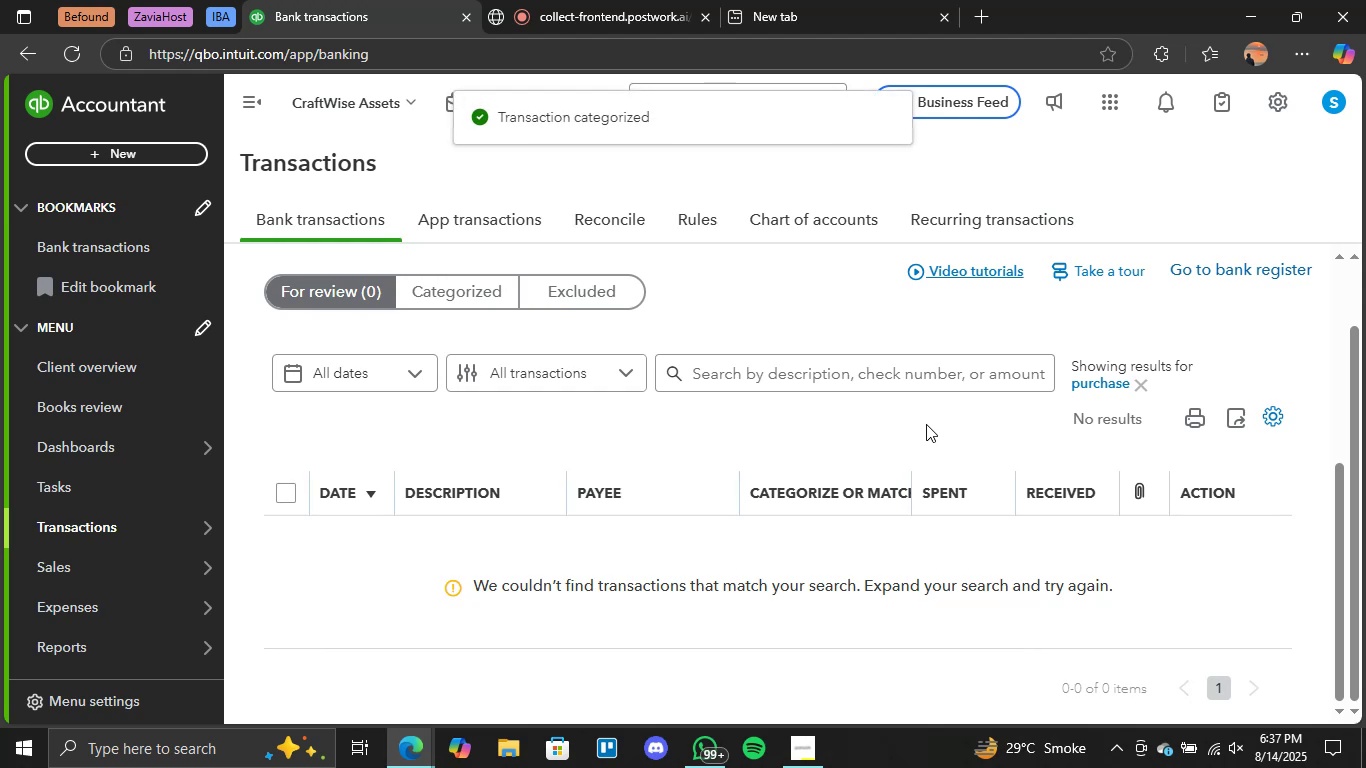 
left_click([776, 423])
 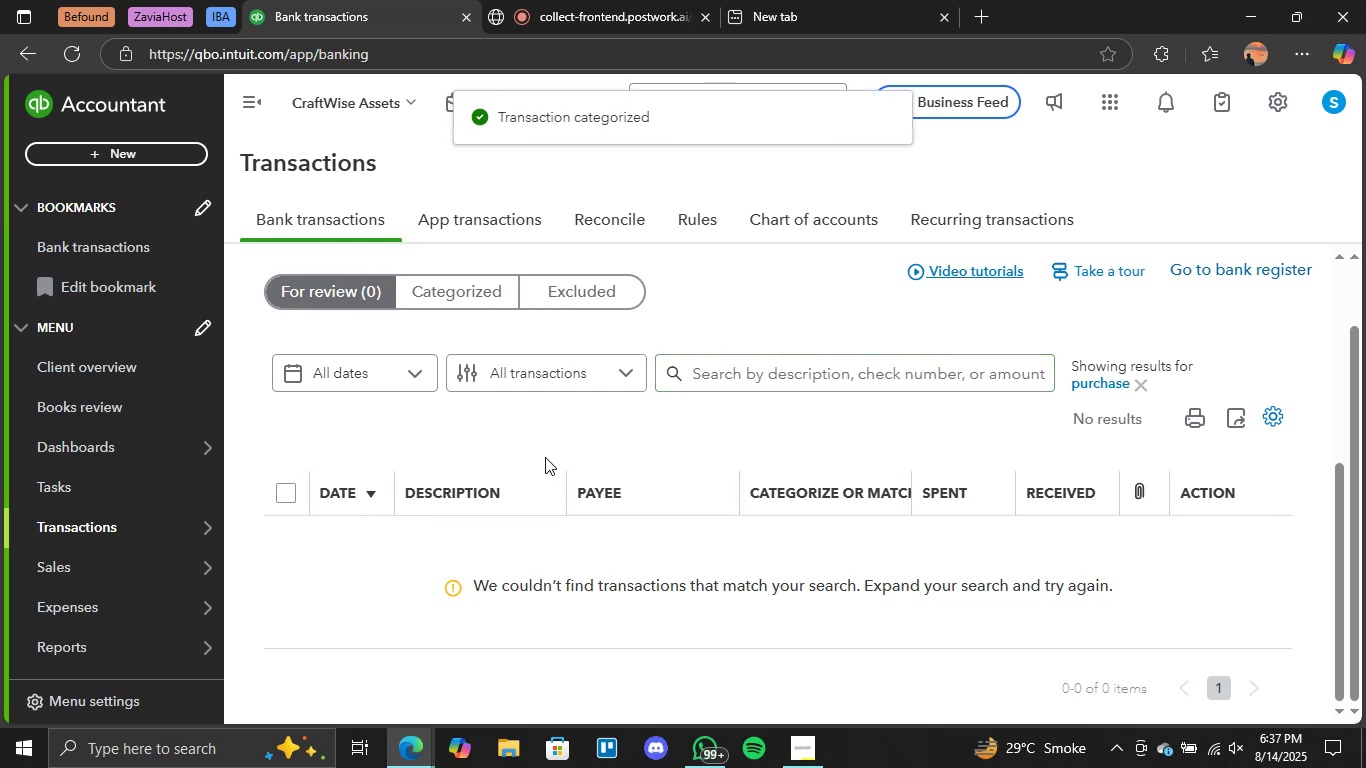 
scroll: coordinate [733, 367], scroll_direction: up, amount: 3.0
 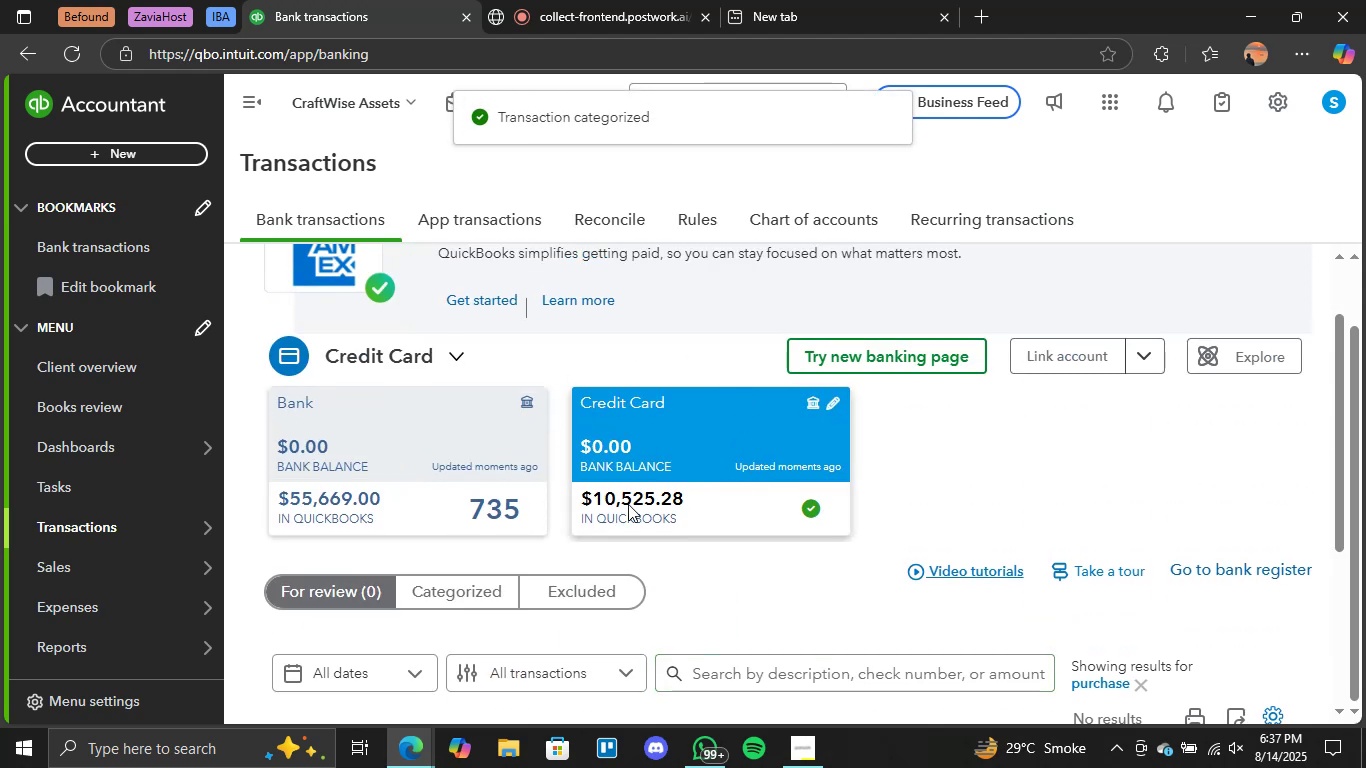 
left_click([402, 490])
 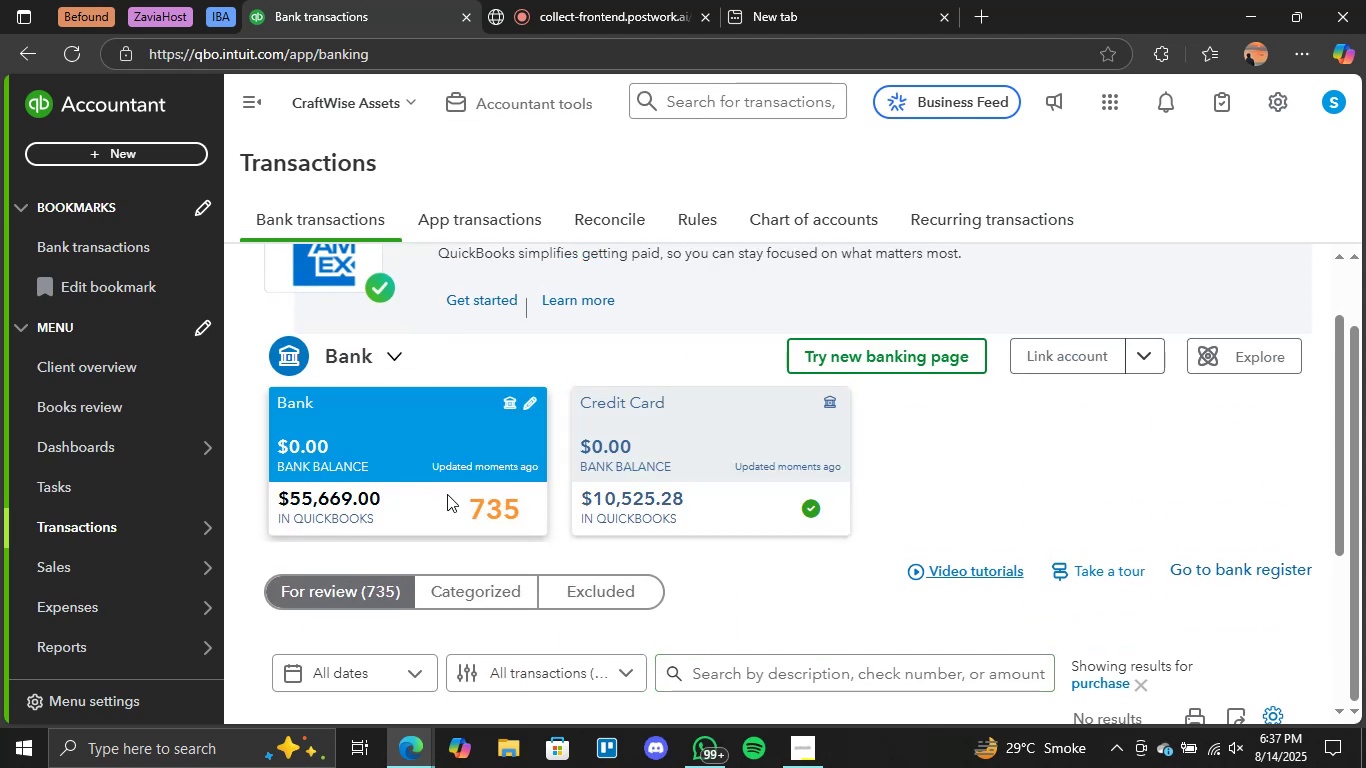 
scroll: coordinate [631, 531], scroll_direction: down, amount: 4.0
 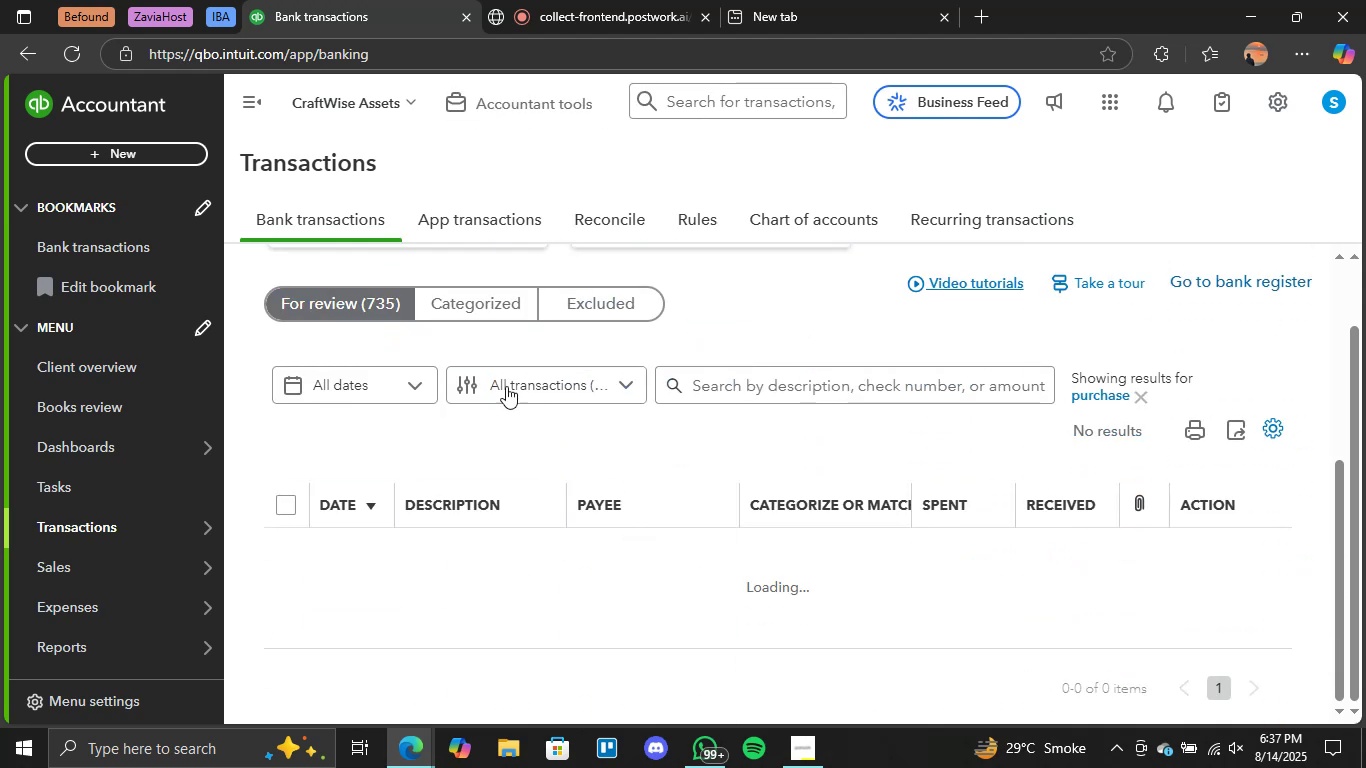 
left_click([370, 293])
 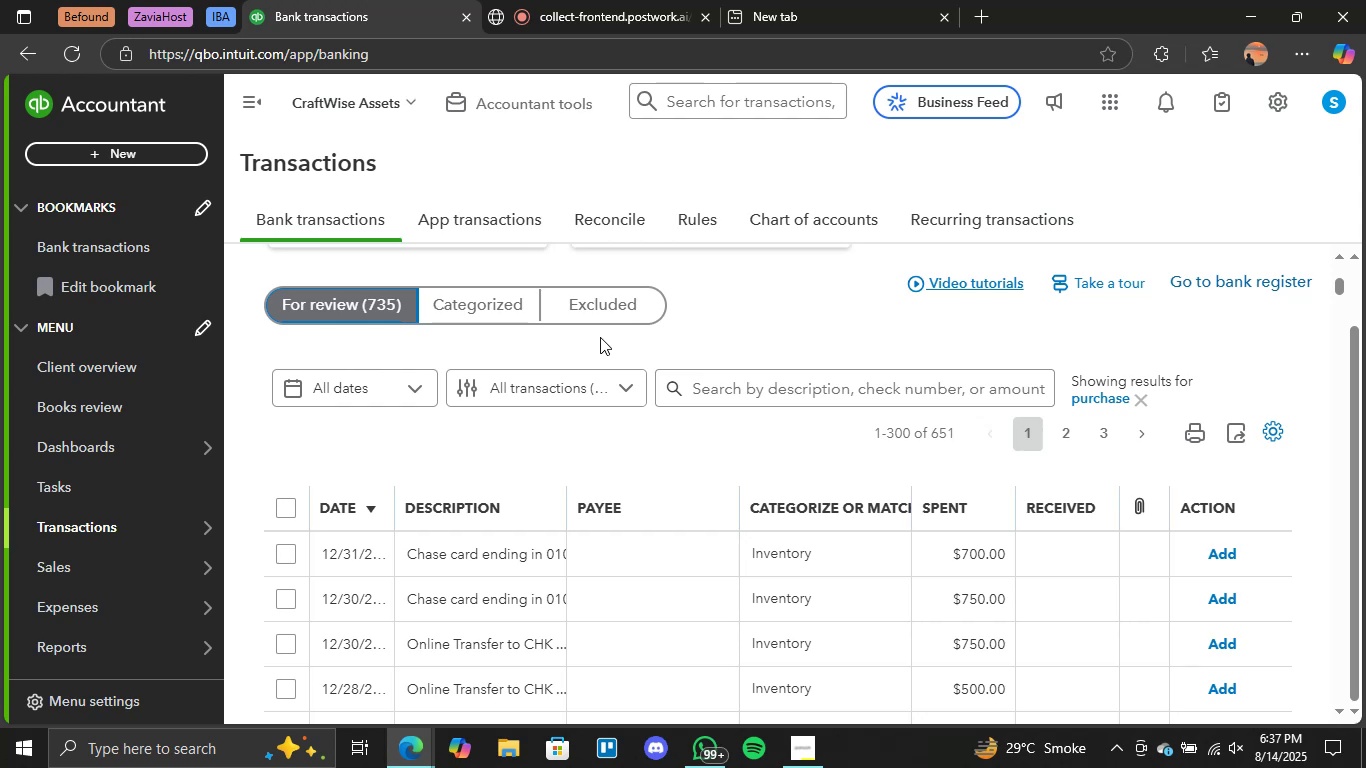 
wait(34.78)
 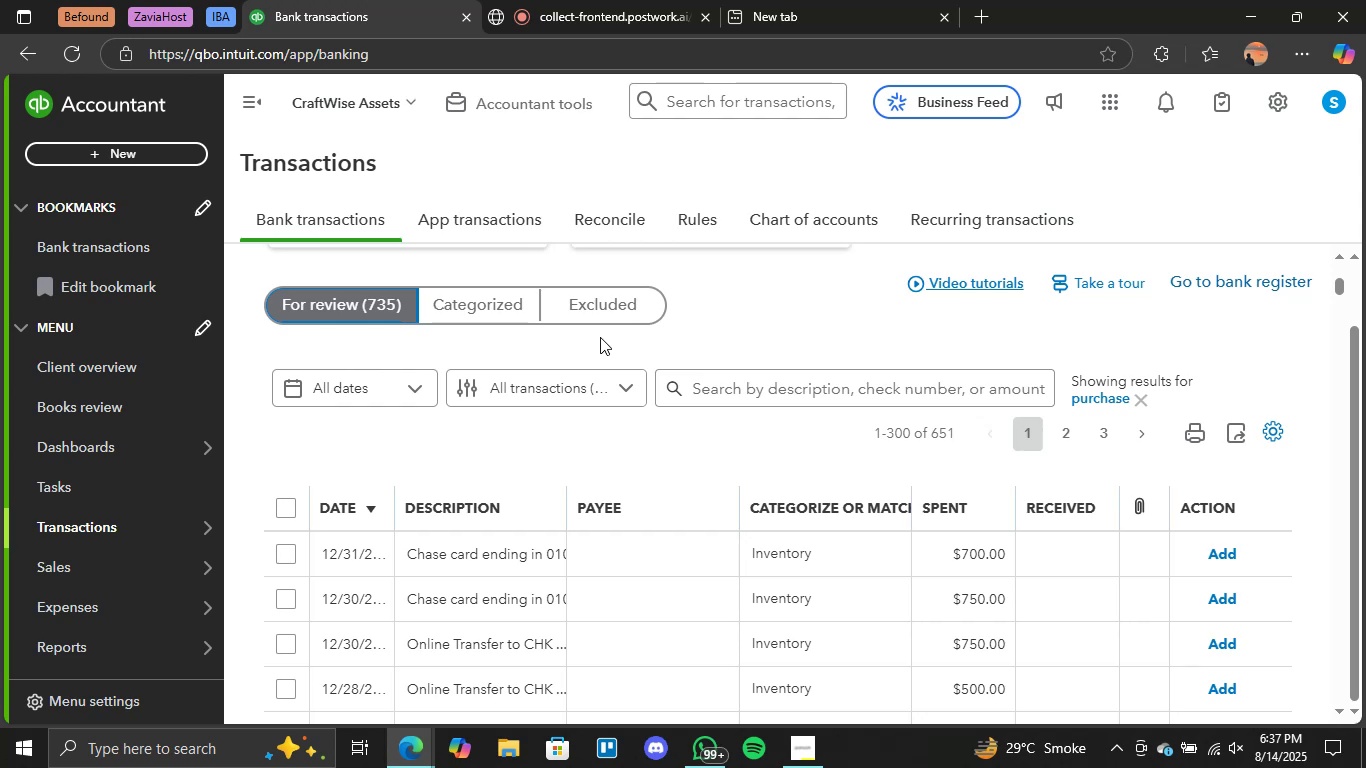 
scroll: coordinate [549, 557], scroll_direction: up, amount: 1.0
 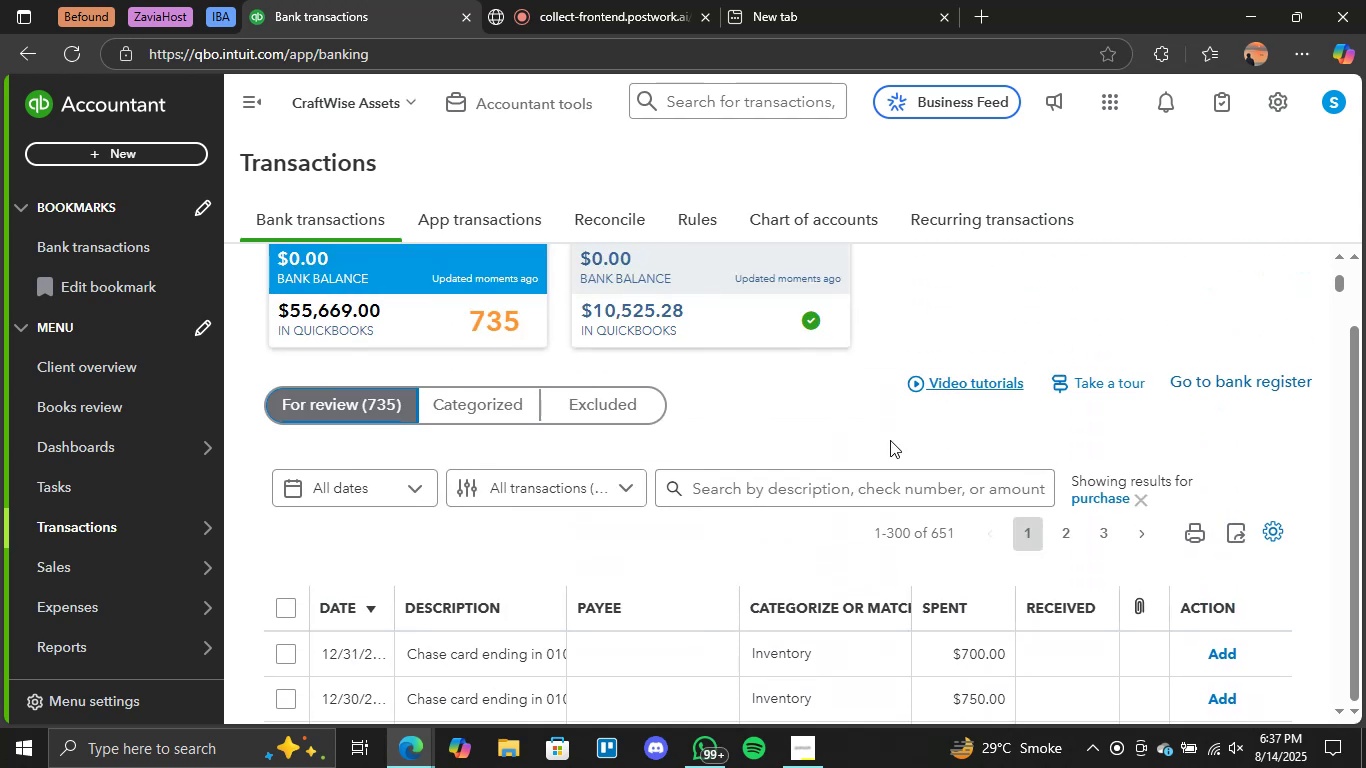 
left_click([816, 509])
 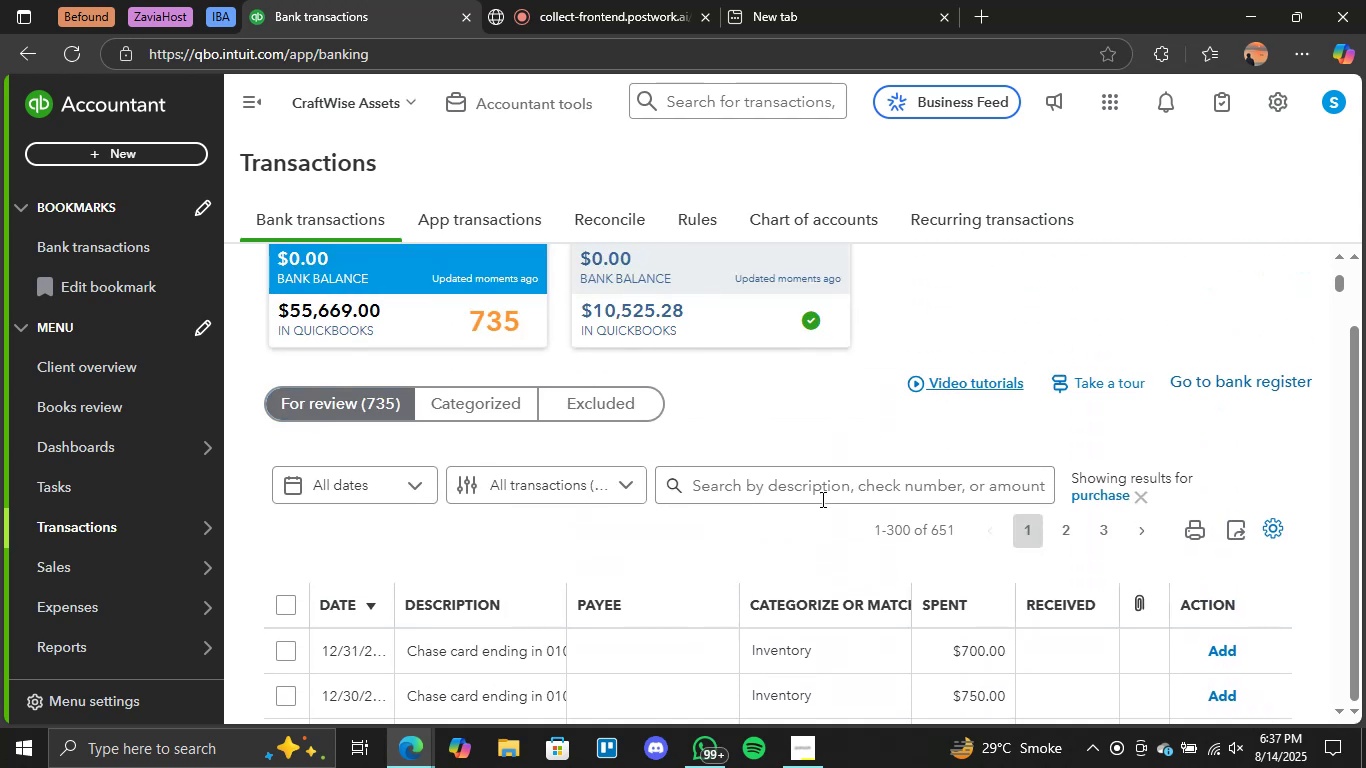 
double_click([825, 491])
 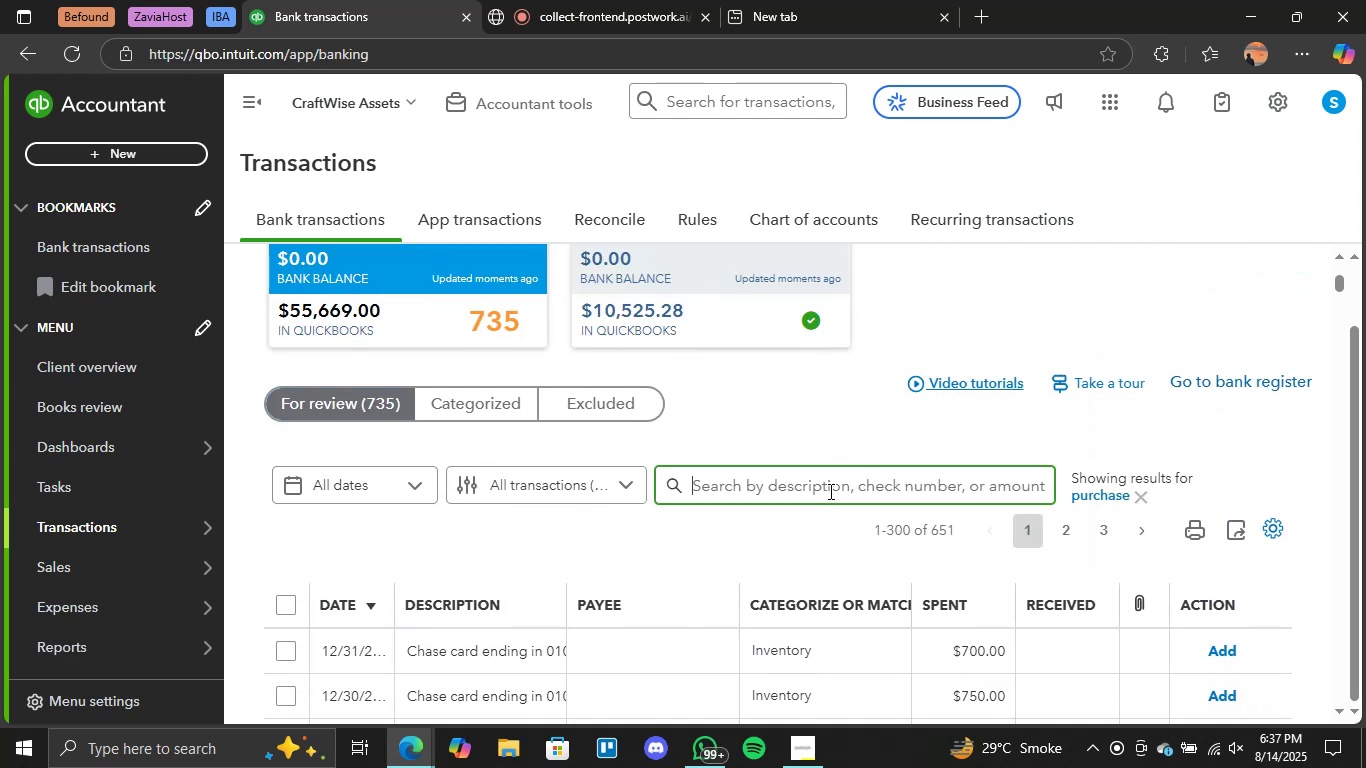 
type(online)
 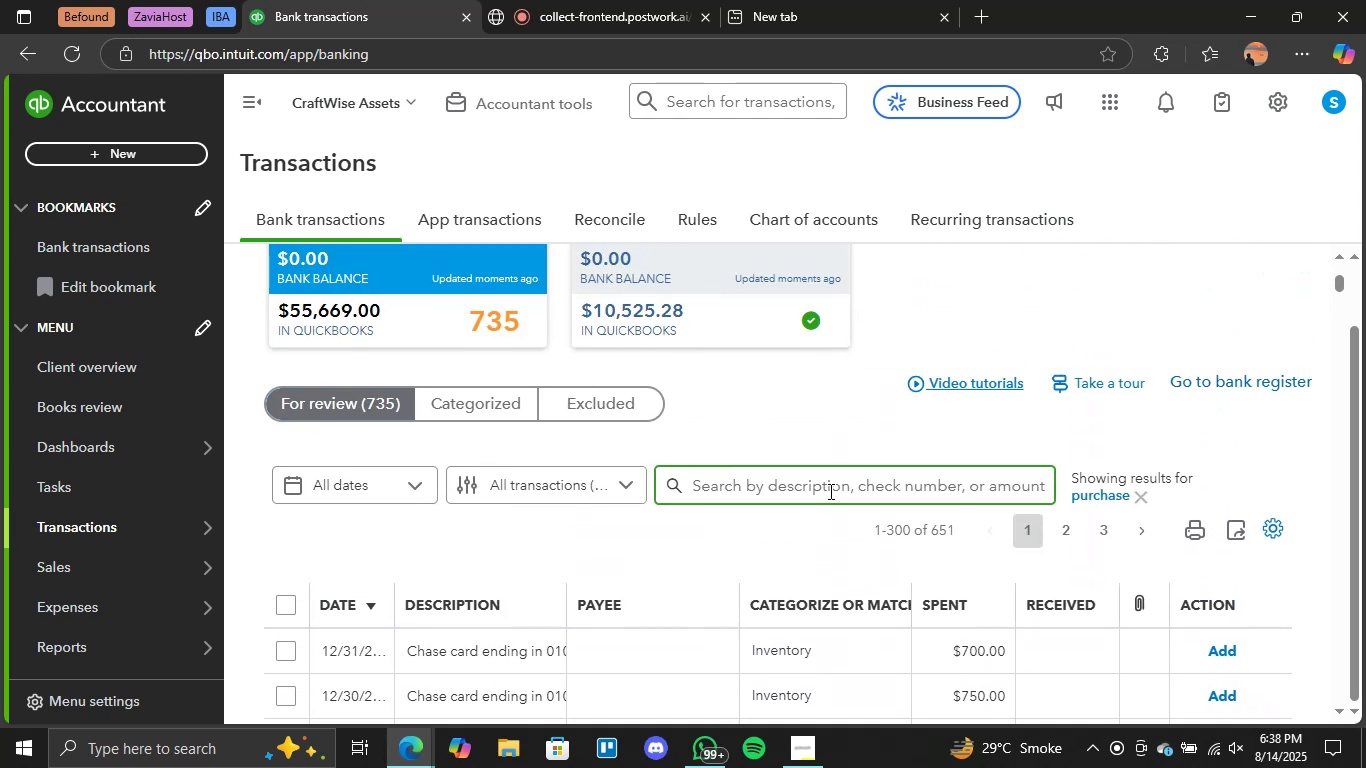 
key(Enter)
 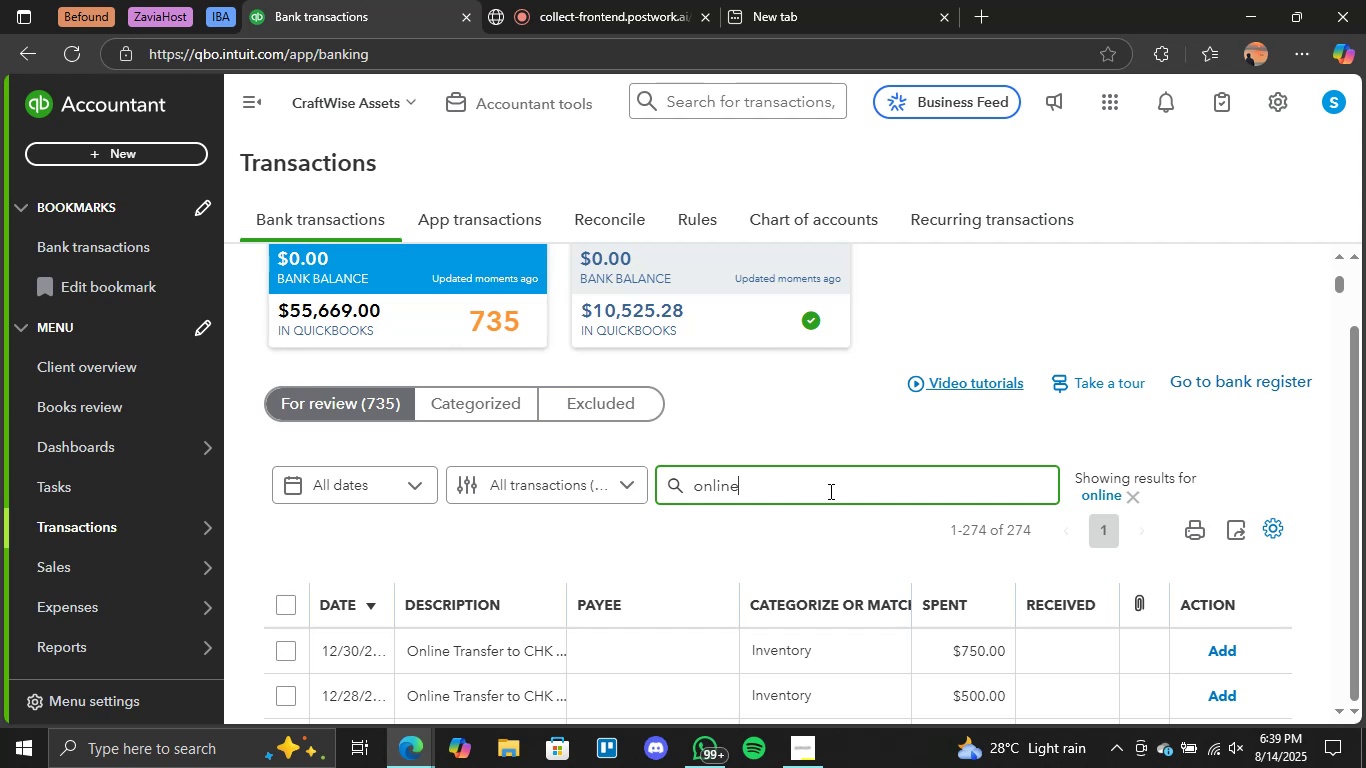 
wait(83.56)
 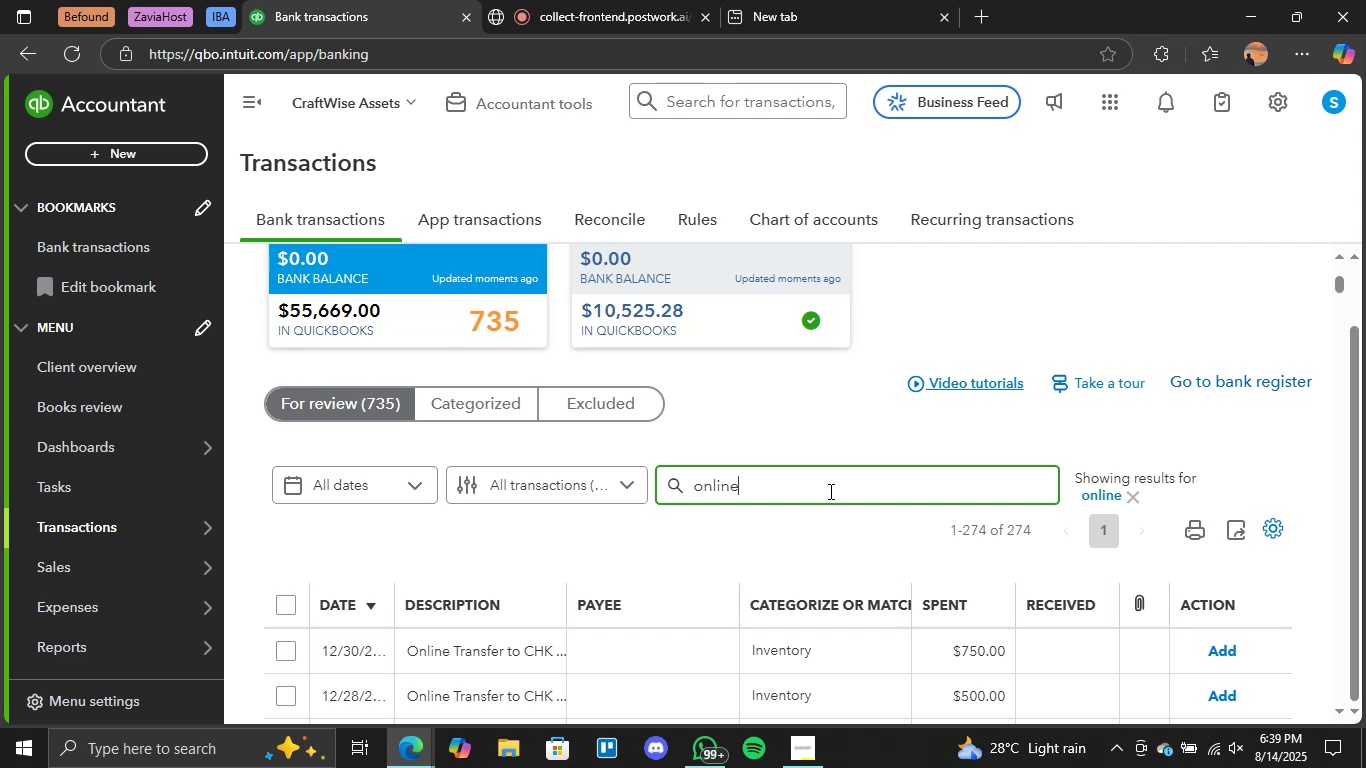 
scroll: coordinate [456, 452], scroll_direction: down, amount: 9.0
 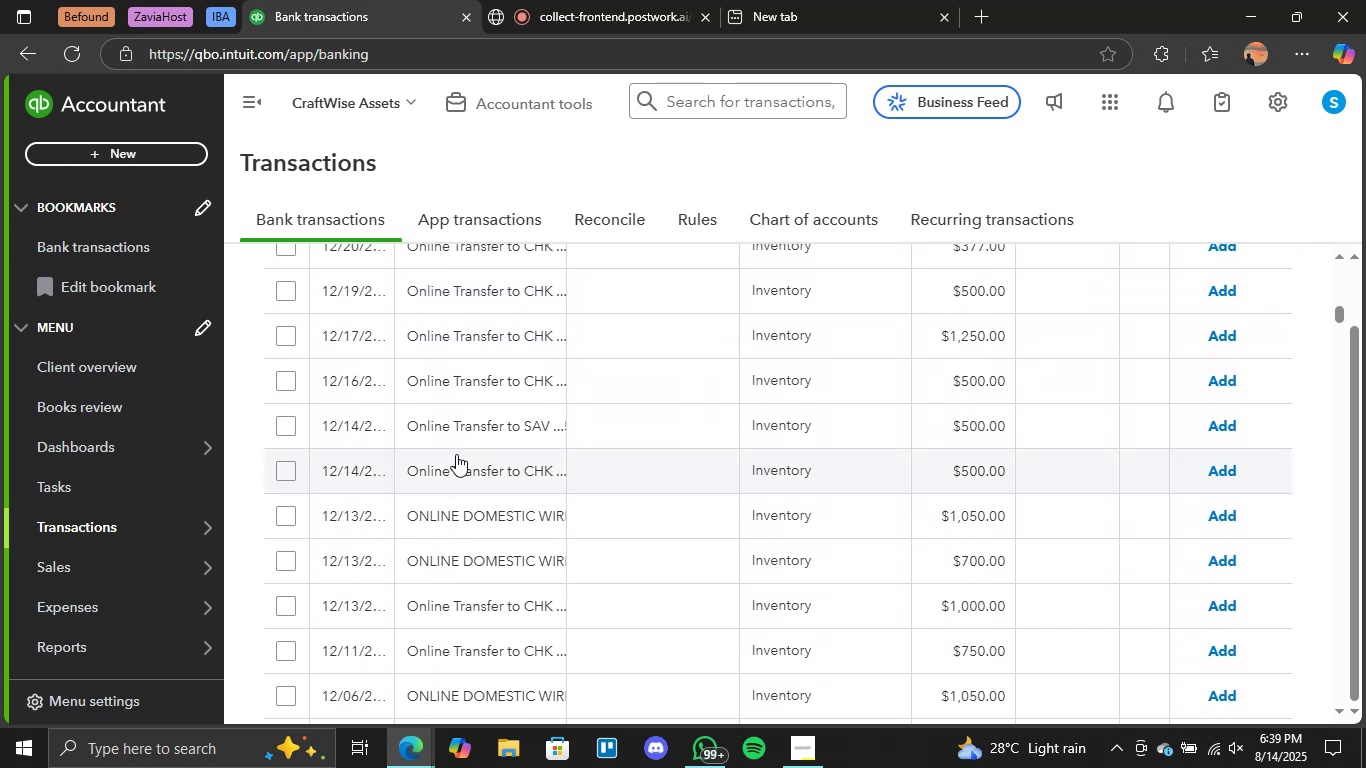 
scroll: coordinate [456, 454], scroll_direction: up, amount: 5.0
 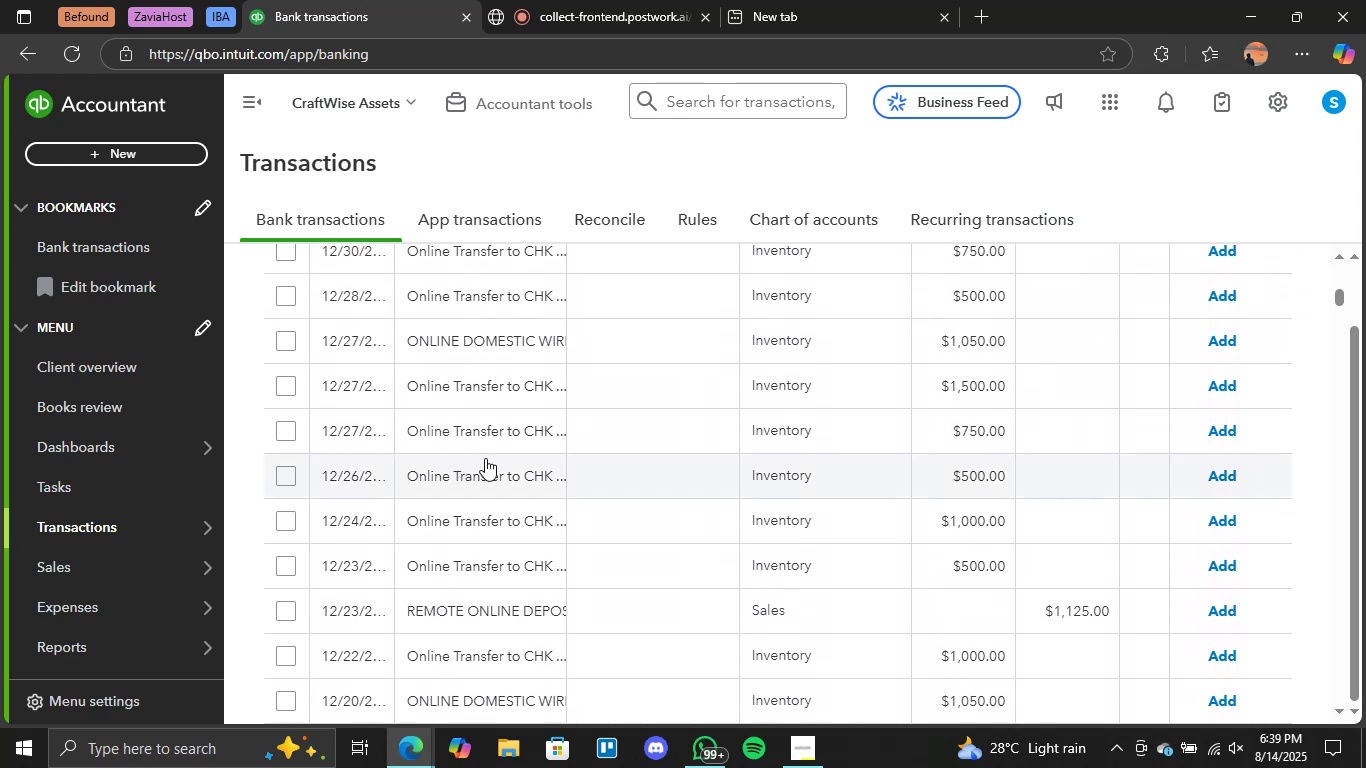 
scroll: coordinate [485, 459], scroll_direction: down, amount: 2.0
 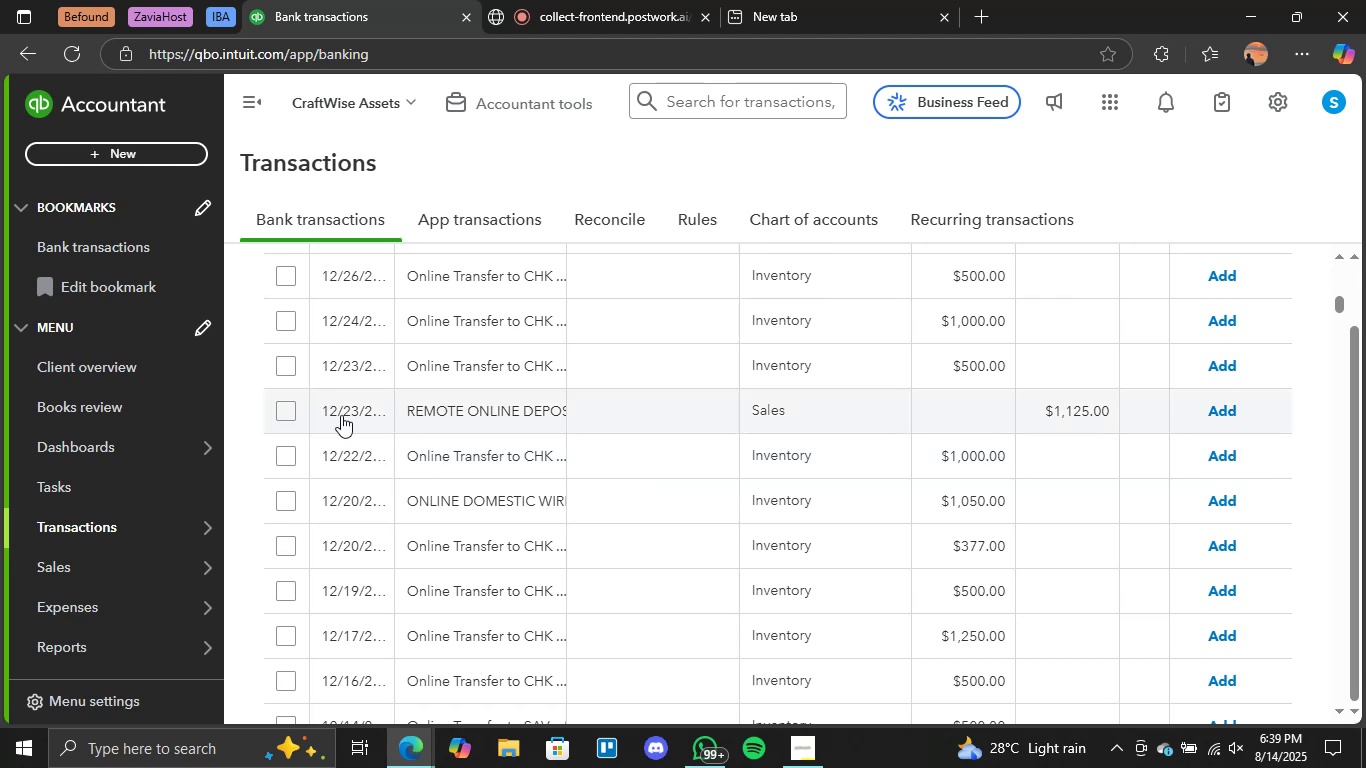 
double_click([290, 410])
 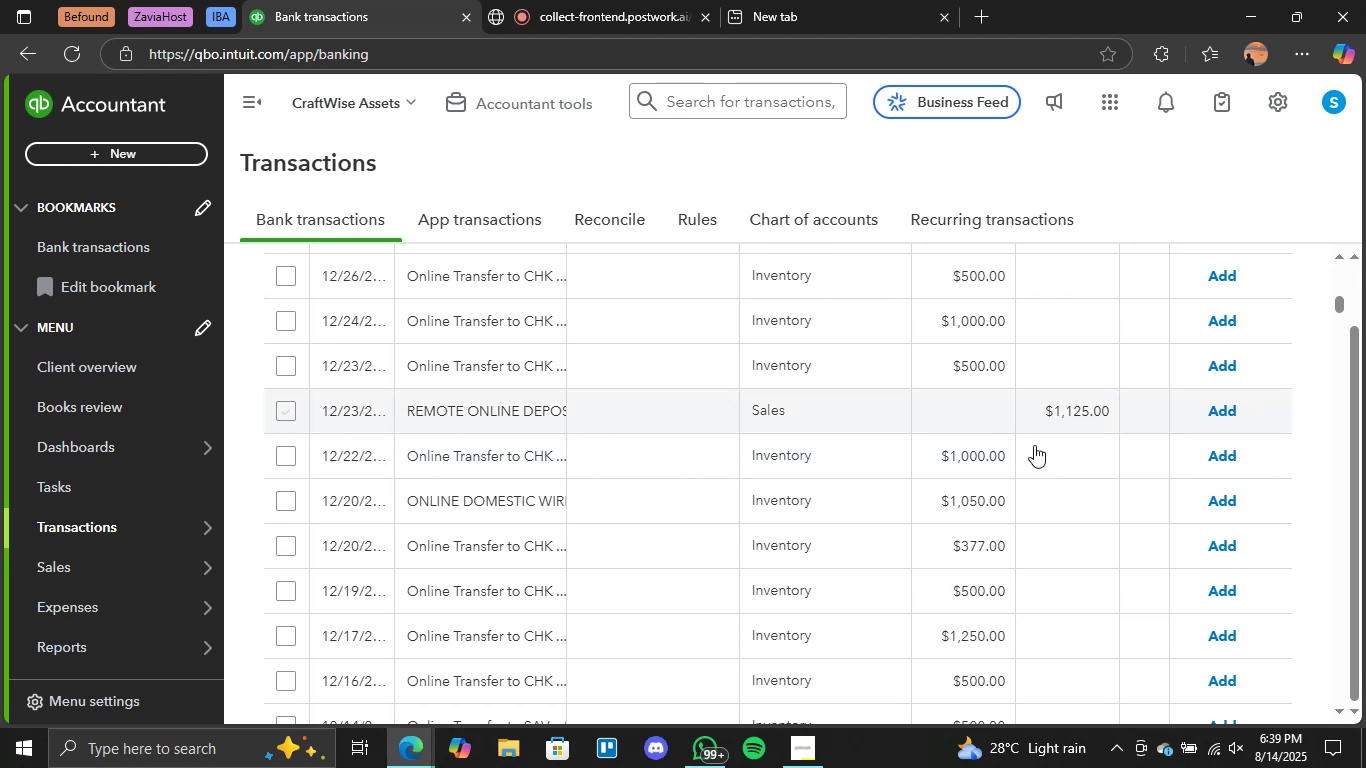 
scroll: coordinate [751, 474], scroll_direction: down, amount: 25.0
 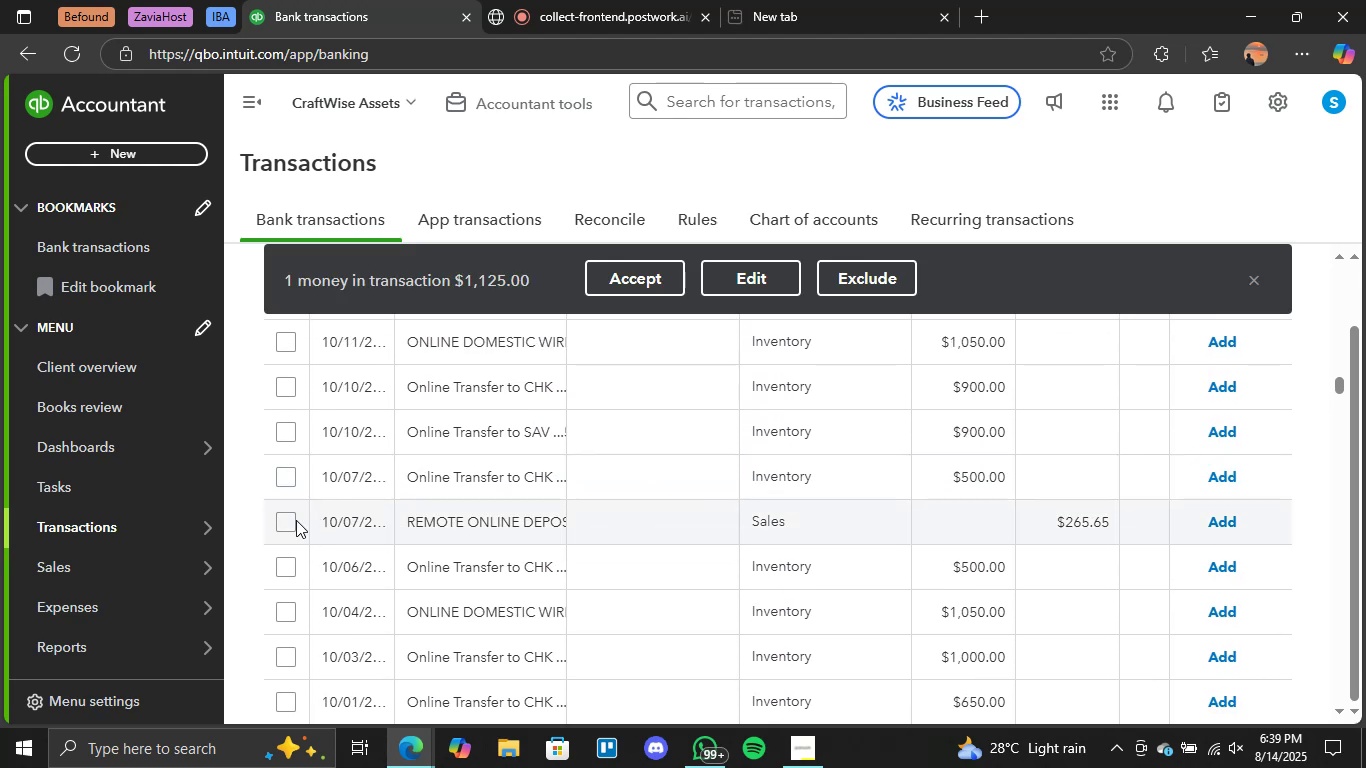 
left_click([289, 522])
 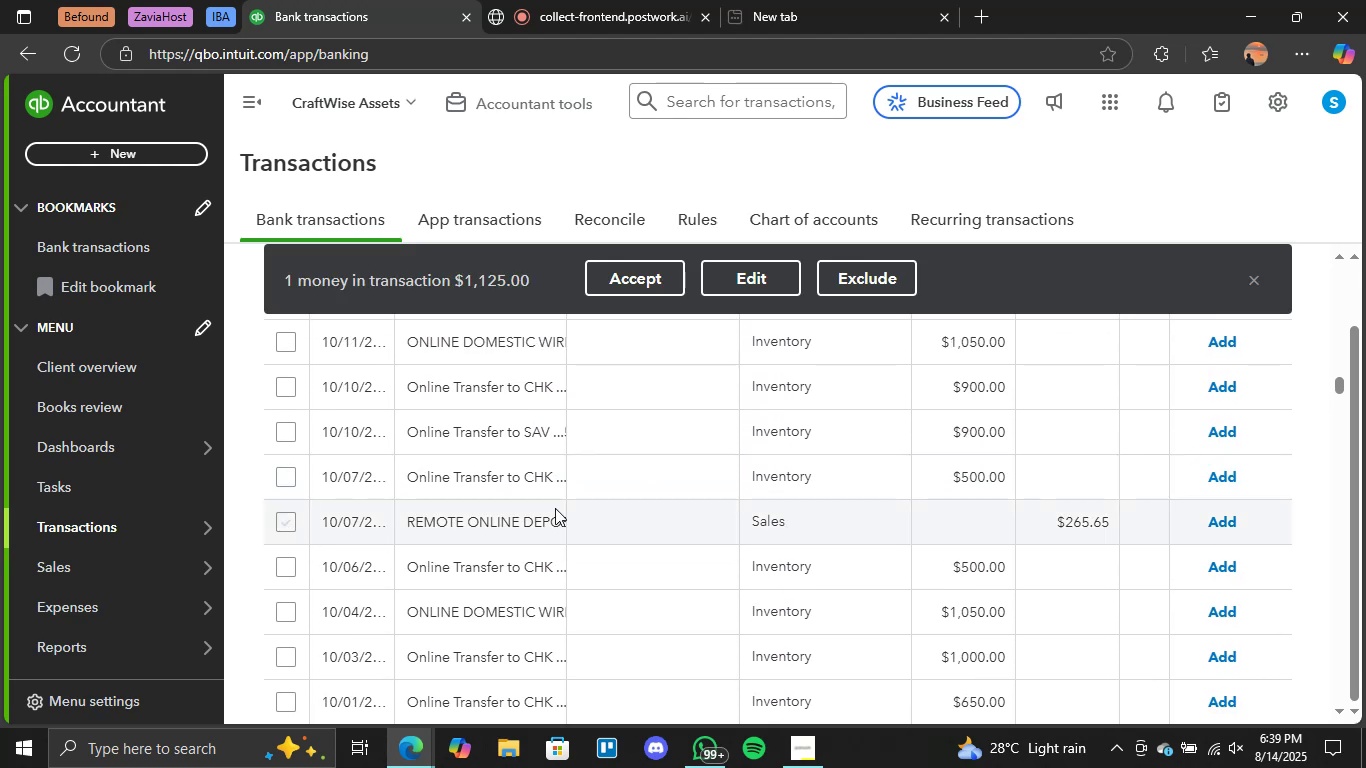 
scroll: coordinate [918, 495], scroll_direction: down, amount: 102.0
 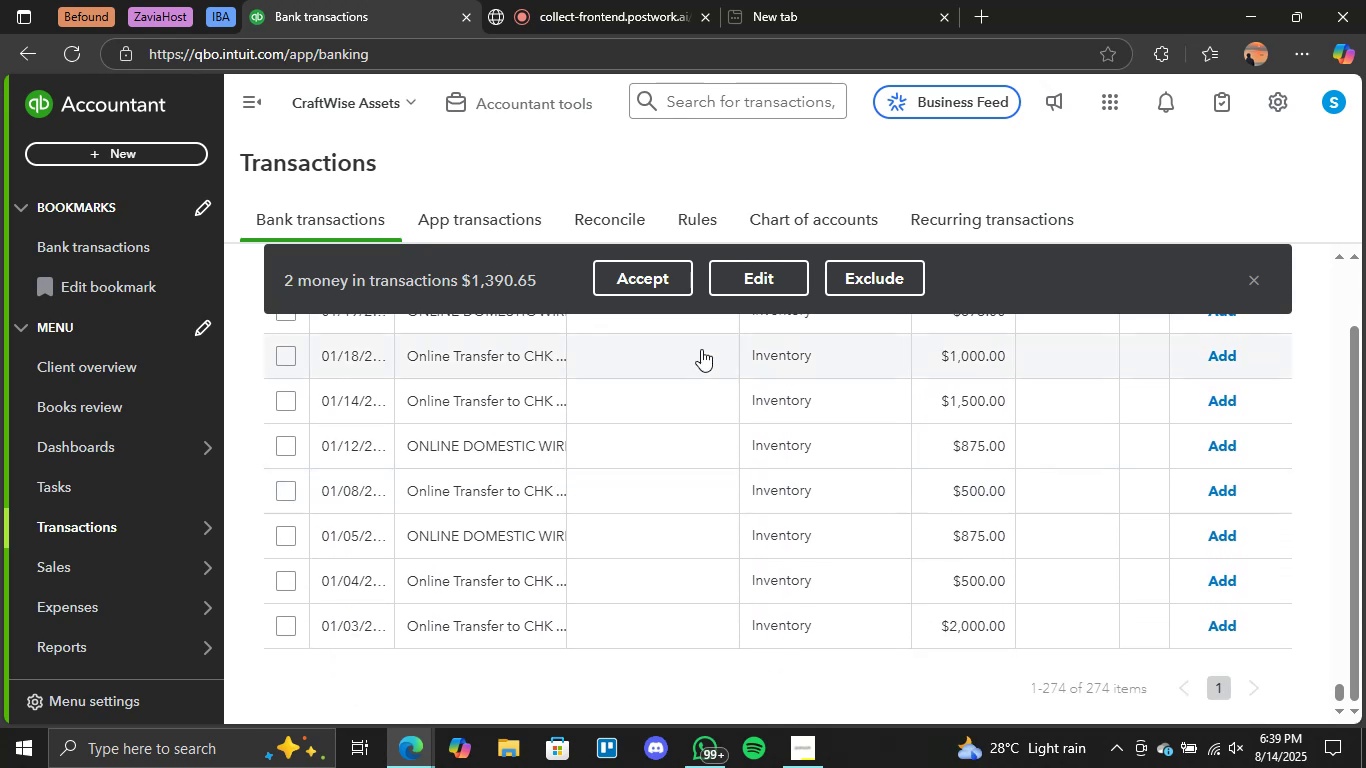 
left_click([656, 286])
 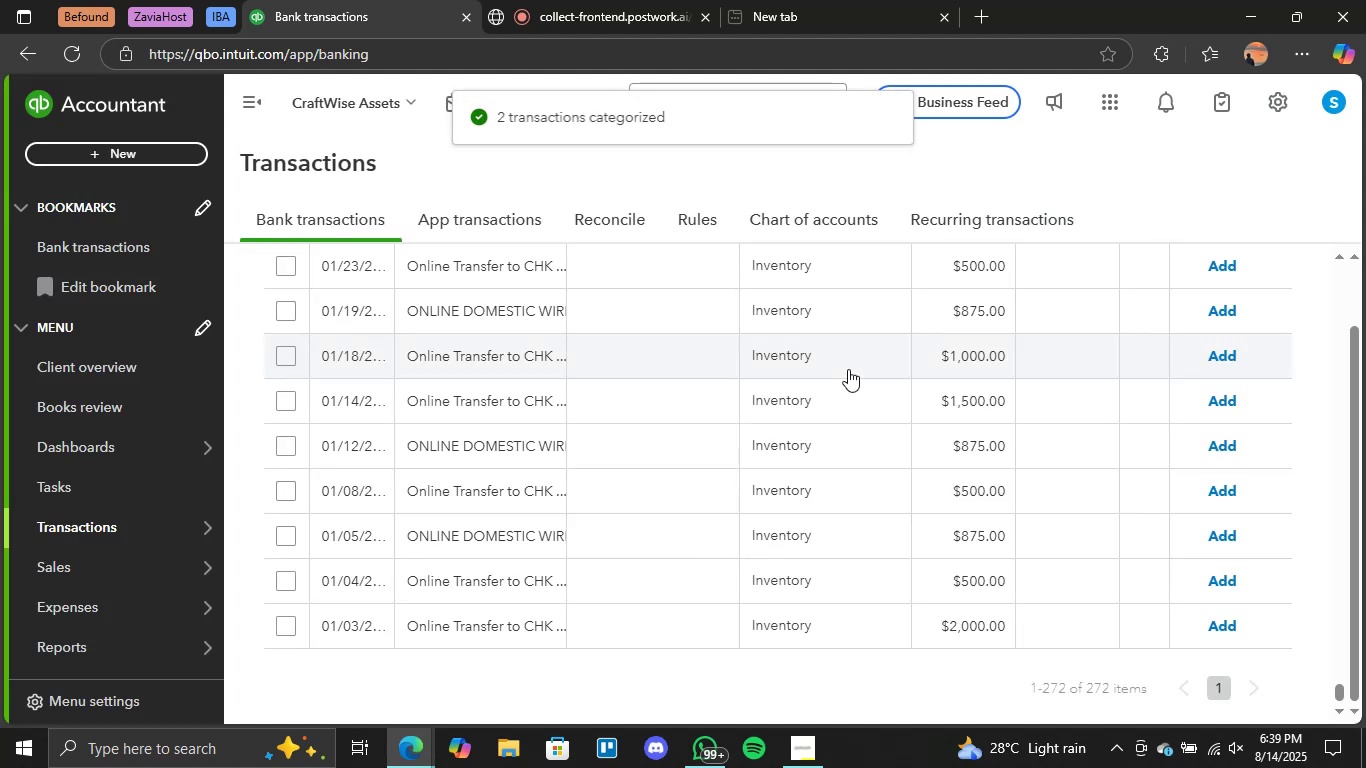 
wait(5.7)
 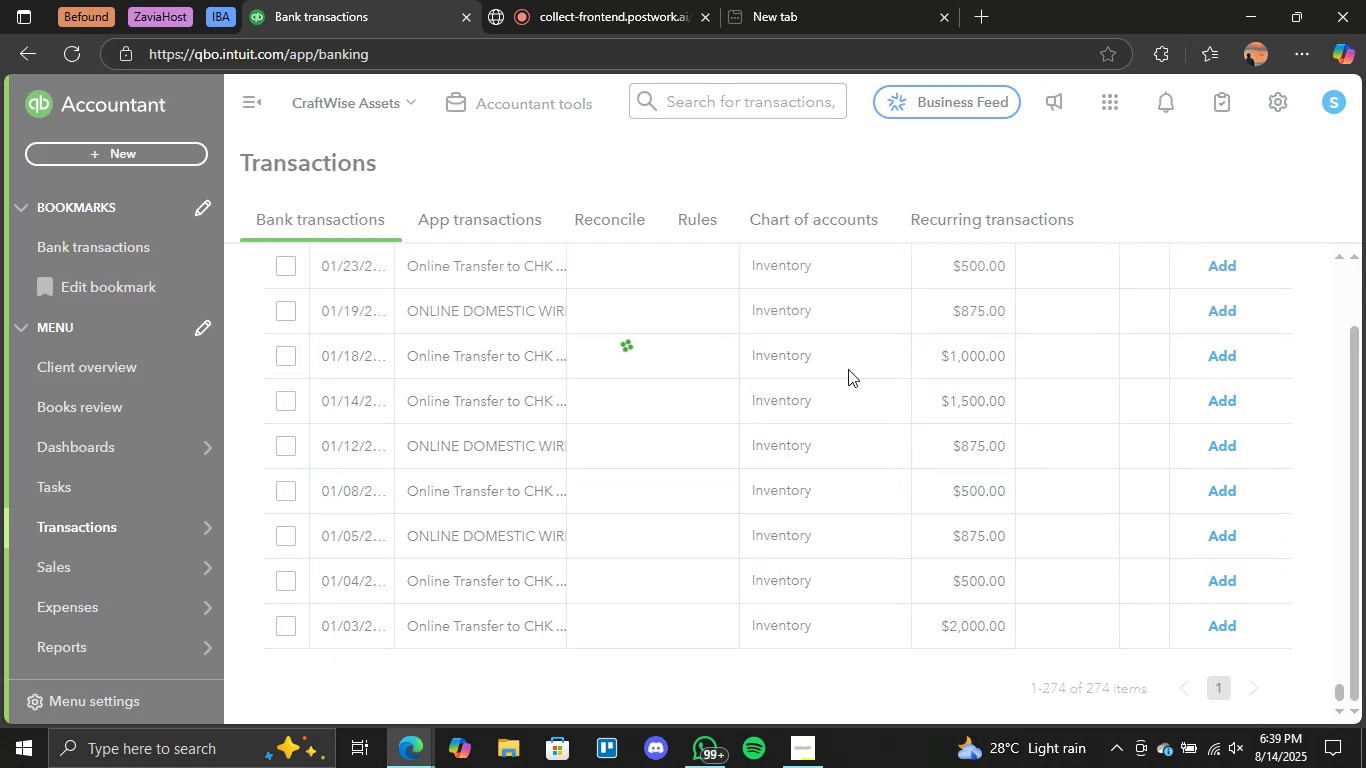 
scroll: coordinate [850, 369], scroll_direction: up, amount: 31.0
 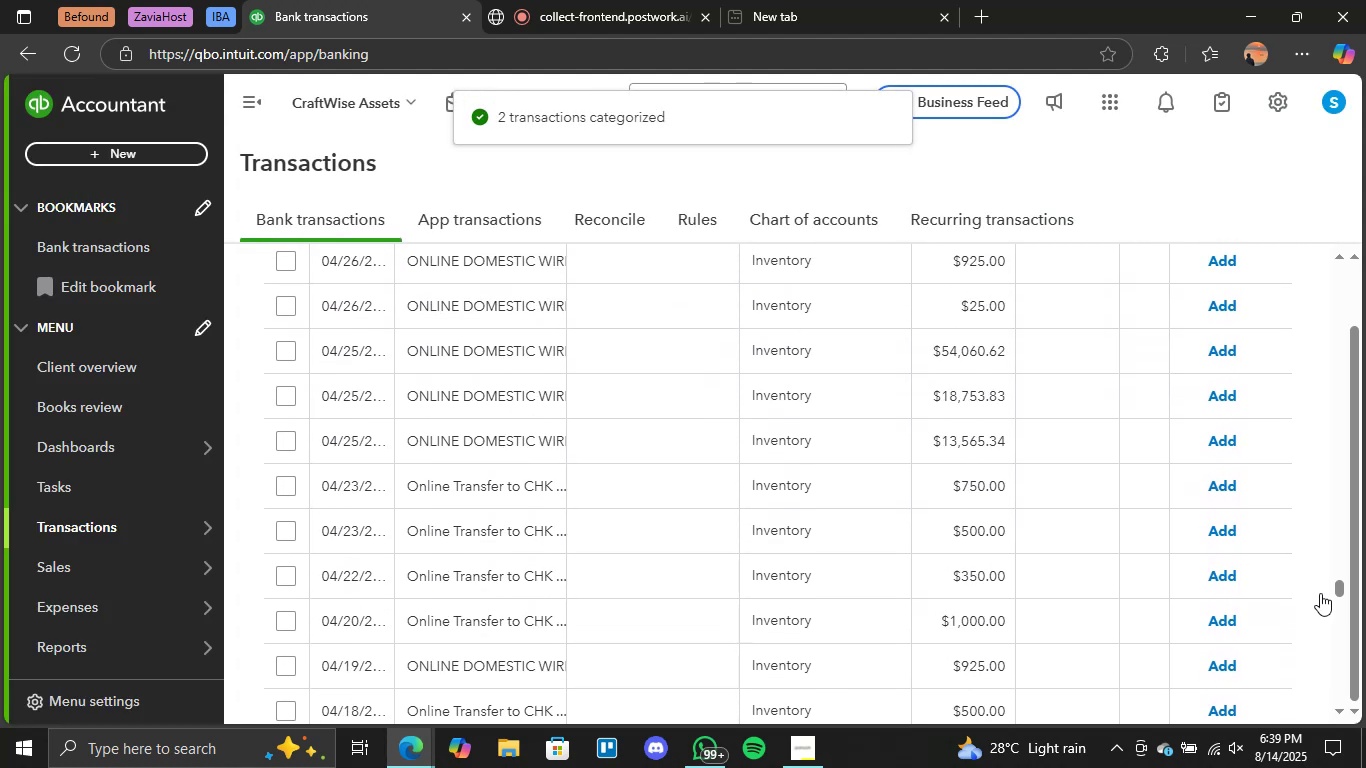 
left_click_drag(start_coordinate=[1338, 590], to_coordinate=[1321, 269])
 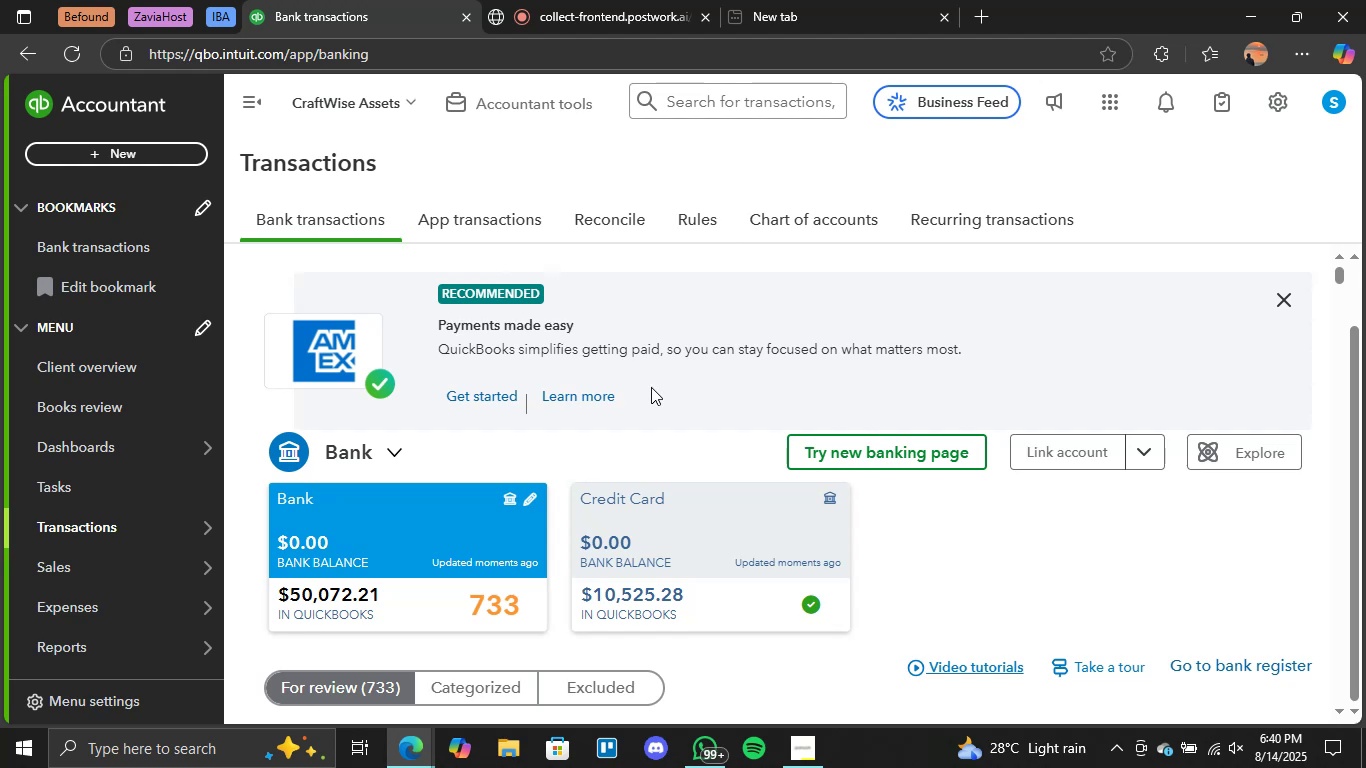 
wait(37.24)
 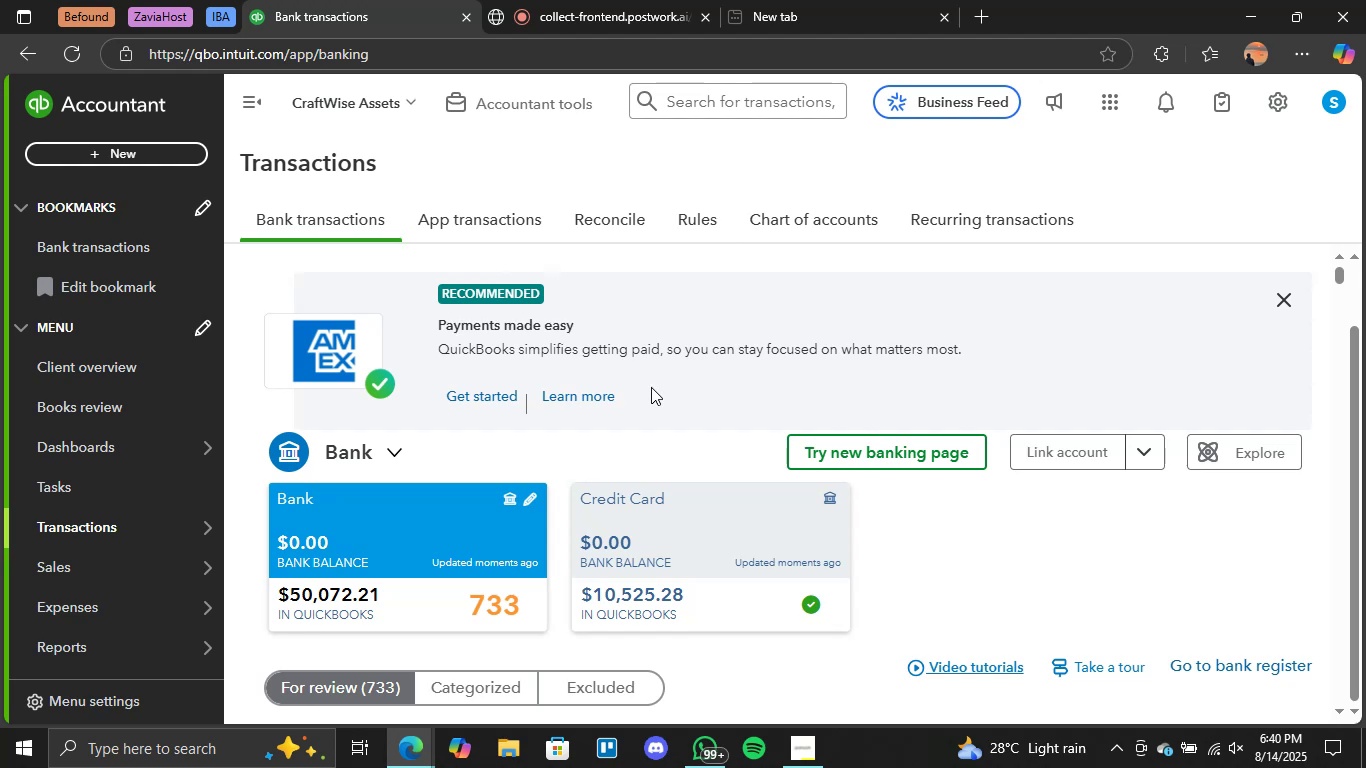 
scroll: coordinate [565, 554], scroll_direction: down, amount: 39.0
 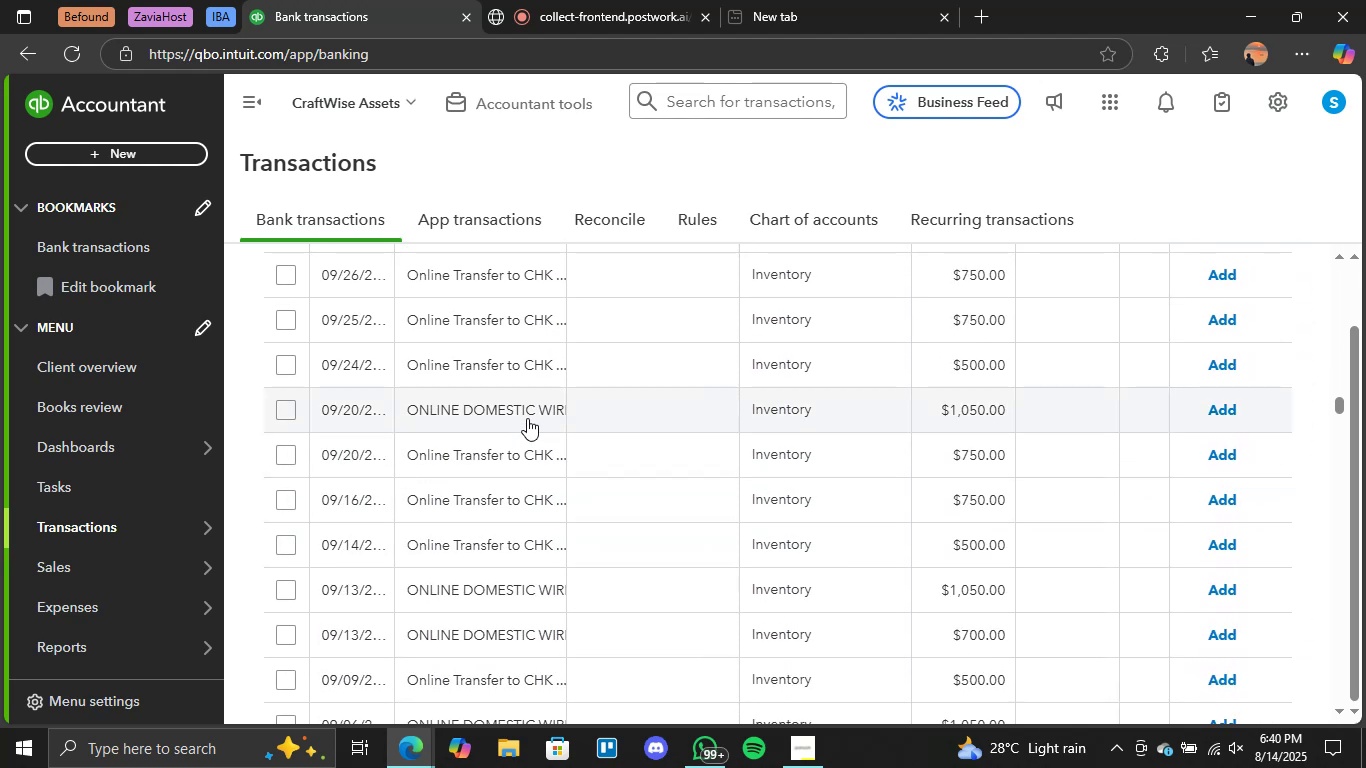 
left_click([456, 418])
 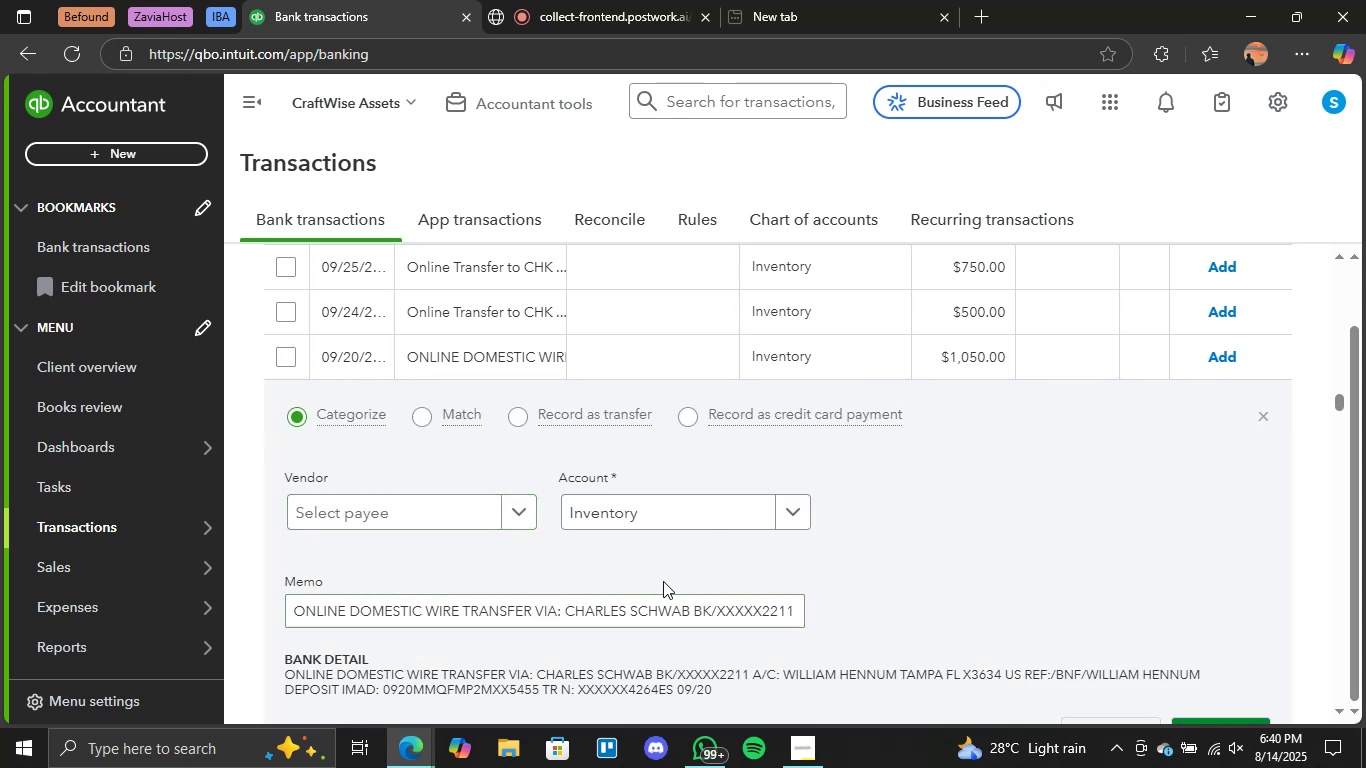 
left_click([1322, 376])
 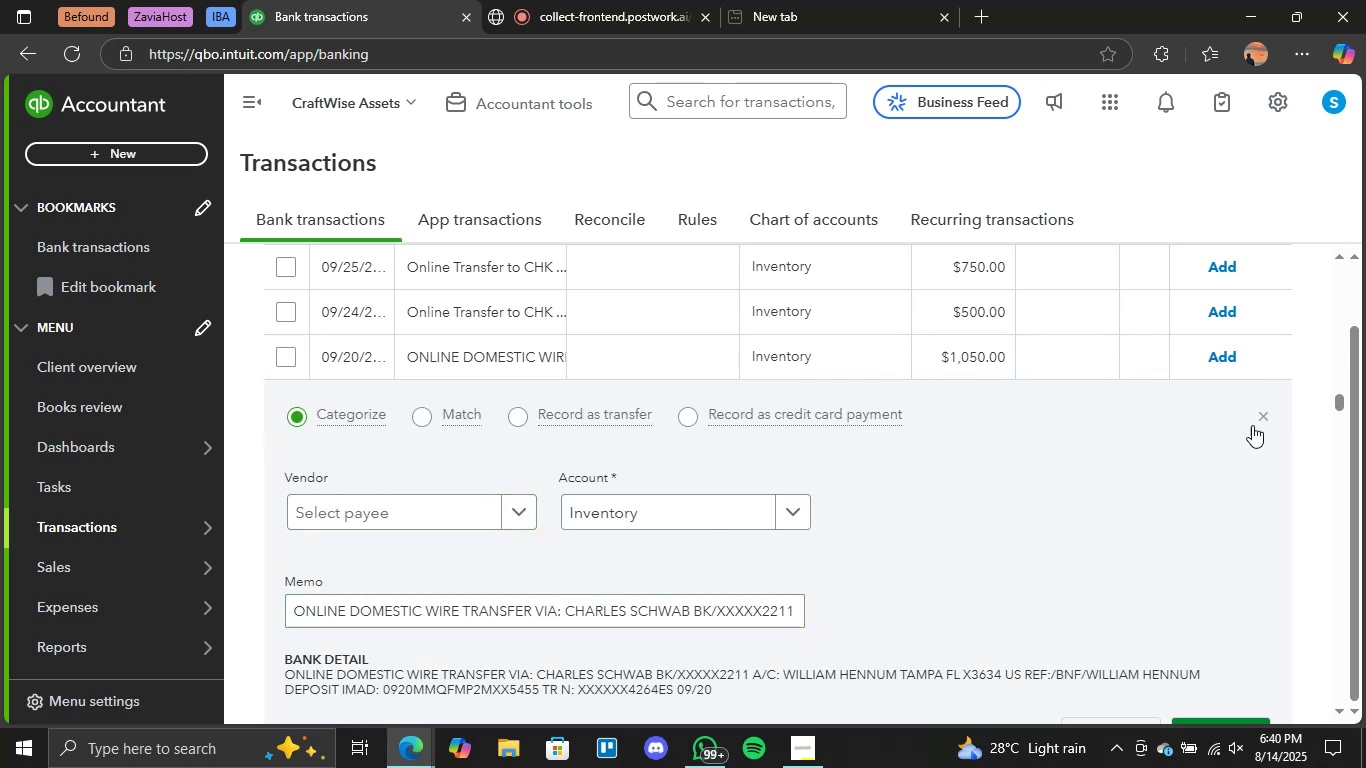 
scroll: coordinate [501, 387], scroll_direction: up, amount: 8.0
 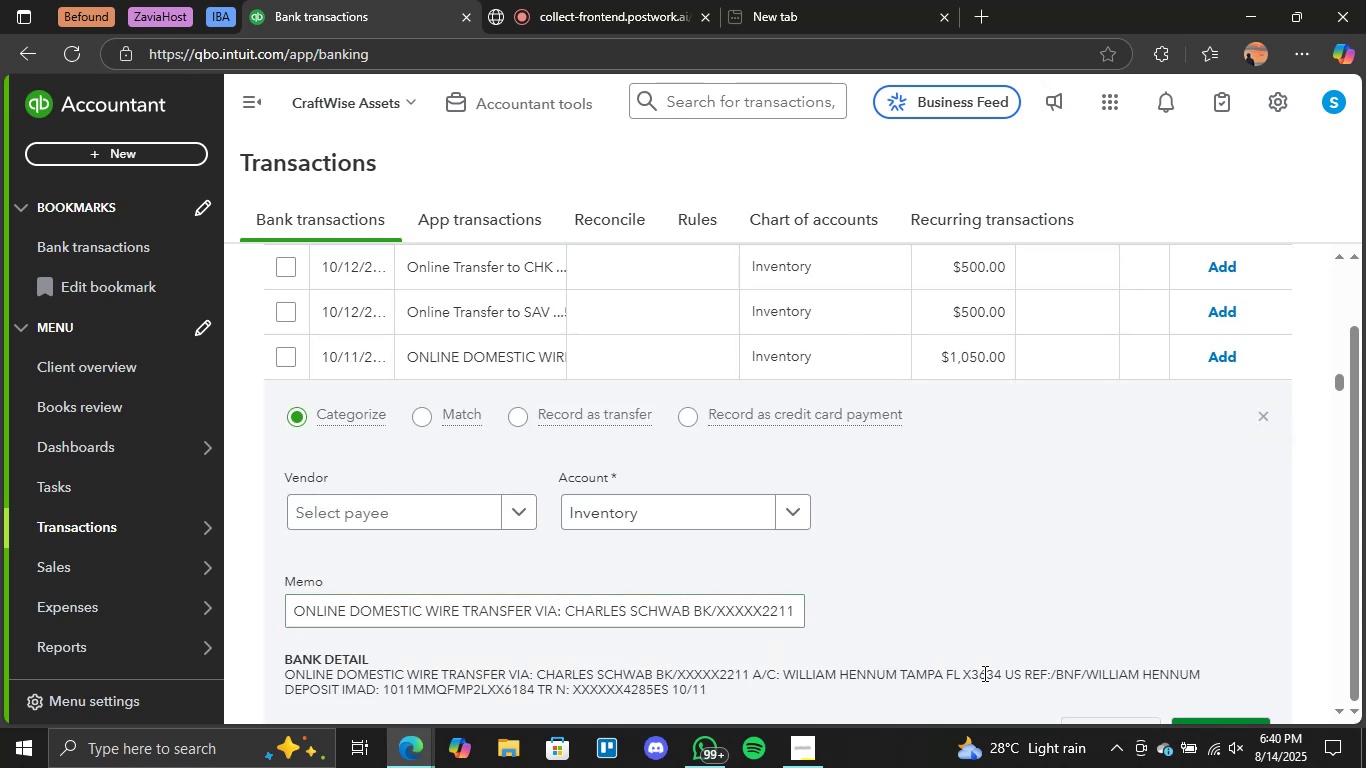 
wait(7.25)
 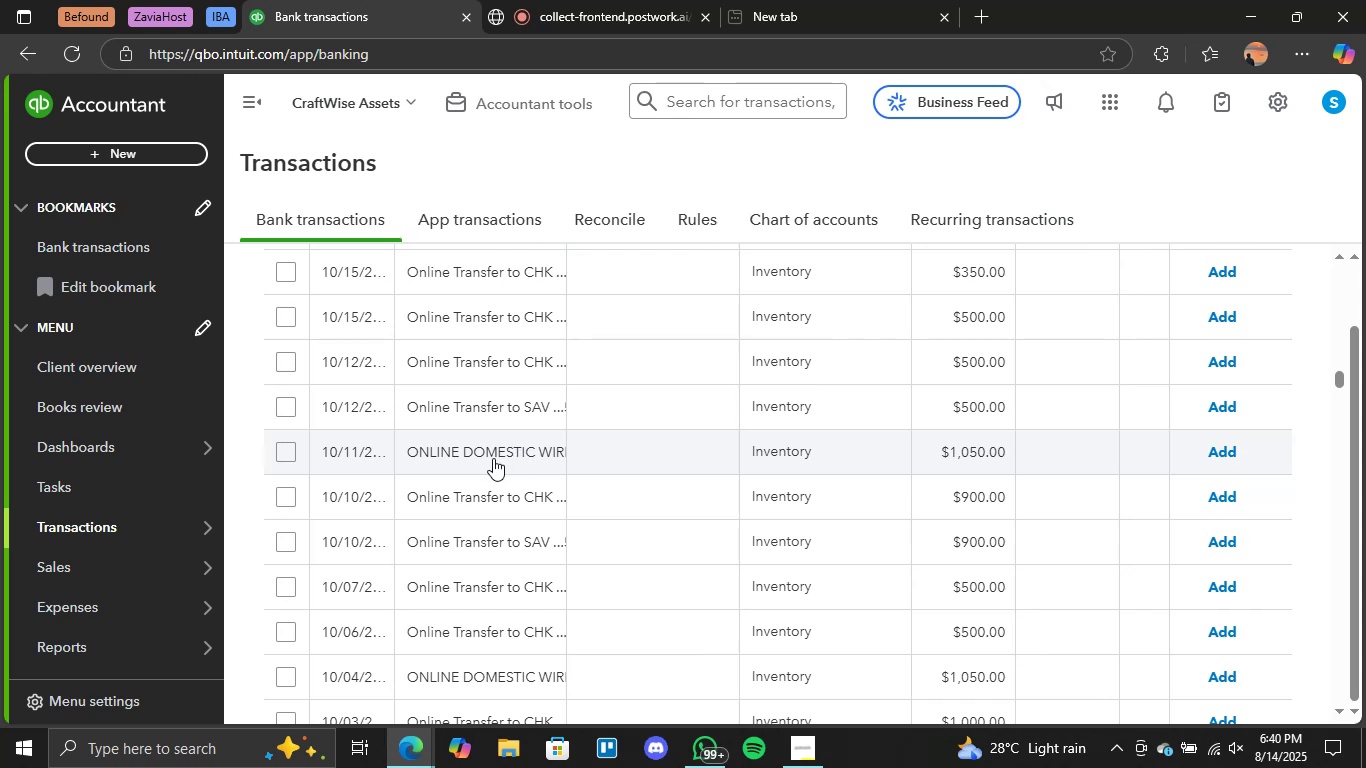 
scroll: coordinate [579, 371], scroll_direction: up, amount: 3.0
 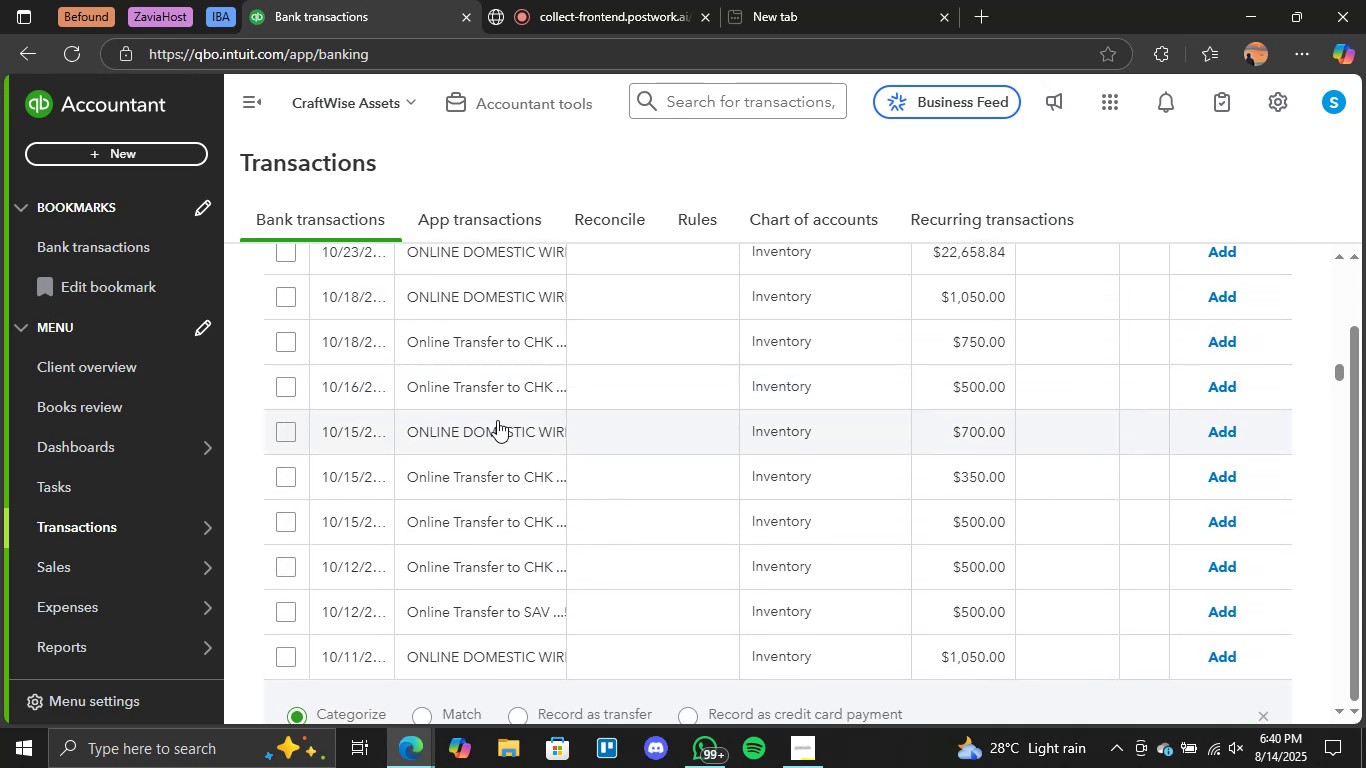 
left_click([496, 421])
 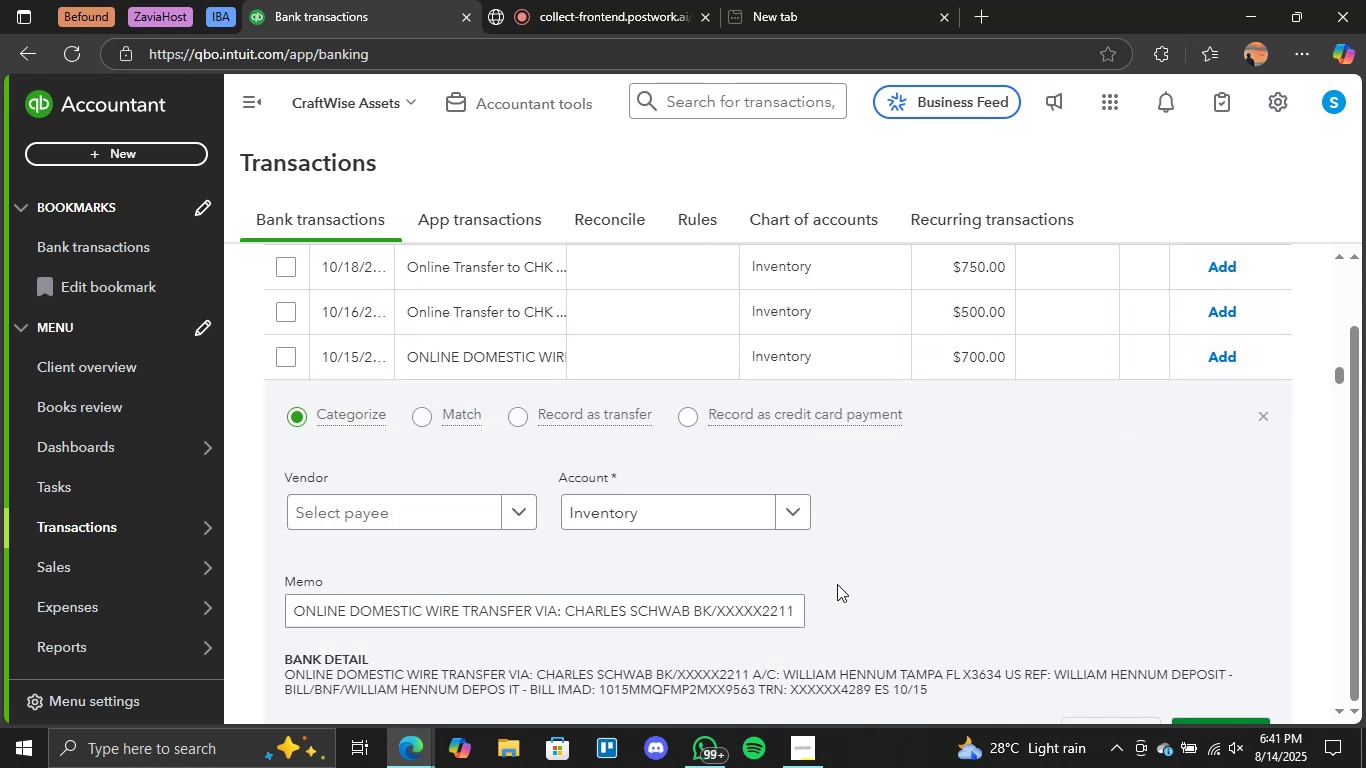 
scroll: coordinate [844, 607], scroll_direction: none, amount: 0.0
 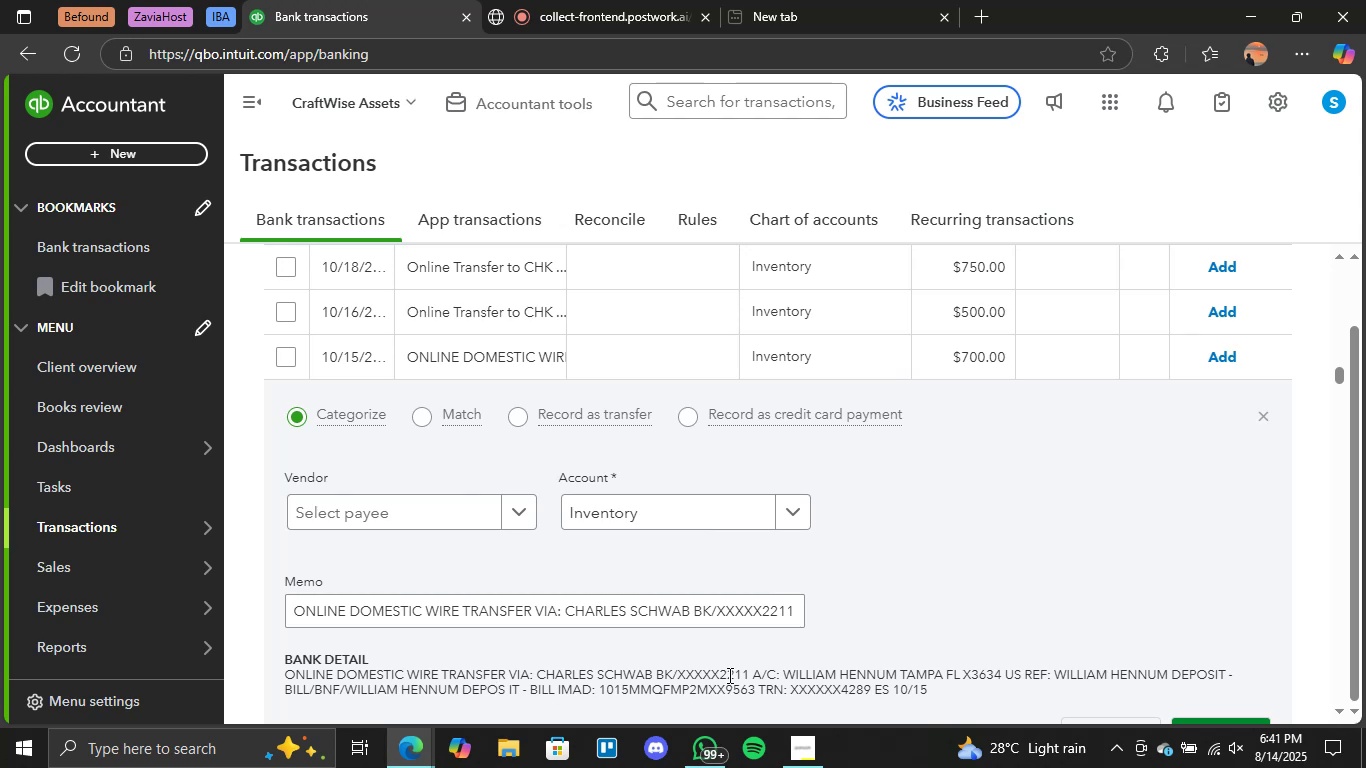 
left_click([1310, 552])
 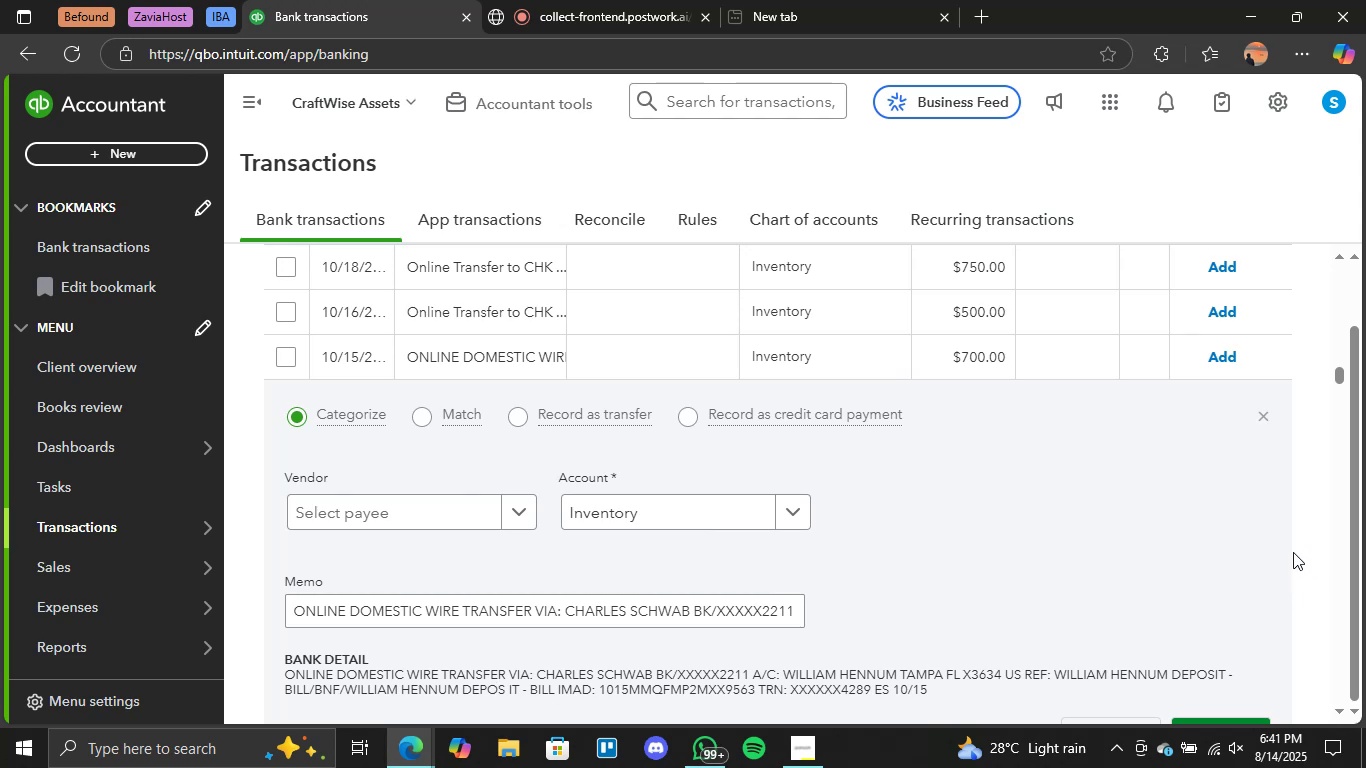 
scroll: coordinate [843, 271], scroll_direction: up, amount: 20.0
 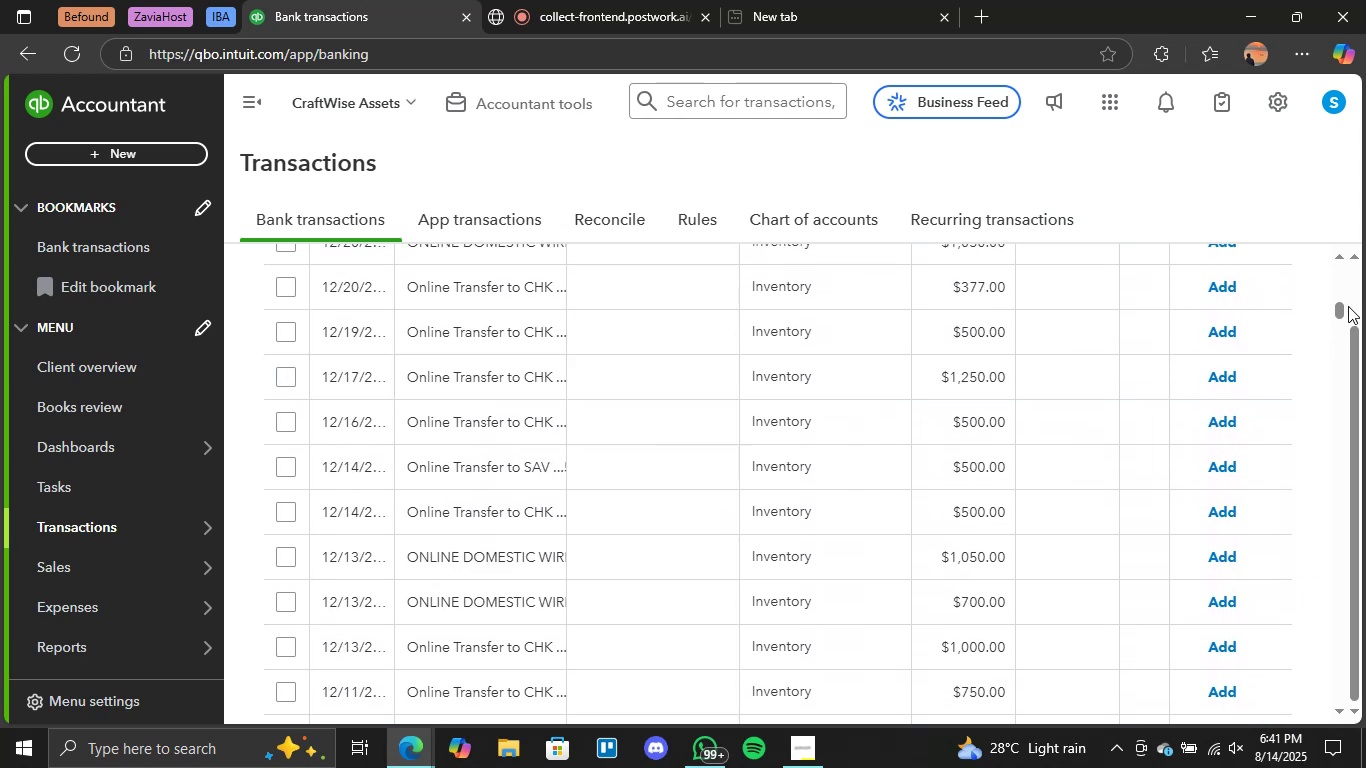 
left_click_drag(start_coordinate=[1336, 313], to_coordinate=[1338, 272])
 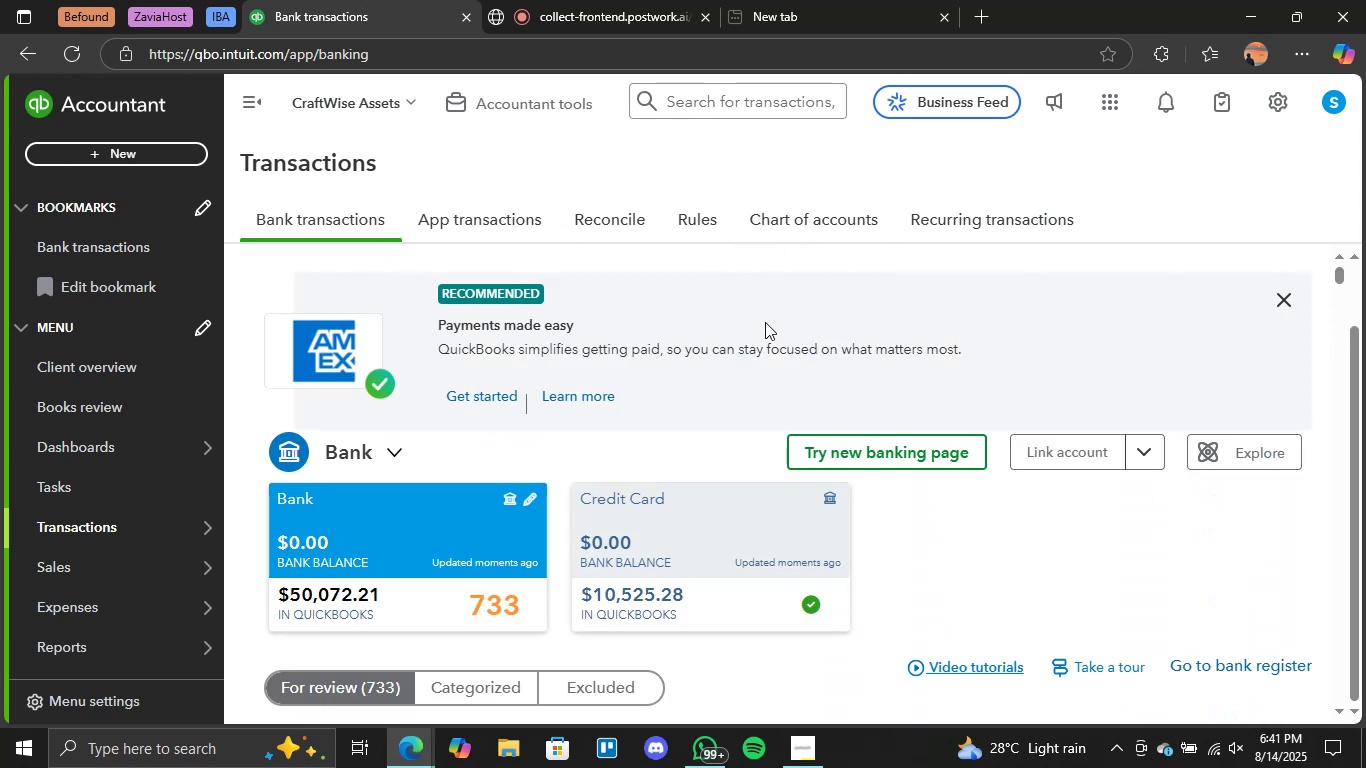 
scroll: coordinate [834, 419], scroll_direction: down, amount: 4.0
 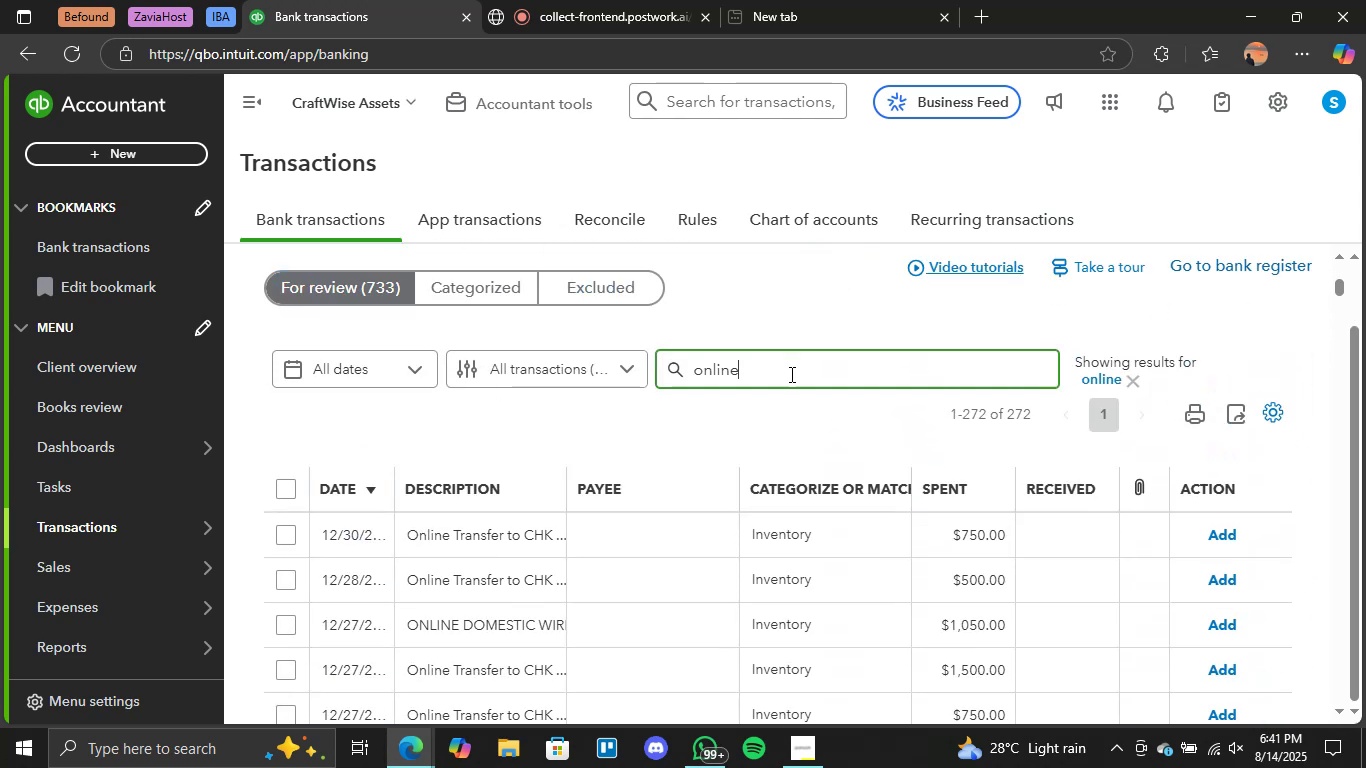 
type( trasbfer)
 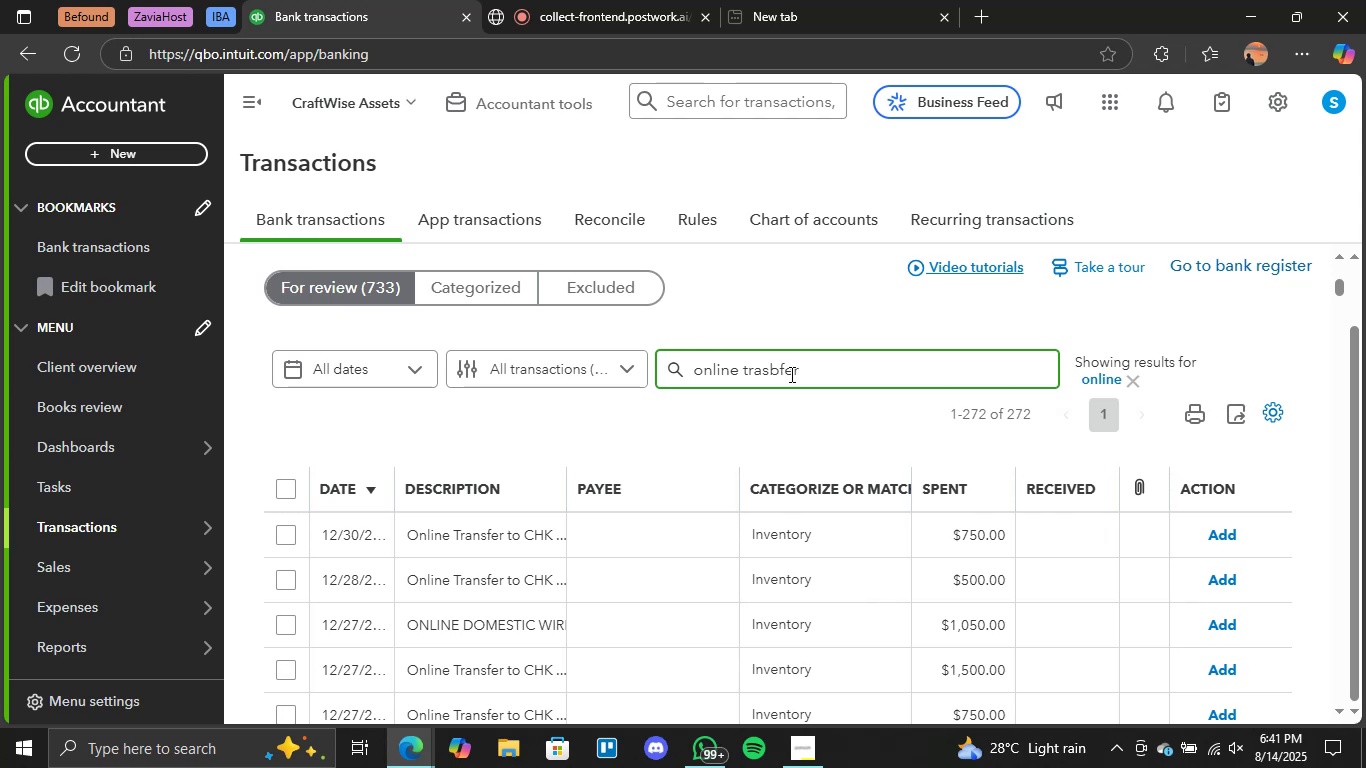 
key(ArrowLeft)
 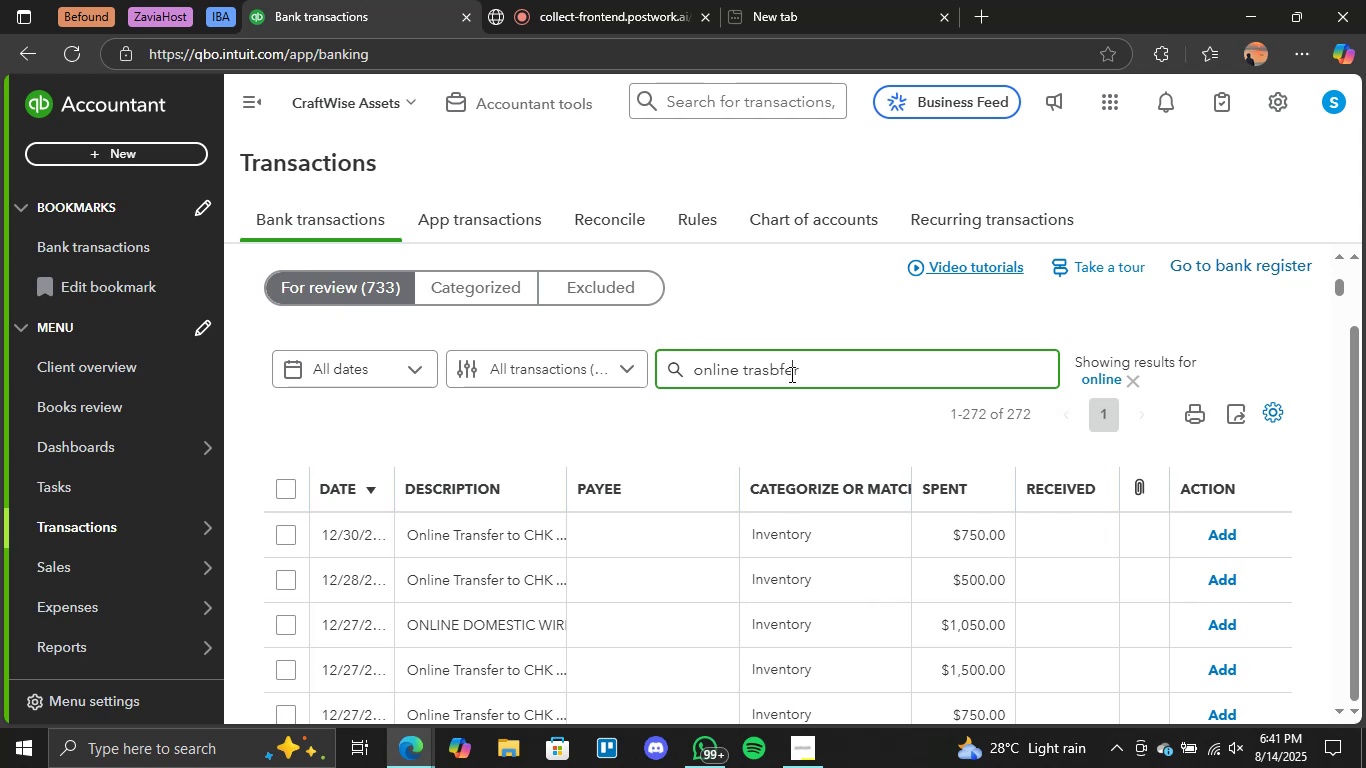 
key(ArrowLeft)
 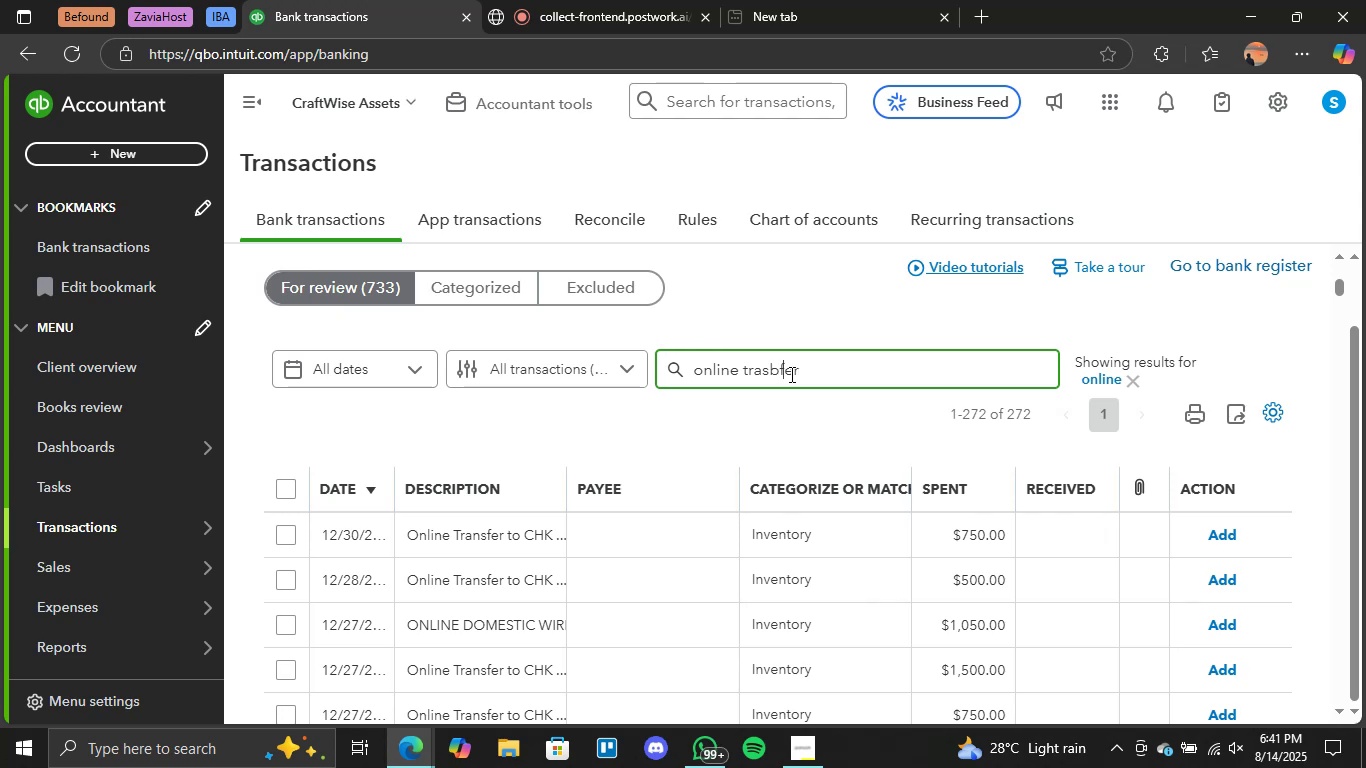 
key(ArrowLeft)
 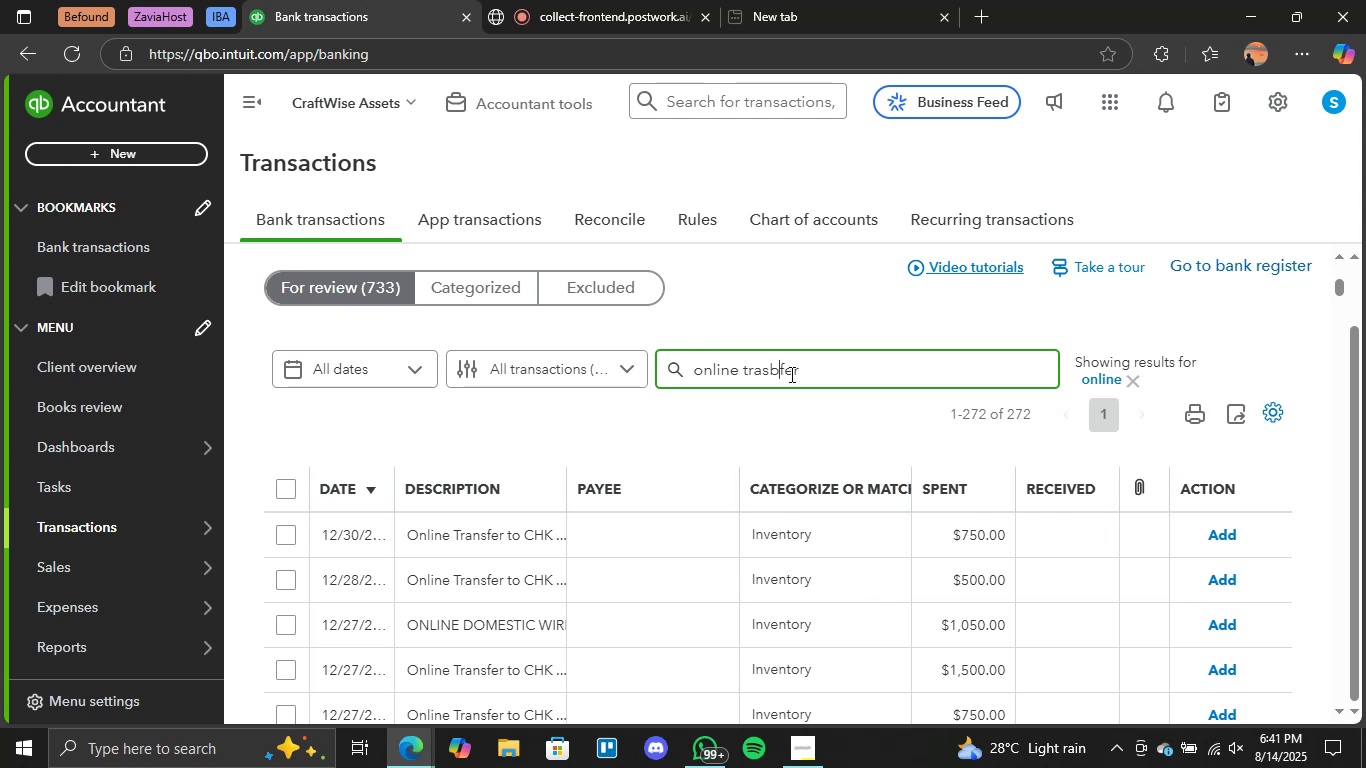 
key(ArrowLeft)
 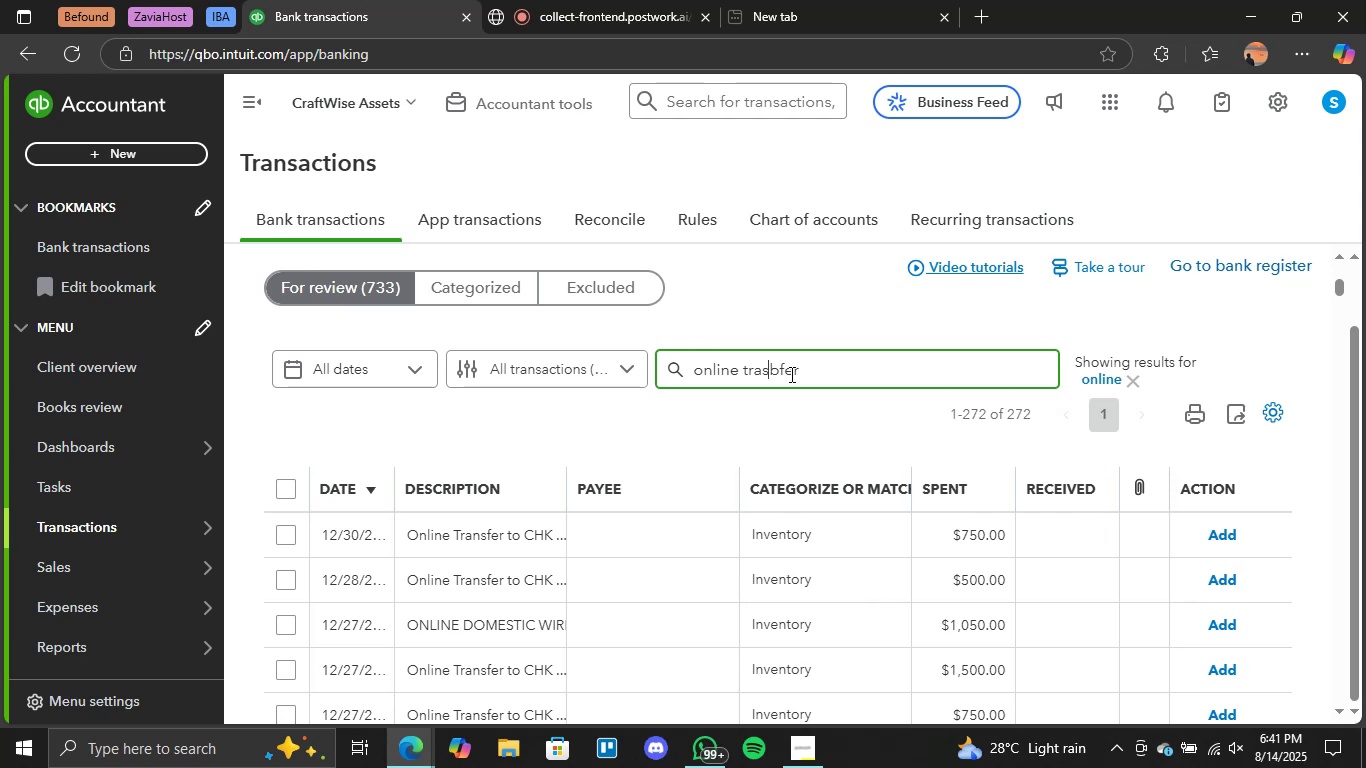 
key(ArrowRight)
 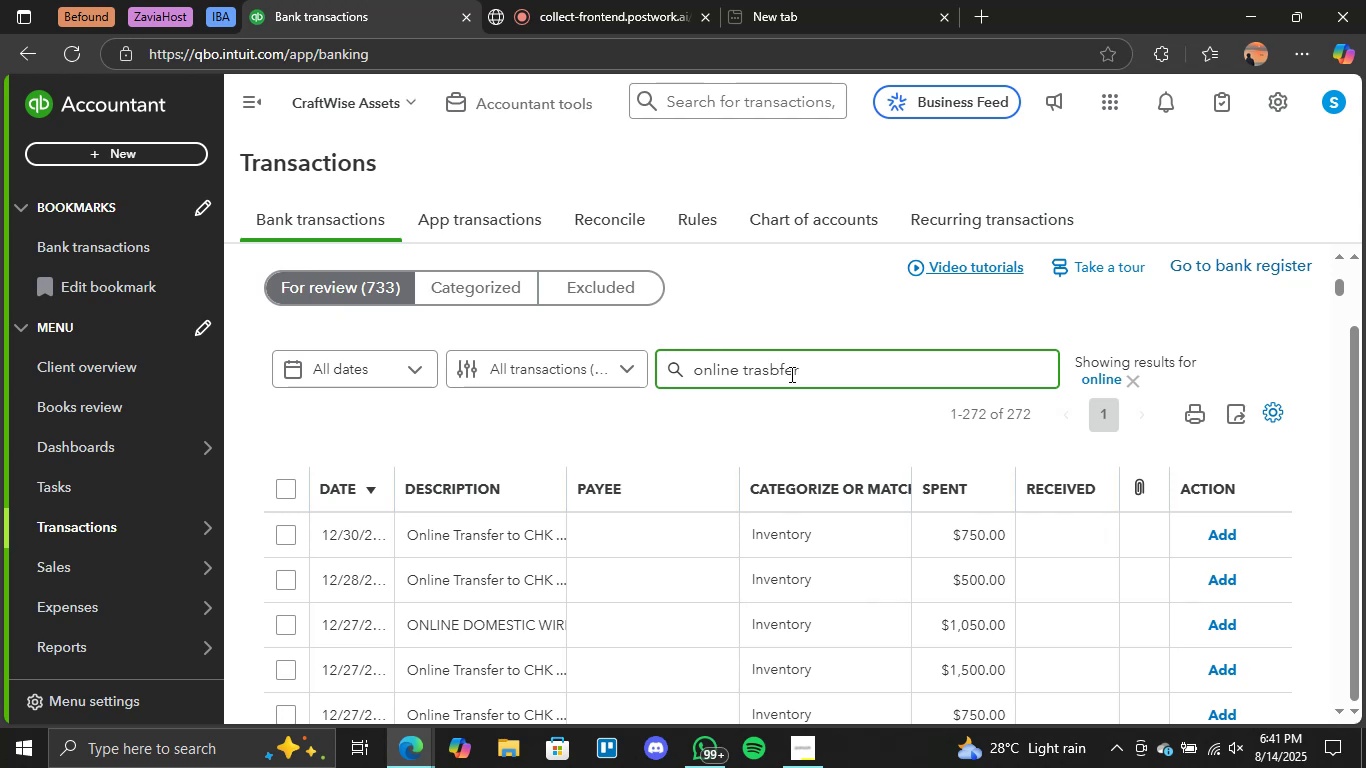 
key(Backspace)
 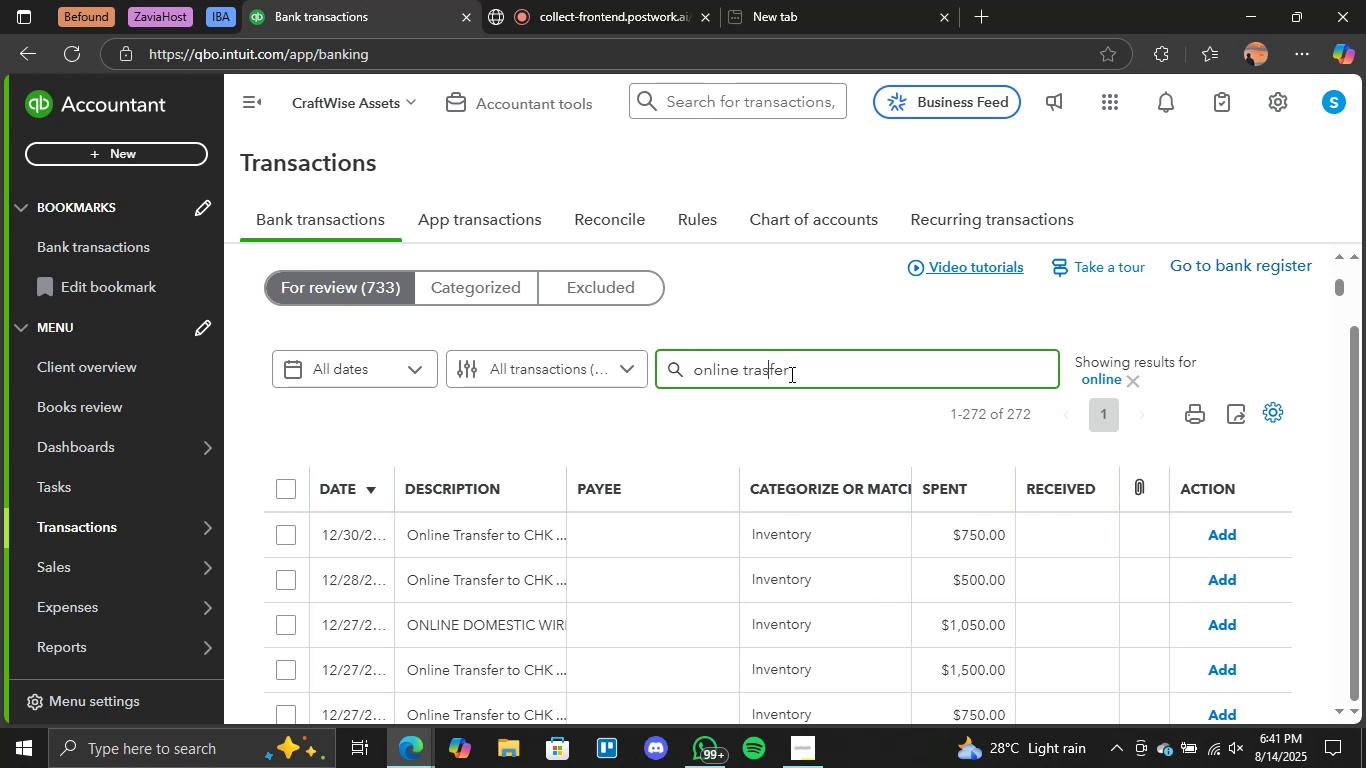 
key(ArrowLeft)
 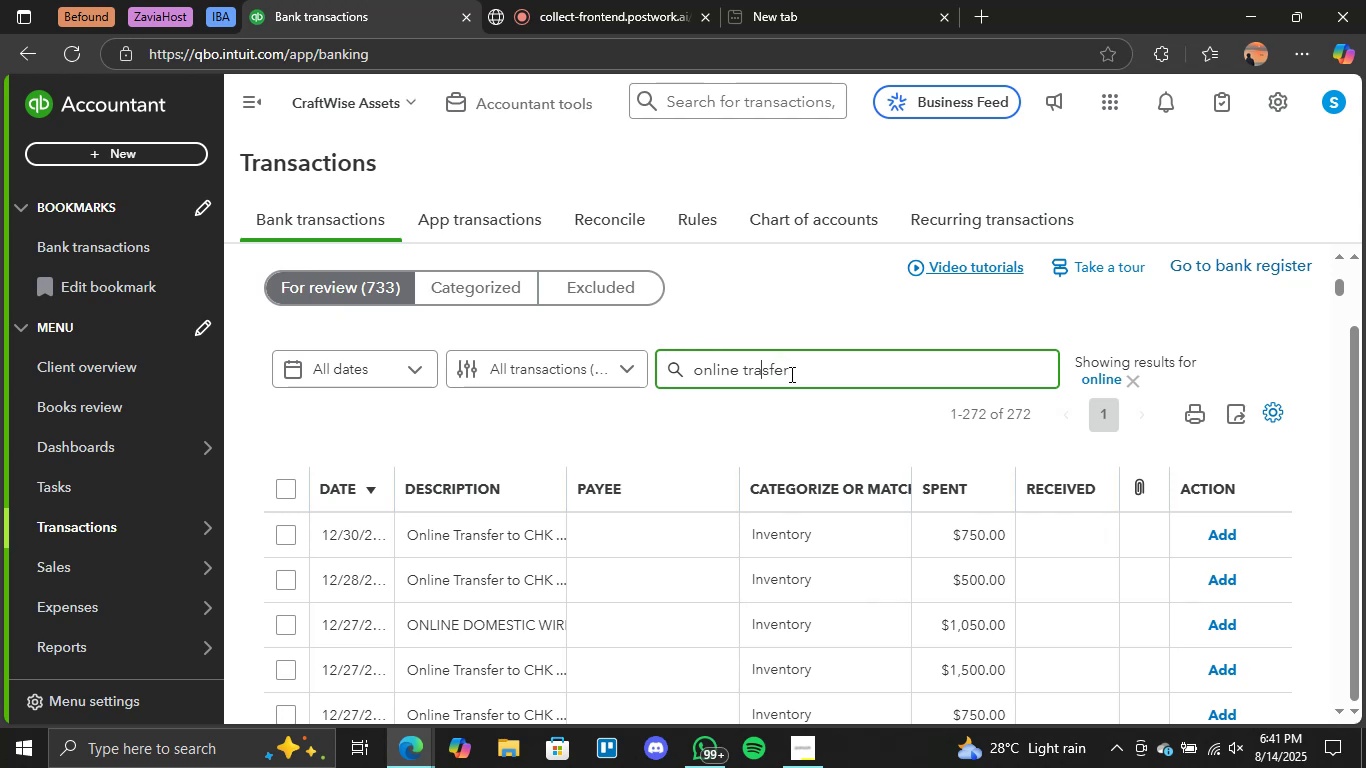 
key(N)
 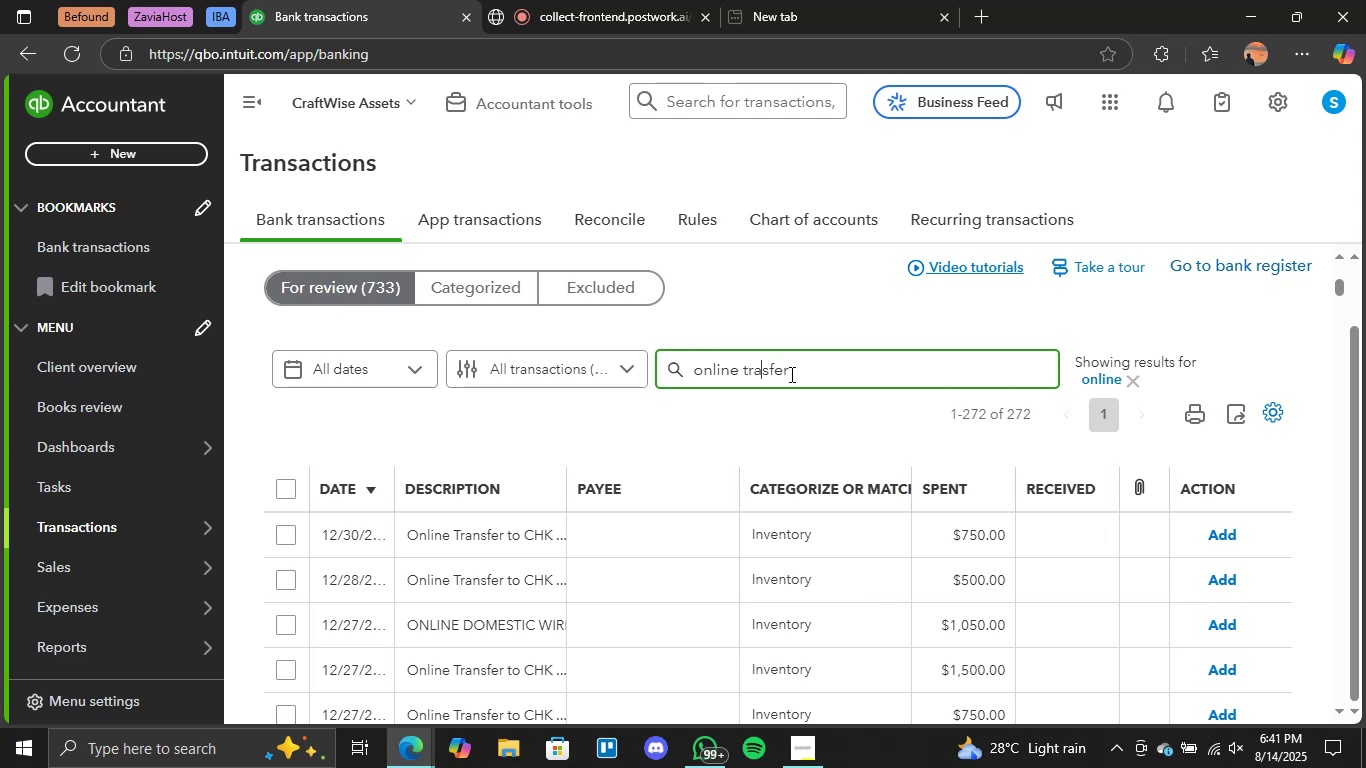 
key(Enter)
 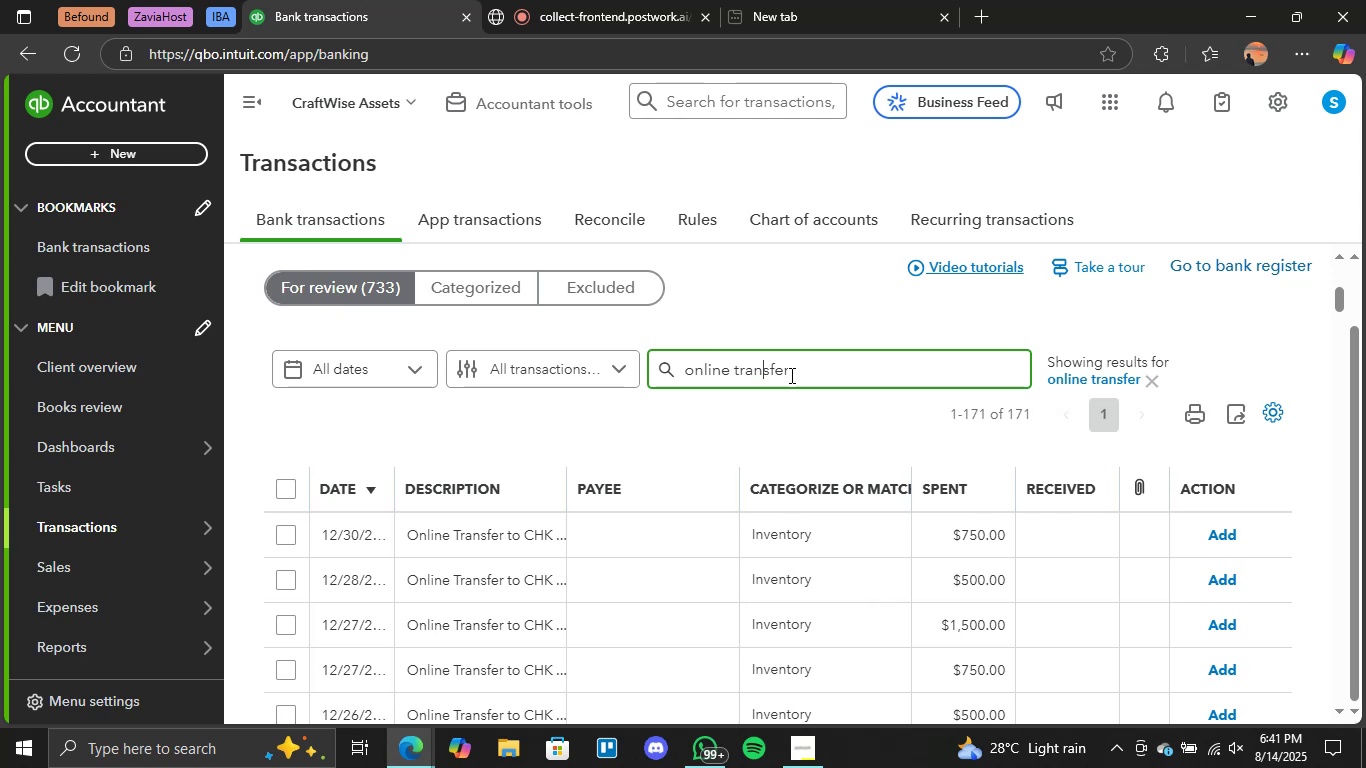 
wait(33.28)
 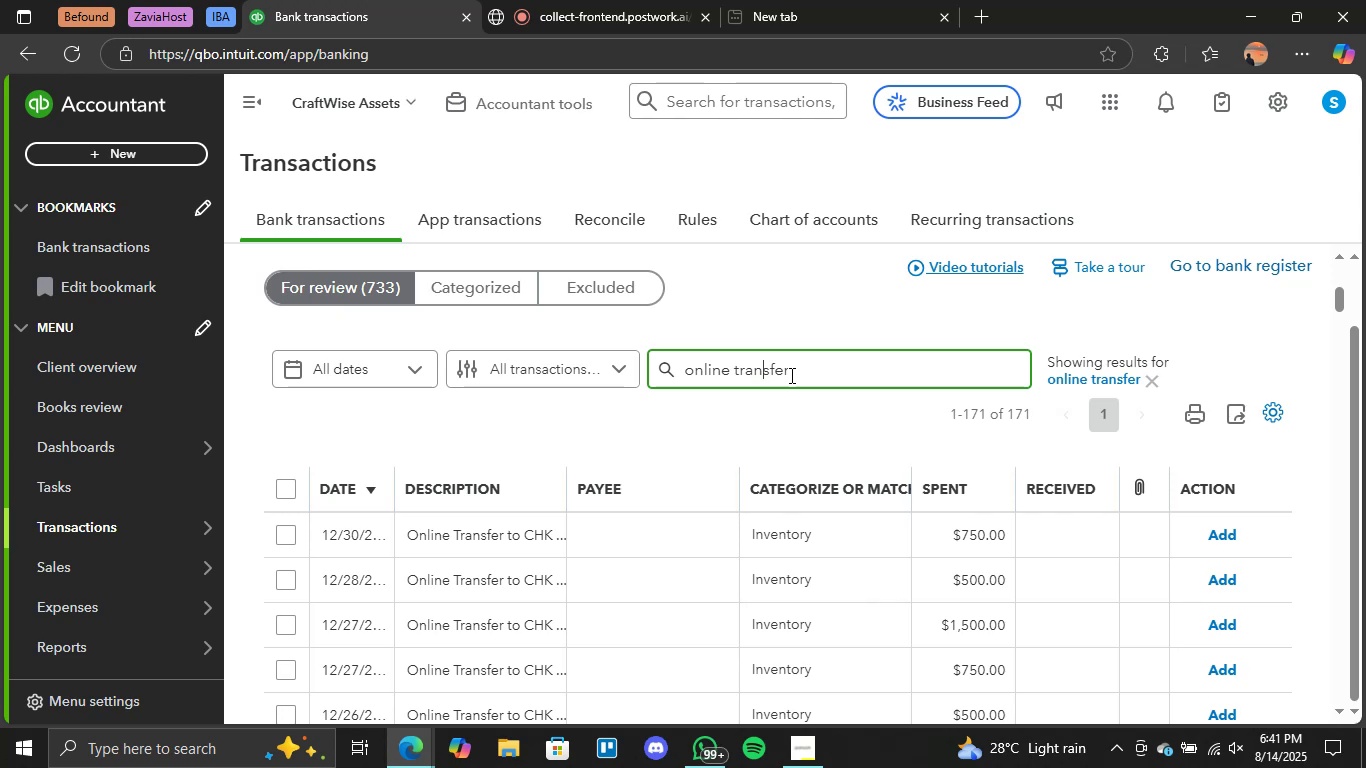 
scroll: coordinate [640, 513], scroll_direction: down, amount: 1.0
 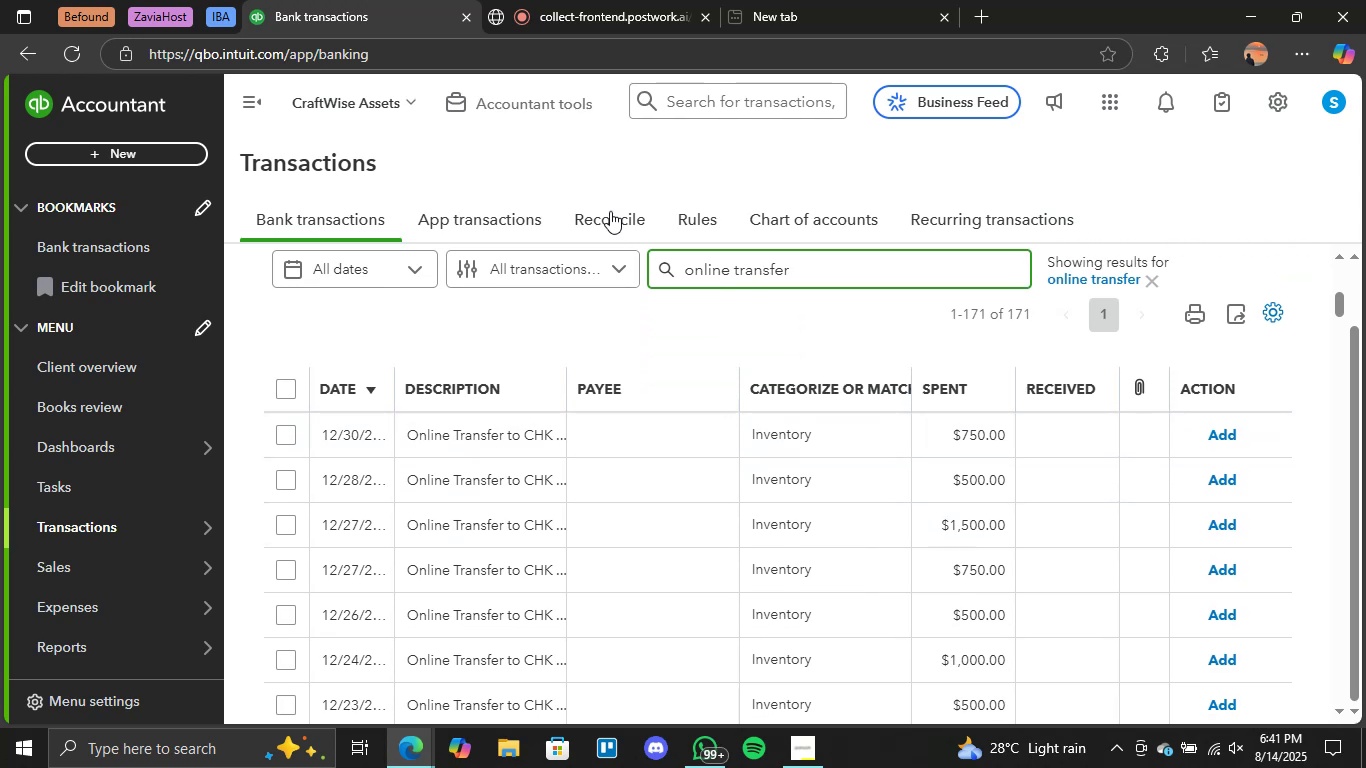 
left_click([584, 0])
 